 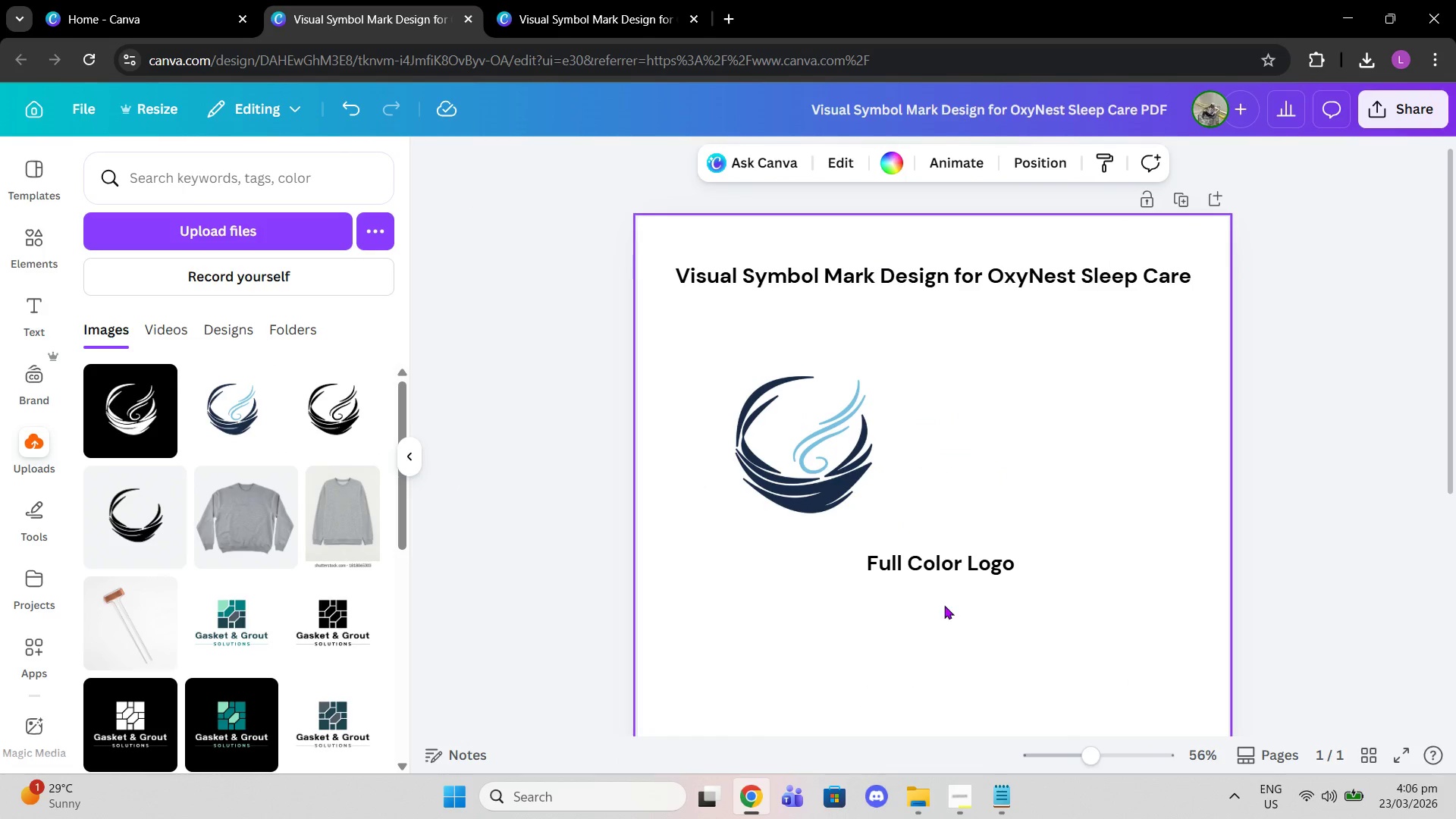 
left_click([951, 569])
 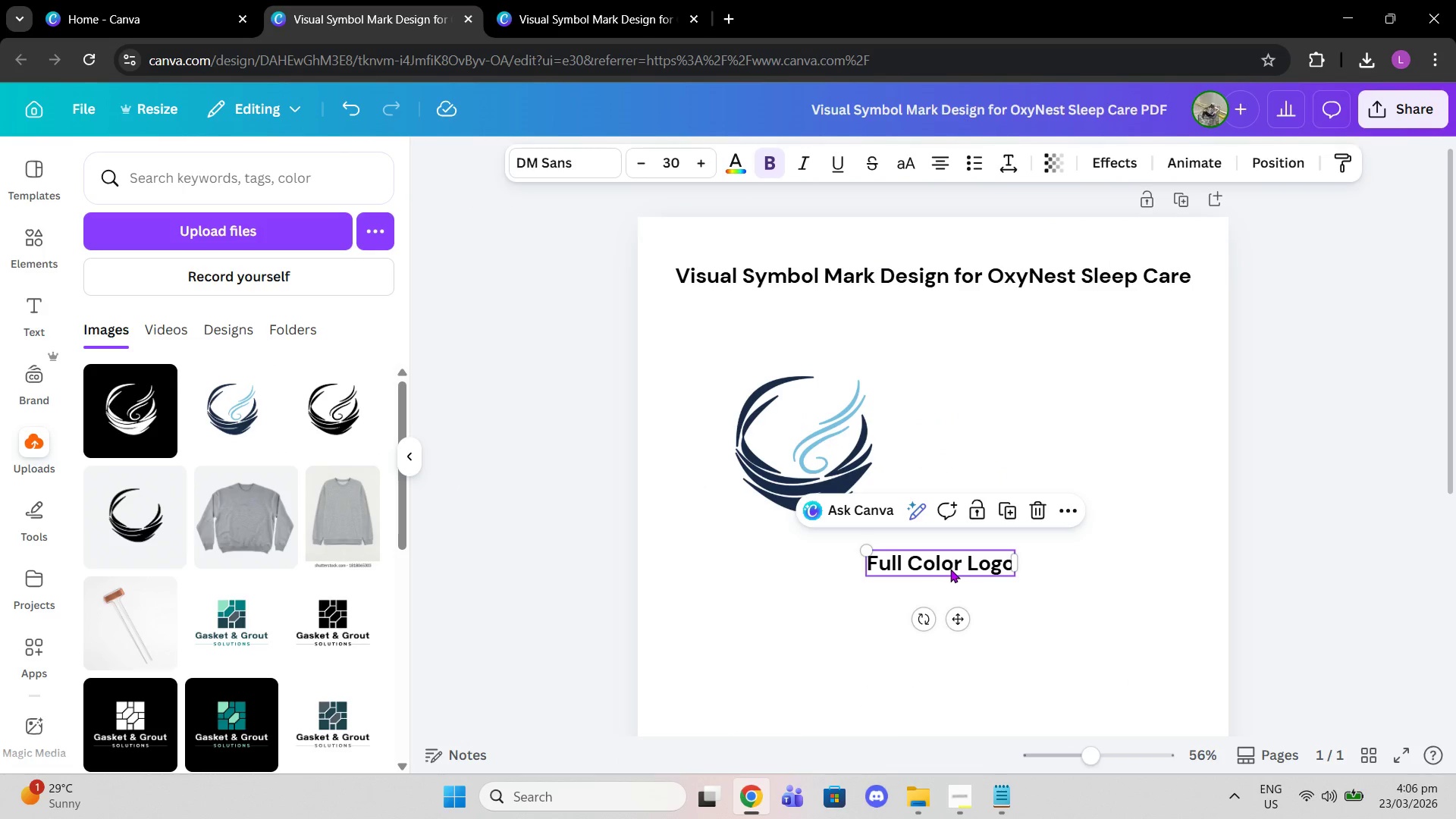 
left_click_drag(start_coordinate=[951, 569], to_coordinate=[810, 573])
 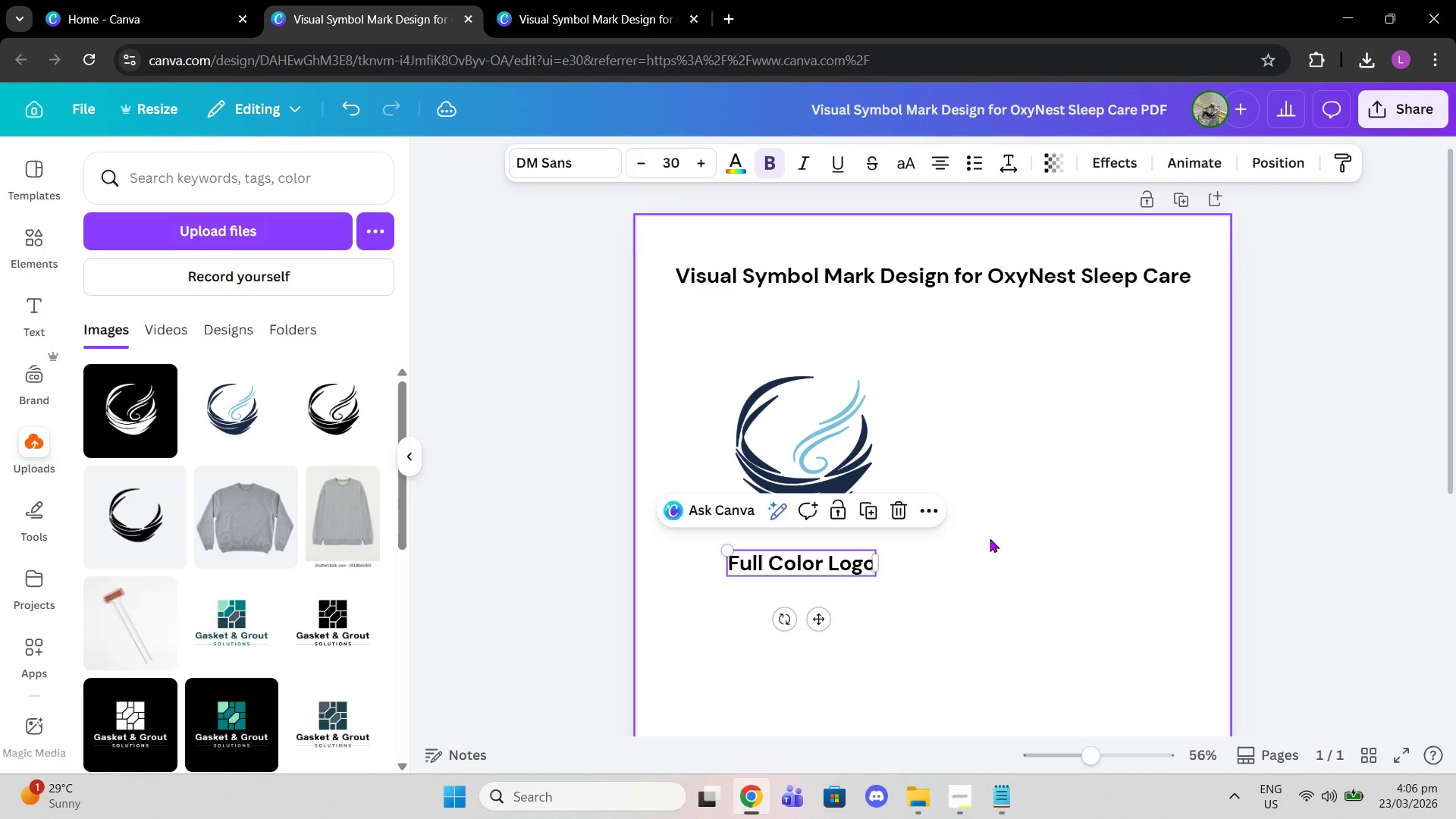 
left_click([990, 538])
 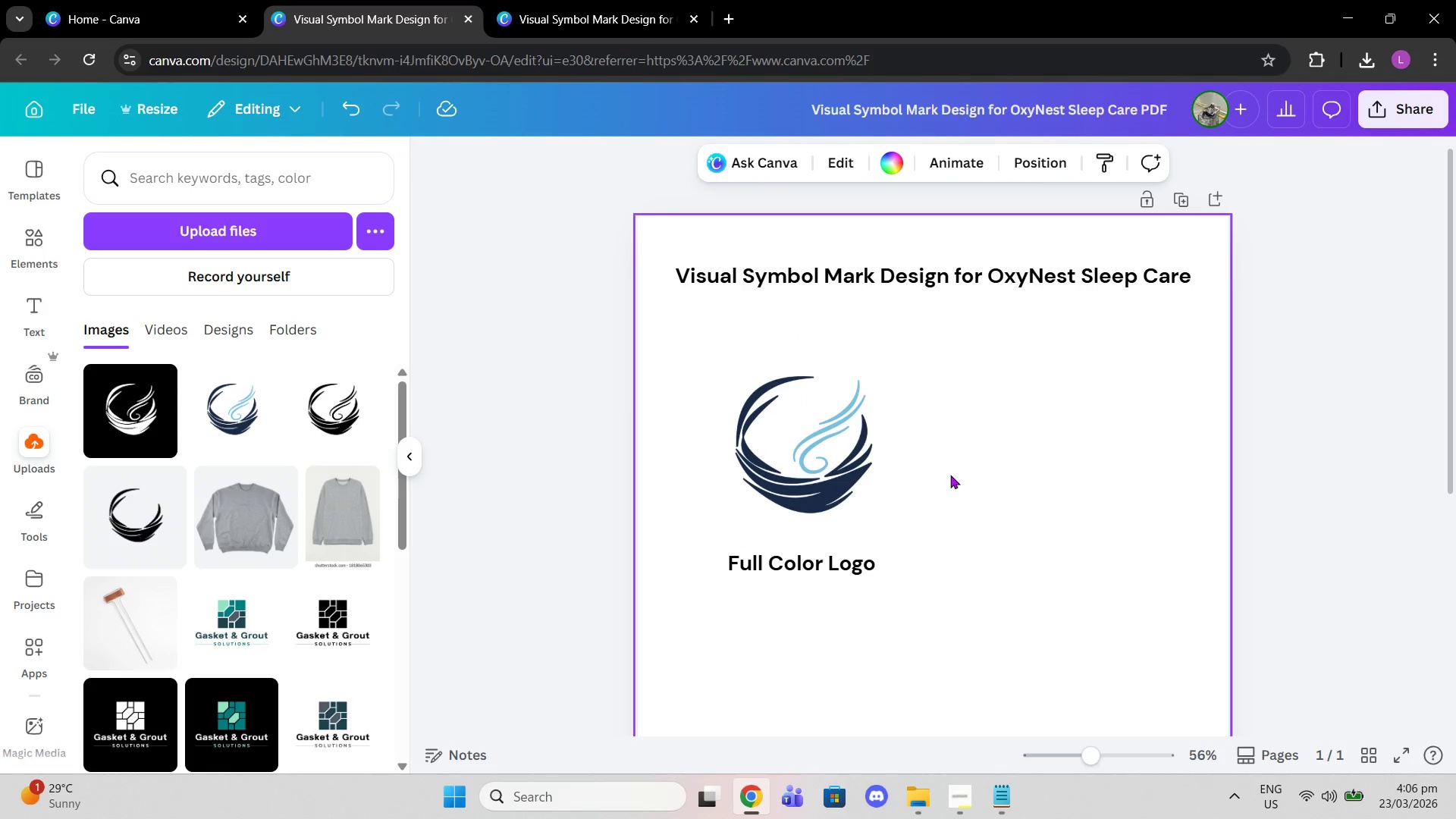 
scroll: coordinate [949, 475], scroll_direction: down, amount: 1.0
 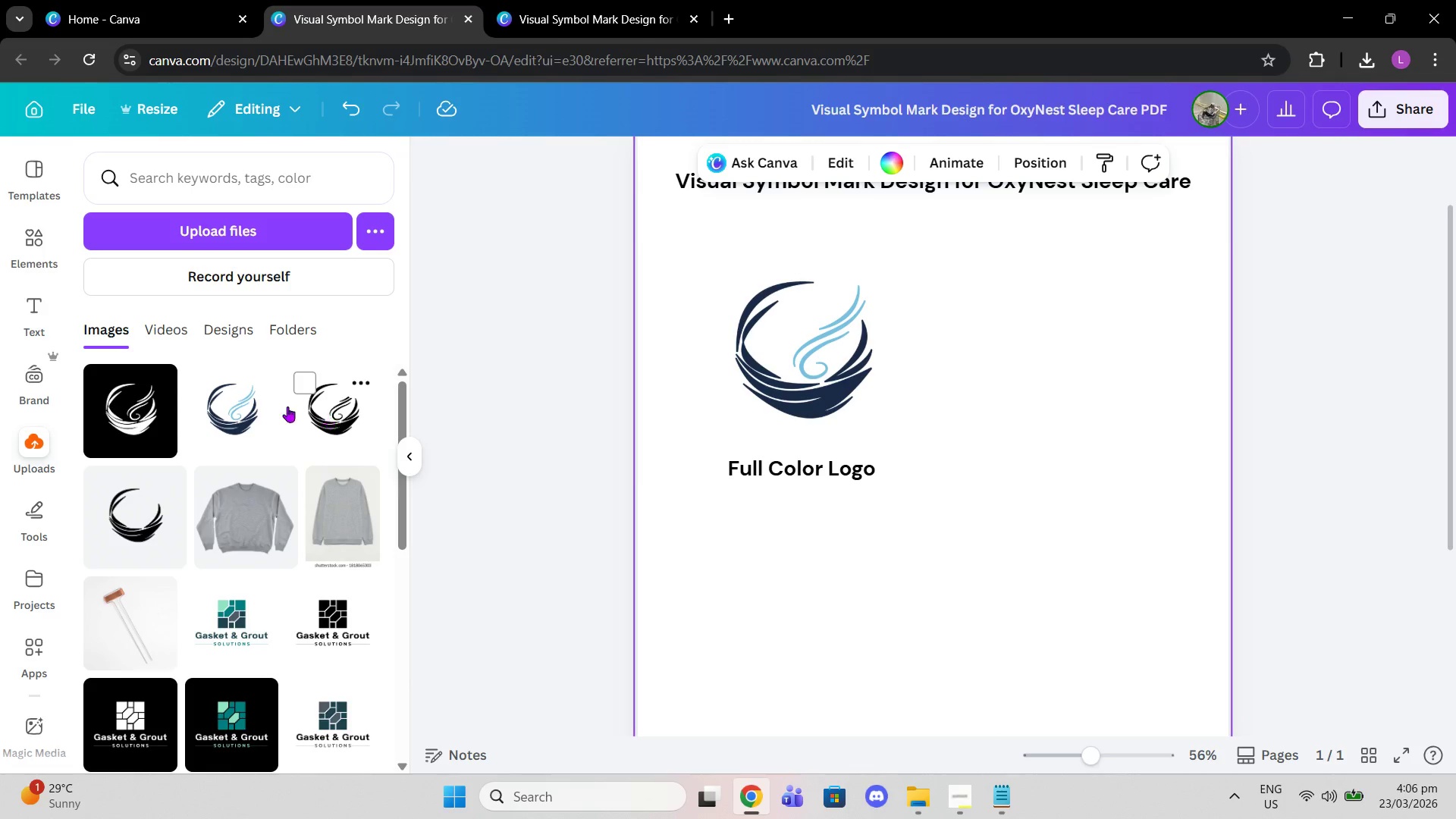 
left_click([138, 403])
 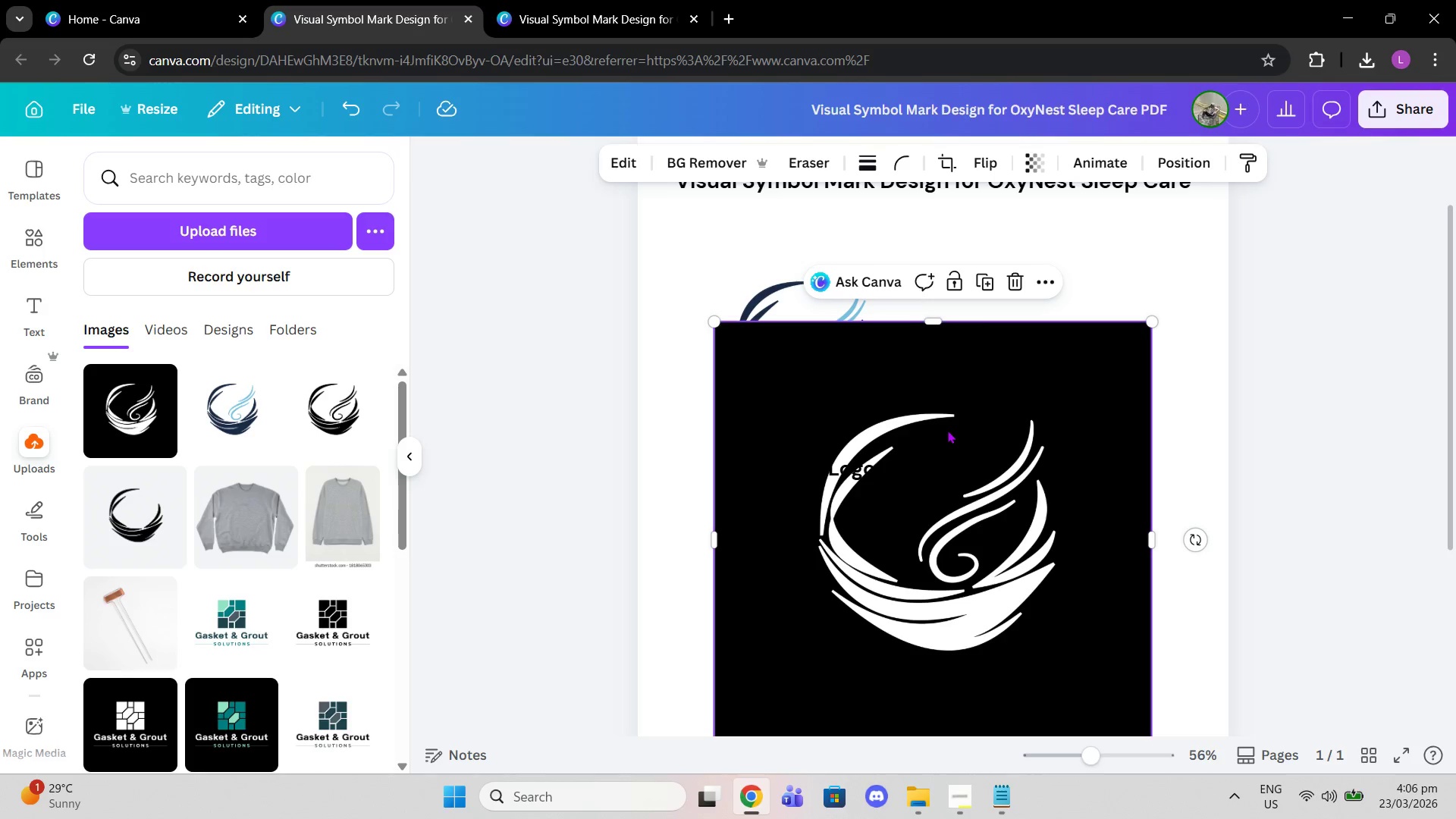 
left_click_drag(start_coordinate=[957, 432], to_coordinate=[938, 626])
 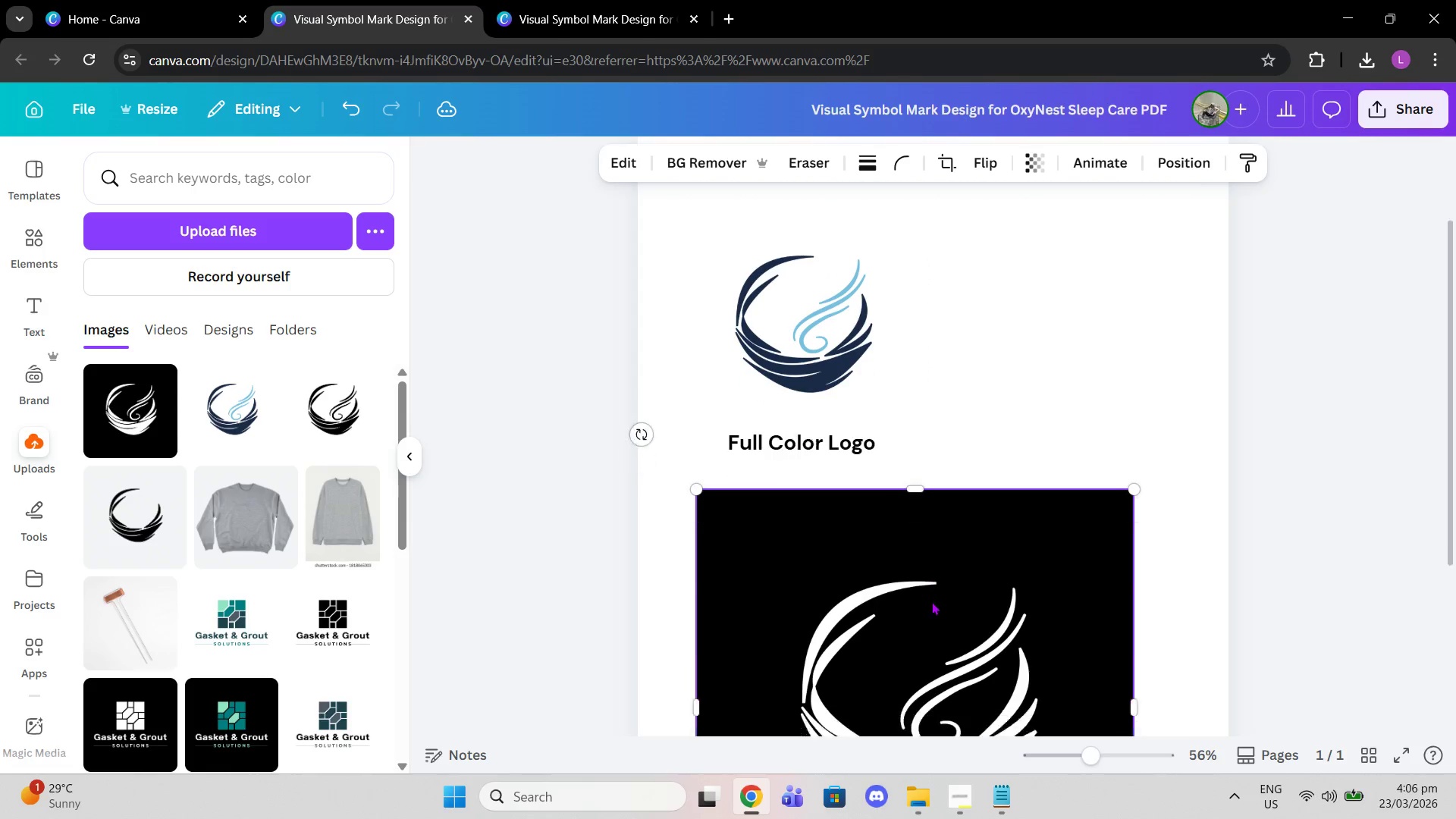 
scroll: coordinate [1086, 624], scroll_direction: down, amount: 5.0
 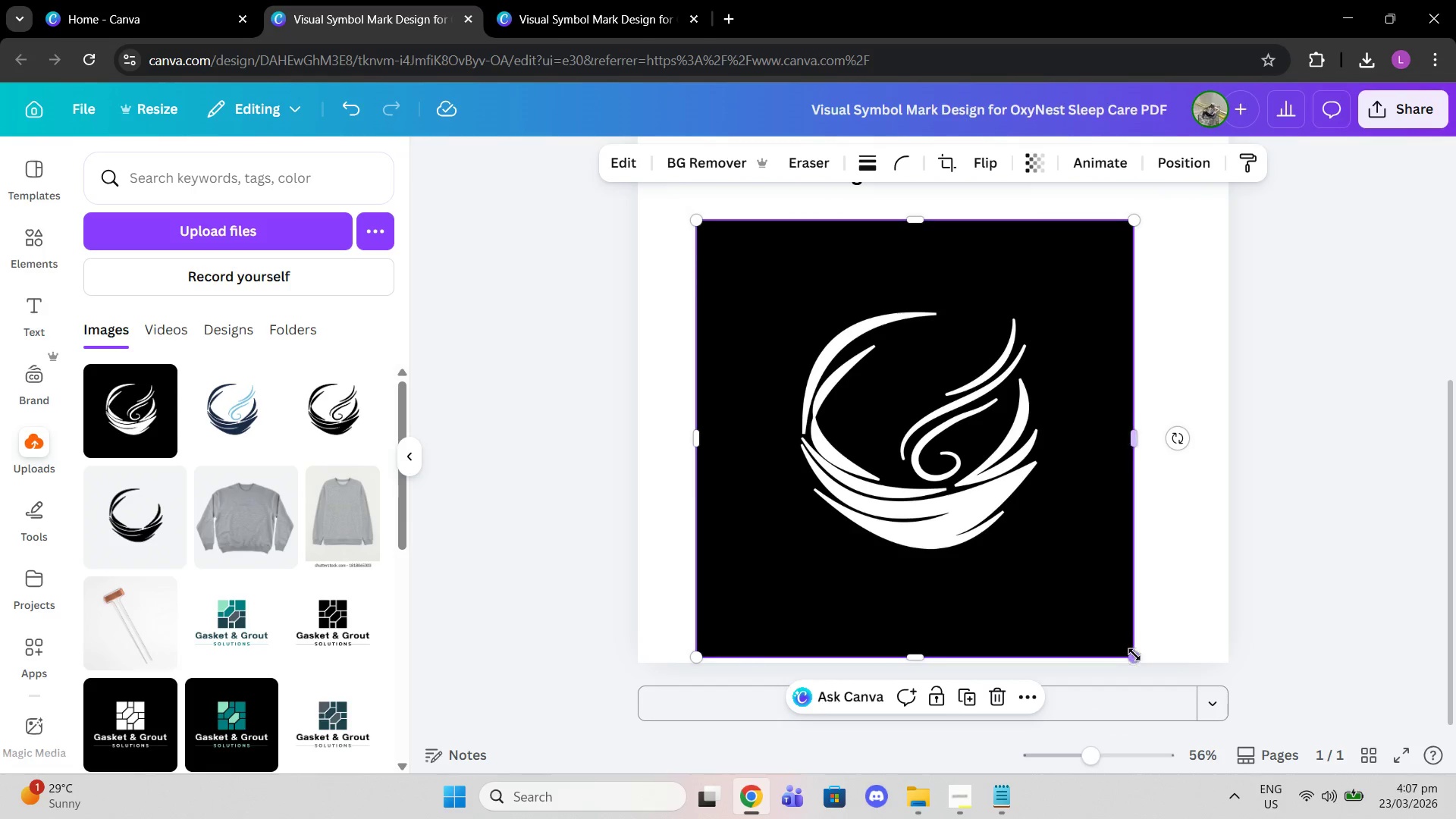 
left_click_drag(start_coordinate=[1133, 656], to_coordinate=[929, 454])
 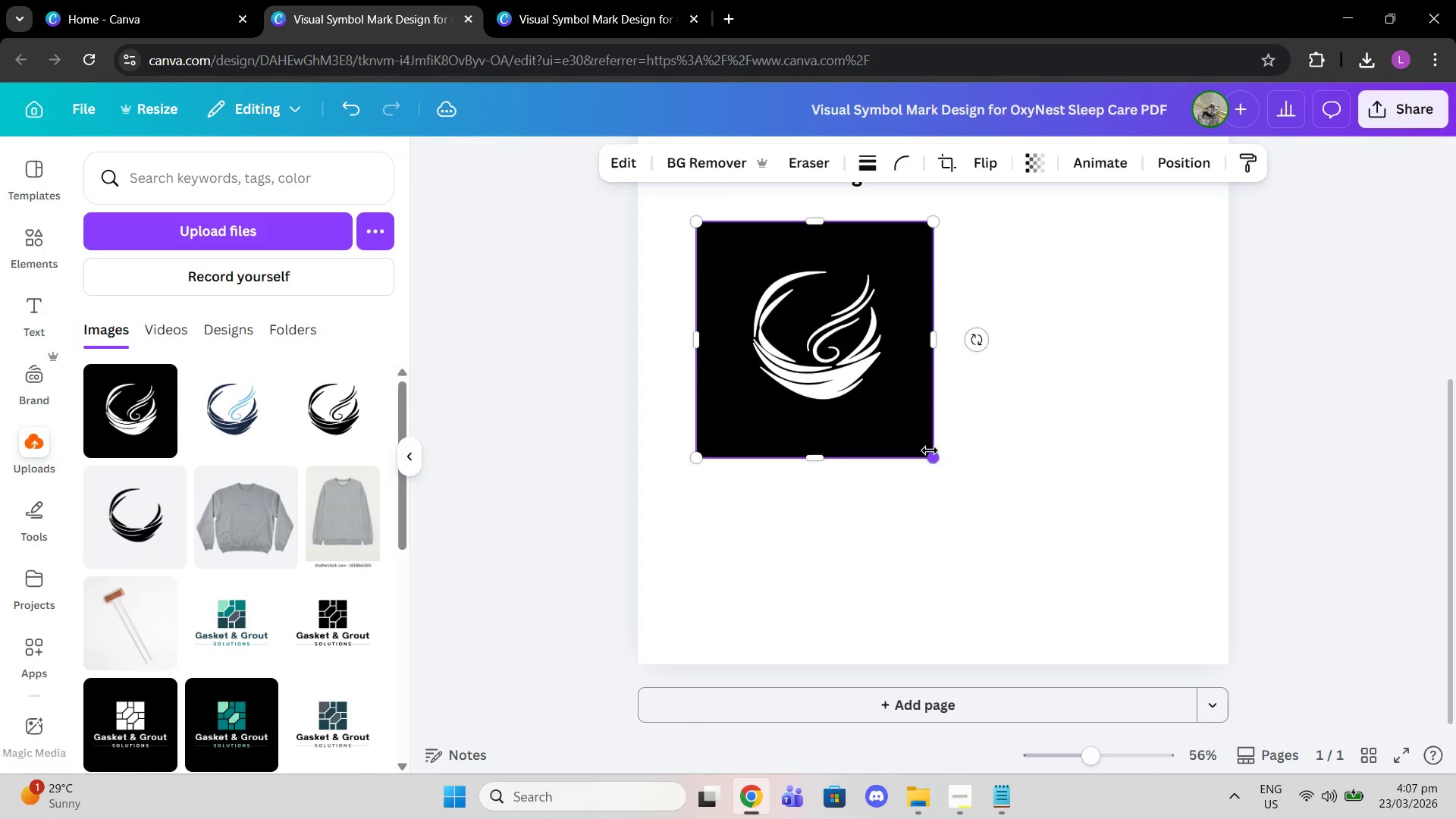 
scroll: coordinate [930, 451], scroll_direction: up, amount: 2.0
 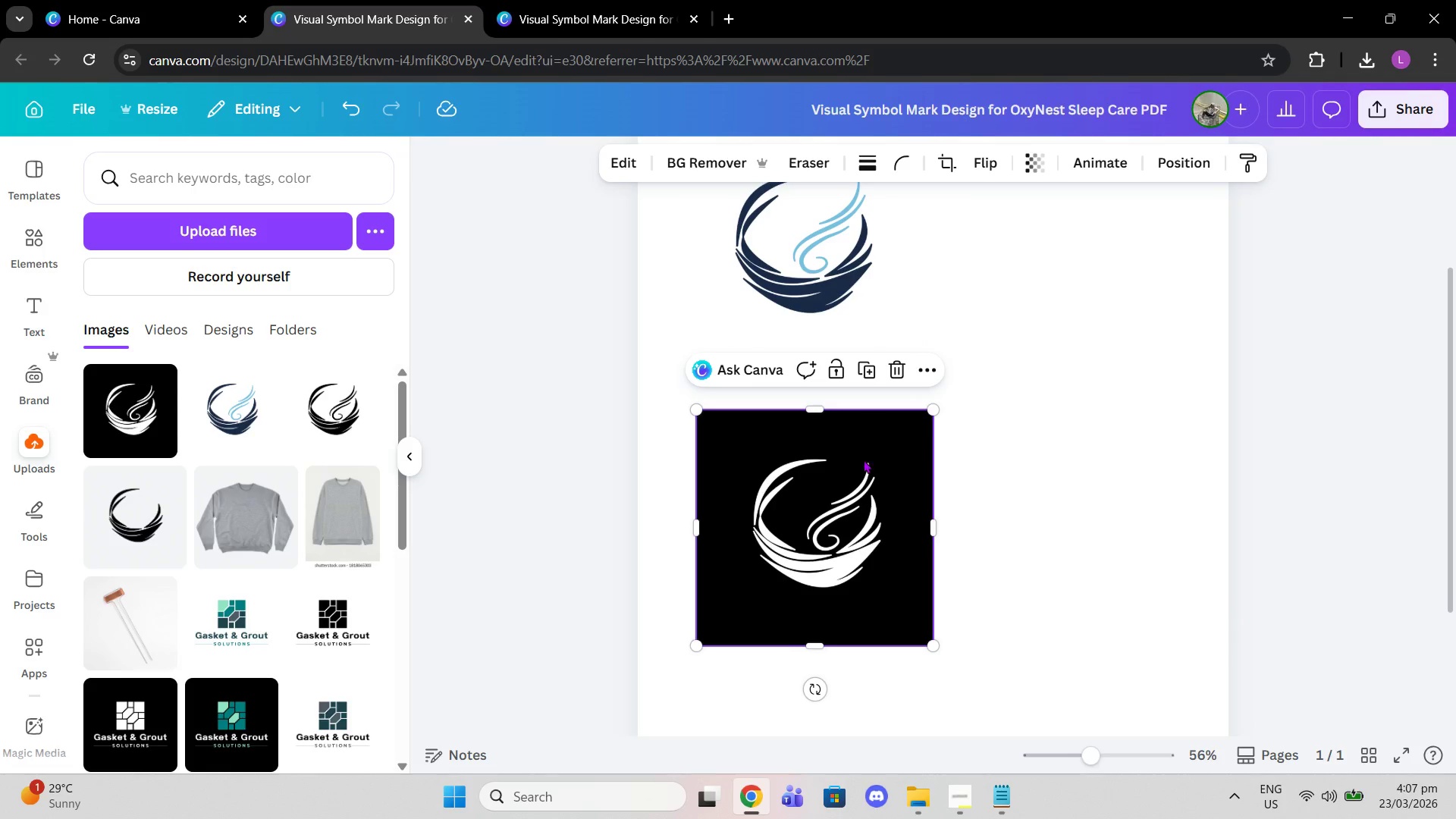 
left_click_drag(start_coordinate=[854, 499], to_coordinate=[828, 502])
 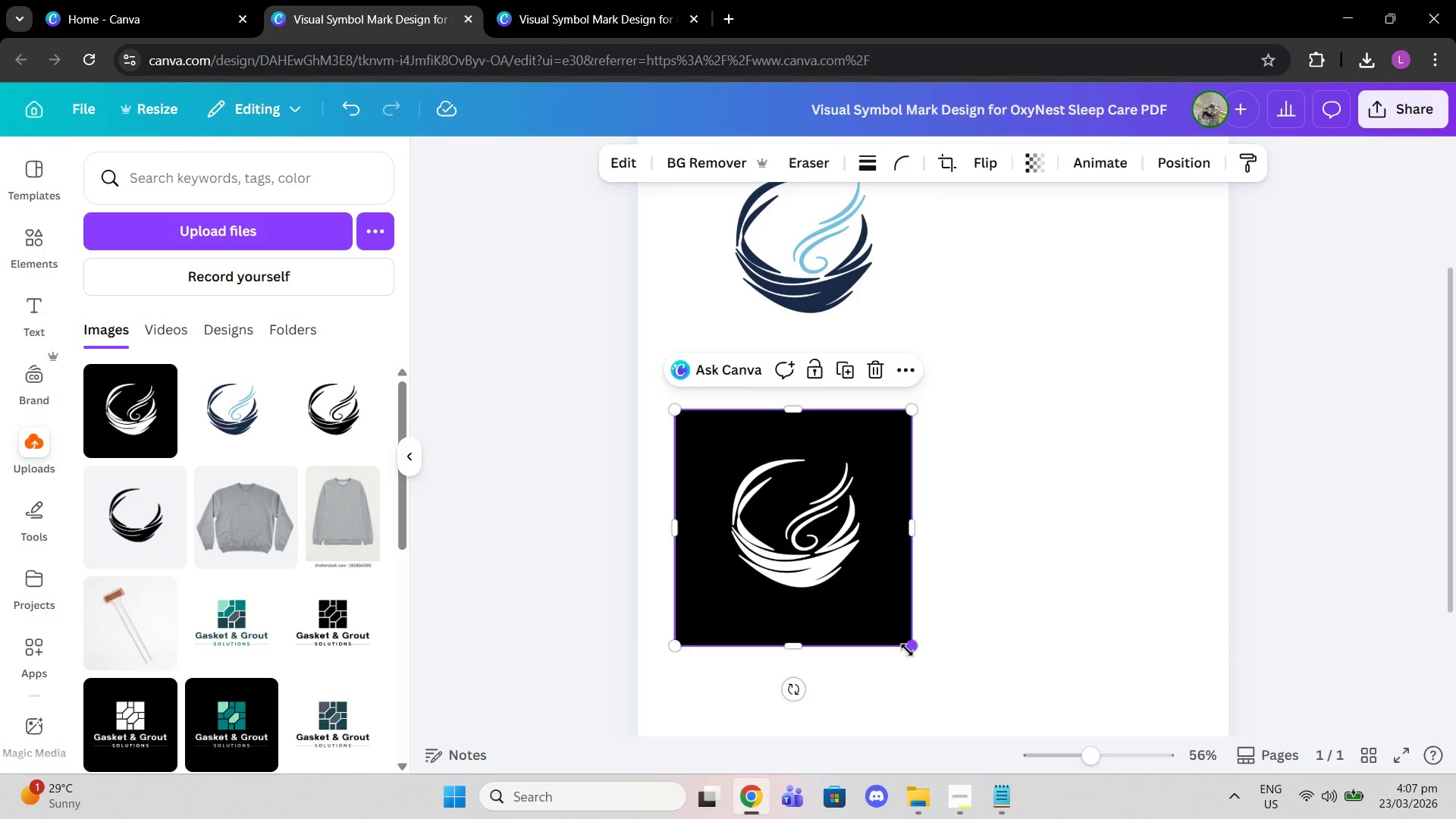 
left_click_drag(start_coordinate=[907, 650], to_coordinate=[924, 679])
 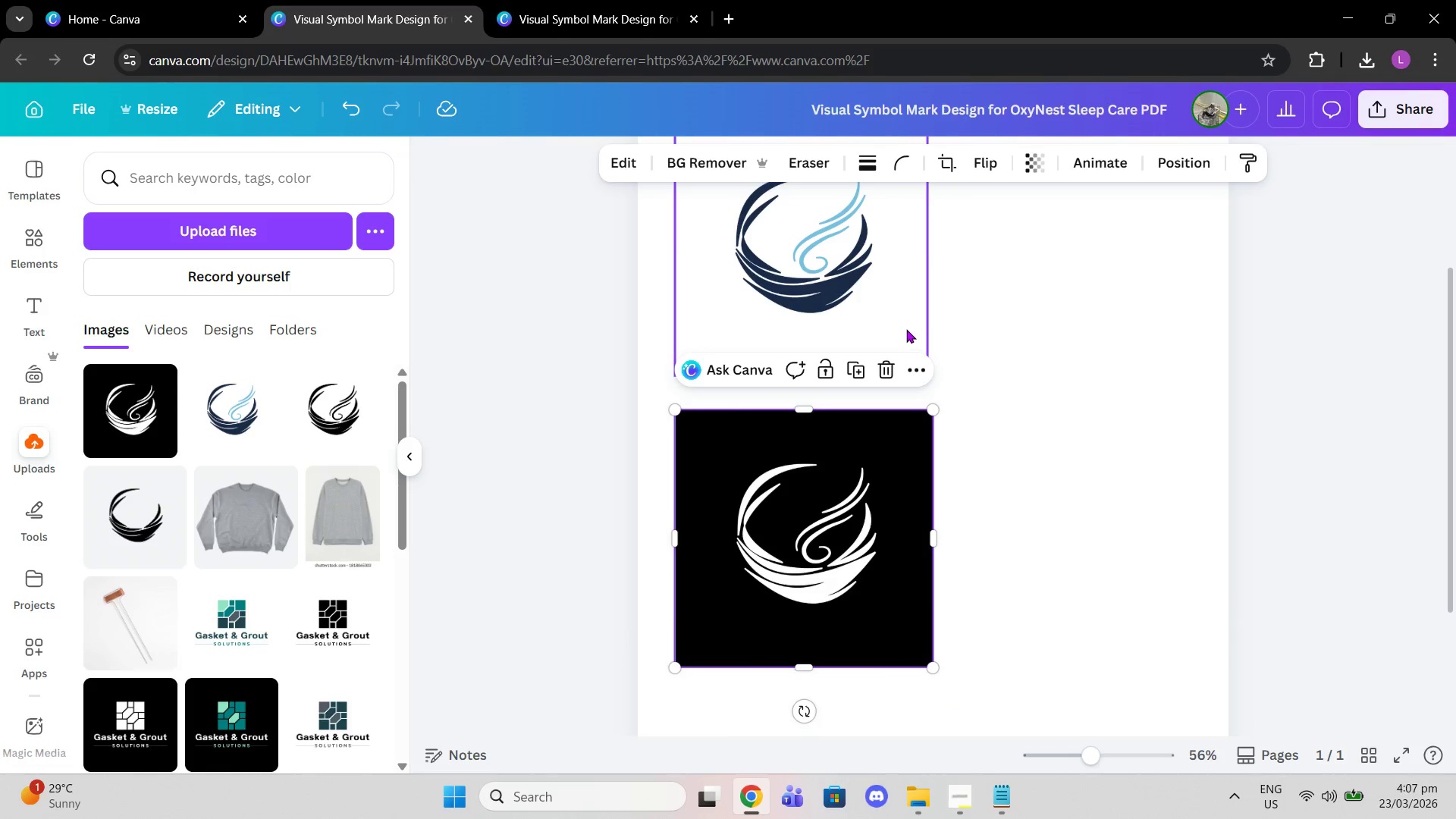 
left_click([906, 329])
 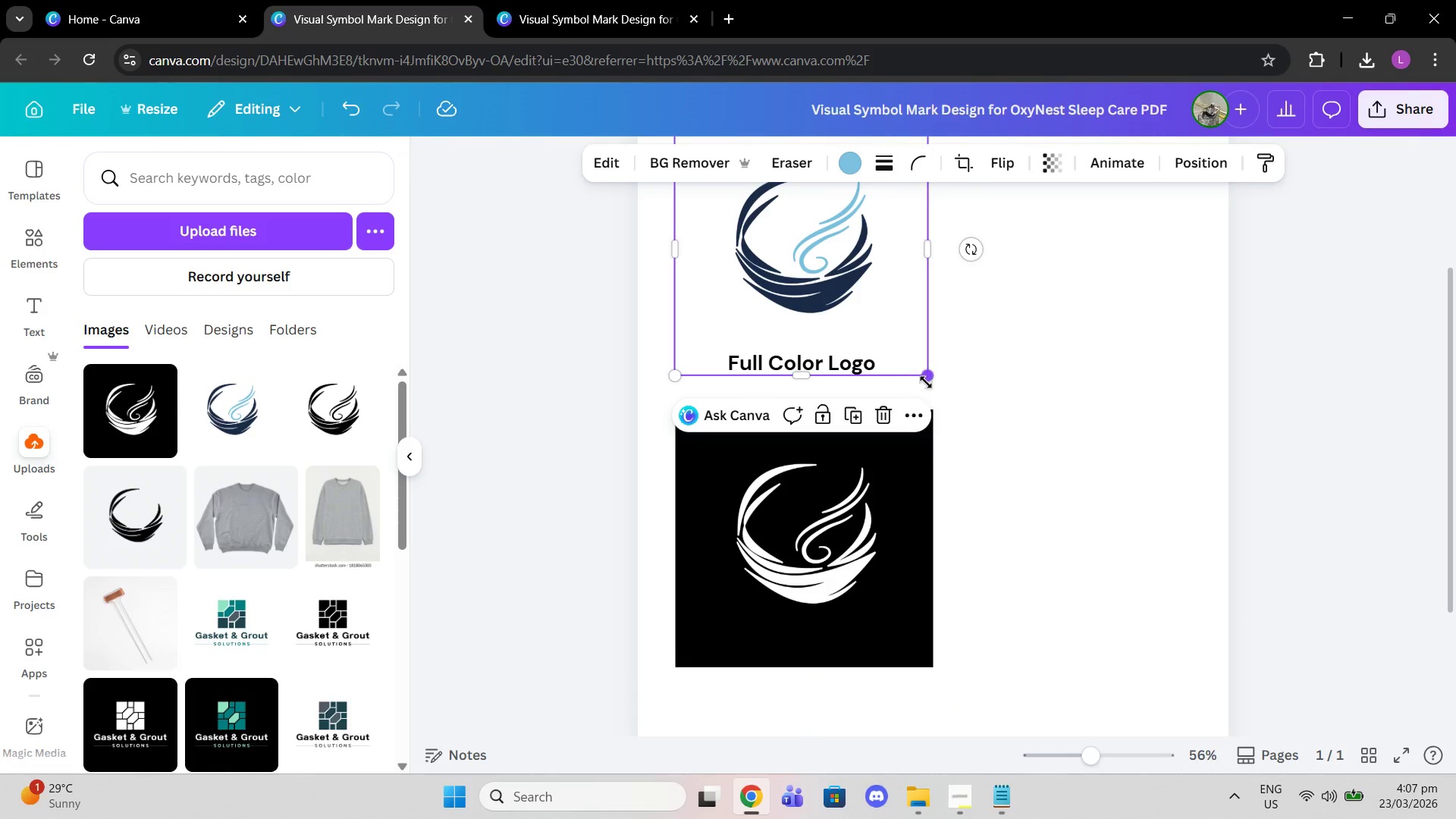 
left_click_drag(start_coordinate=[926, 382], to_coordinate=[926, 390])
 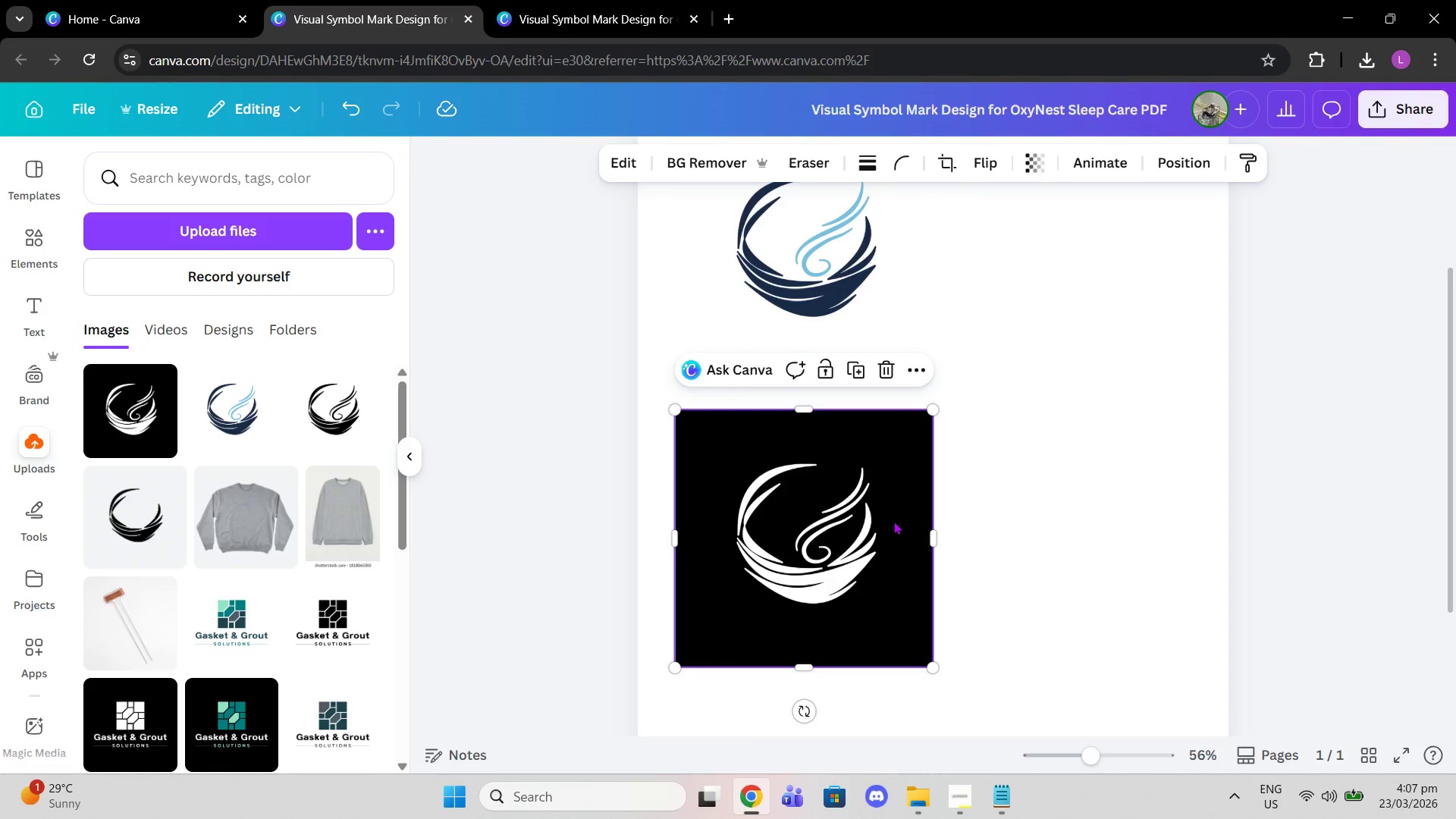 
left_click([893, 521])
 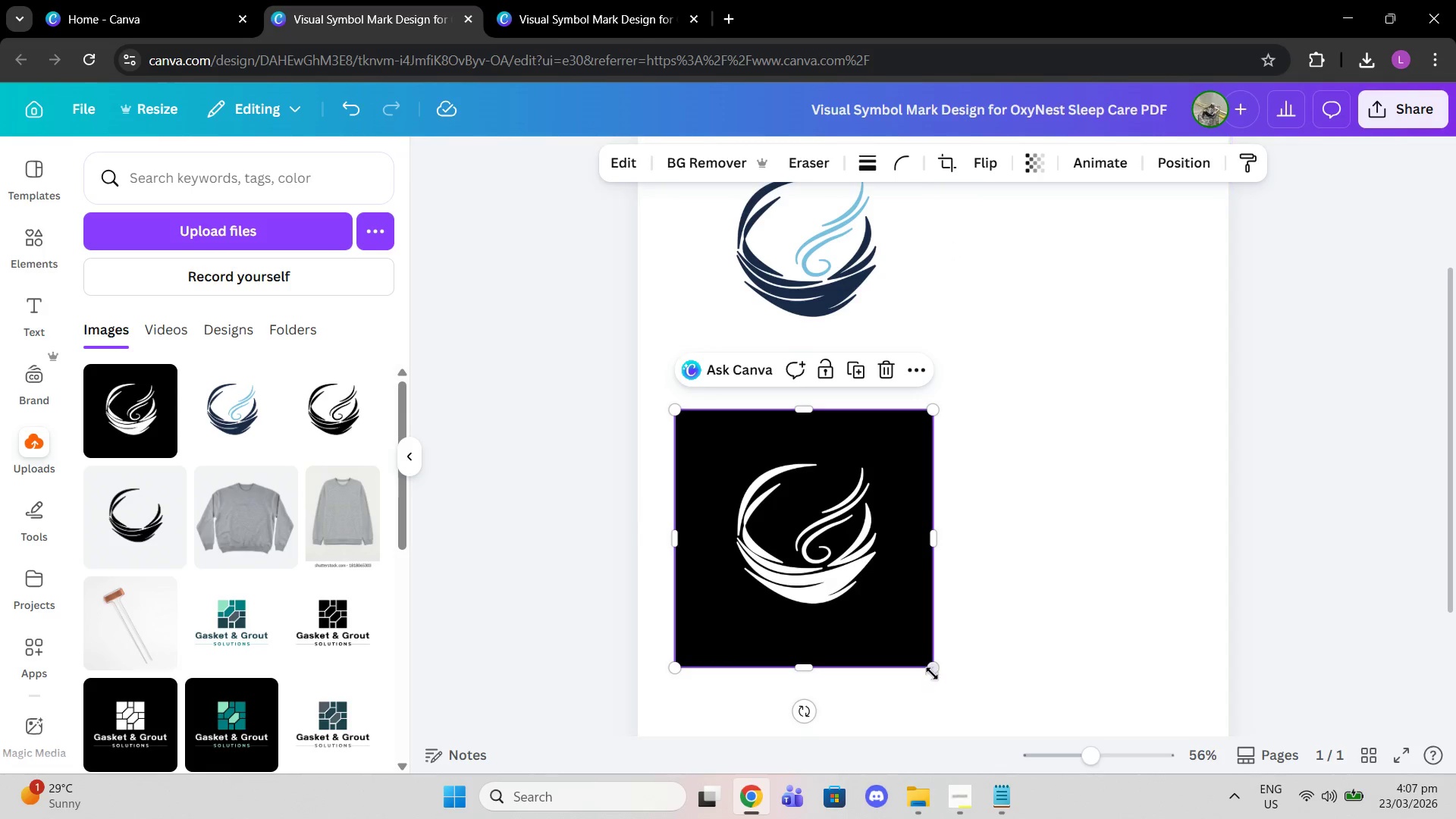 
left_click_drag(start_coordinate=[931, 671], to_coordinate=[930, 676])
 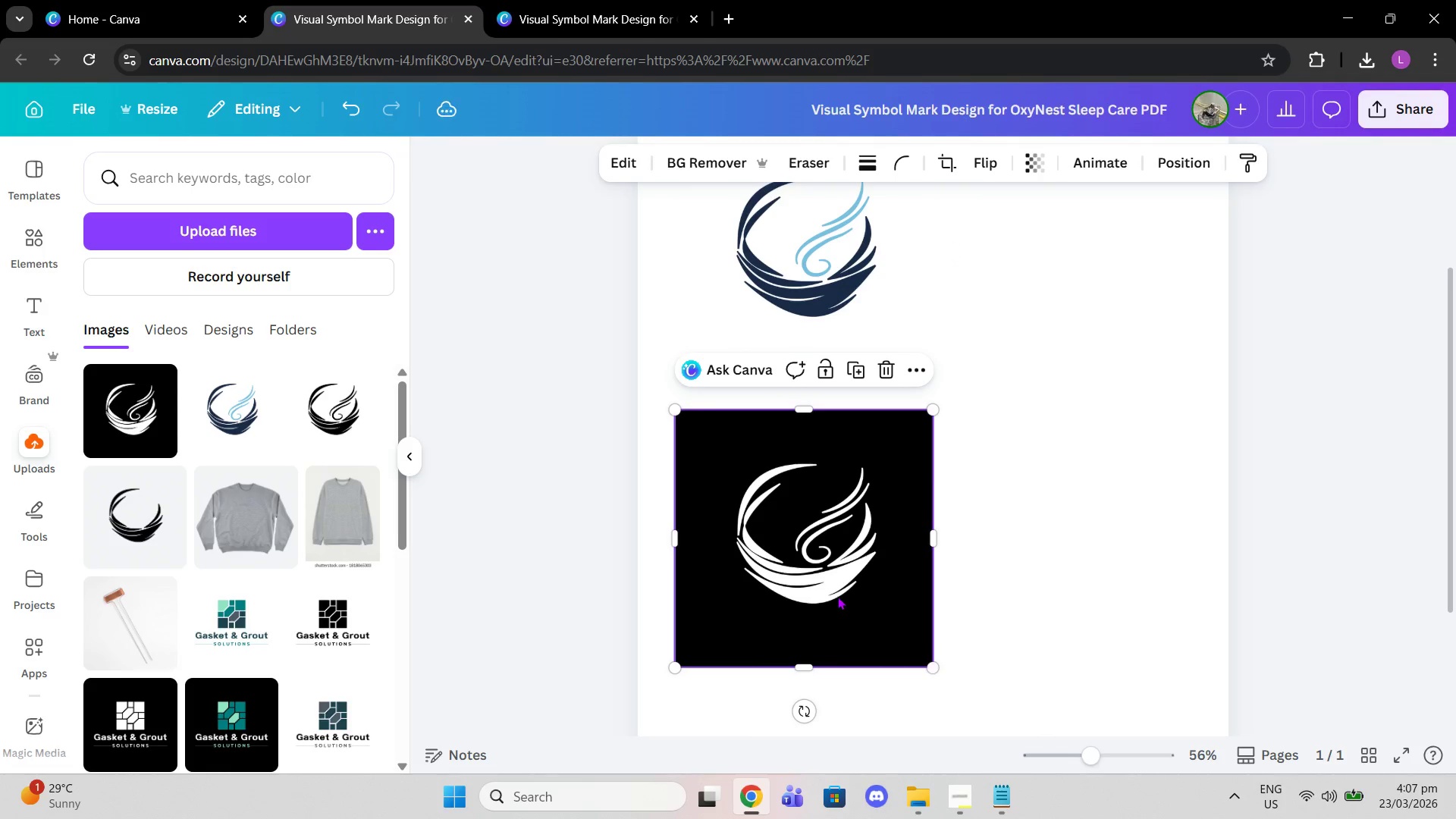 
left_click([837, 596])
 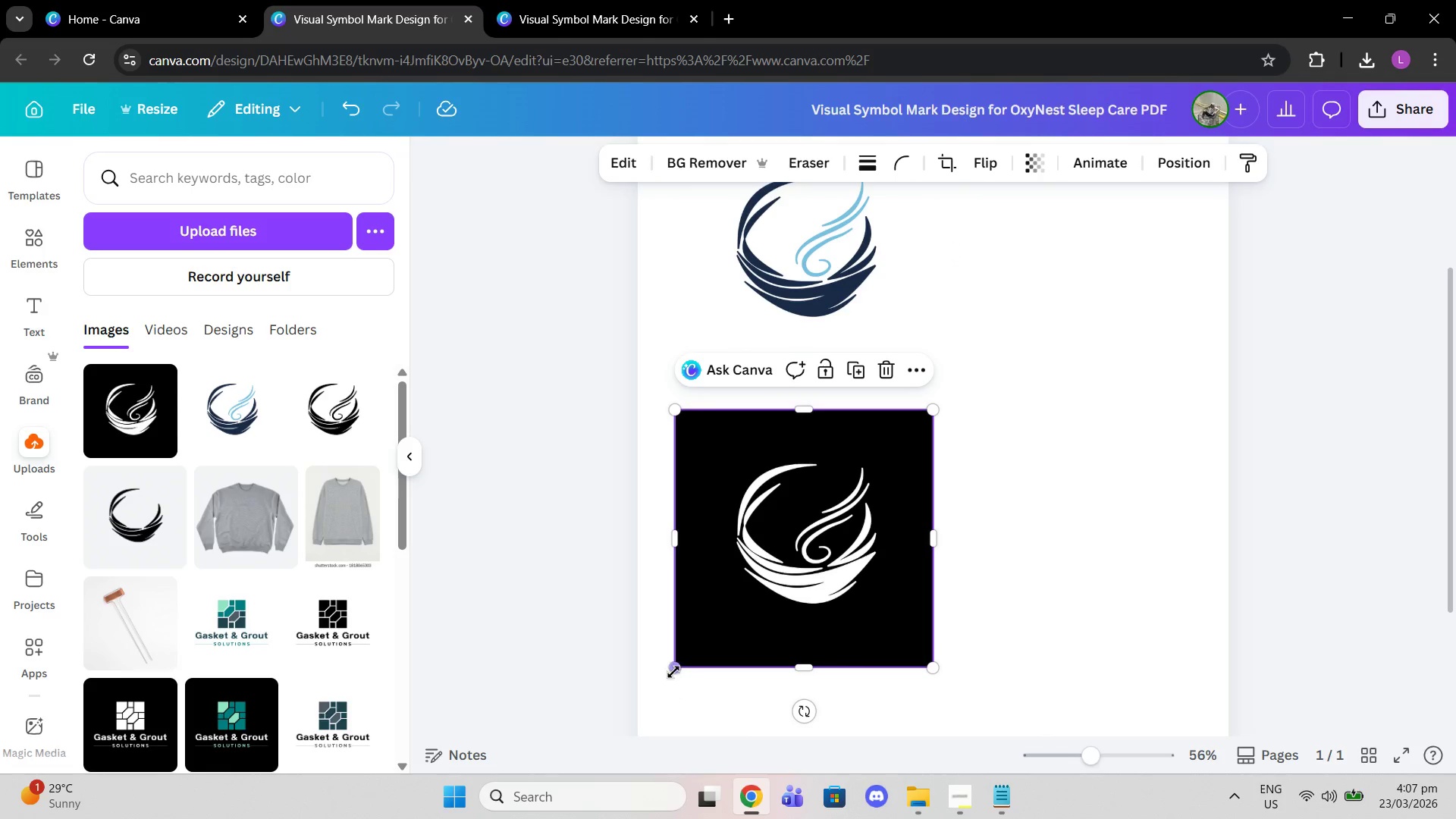 
left_click_drag(start_coordinate=[674, 667], to_coordinate=[673, 671])
 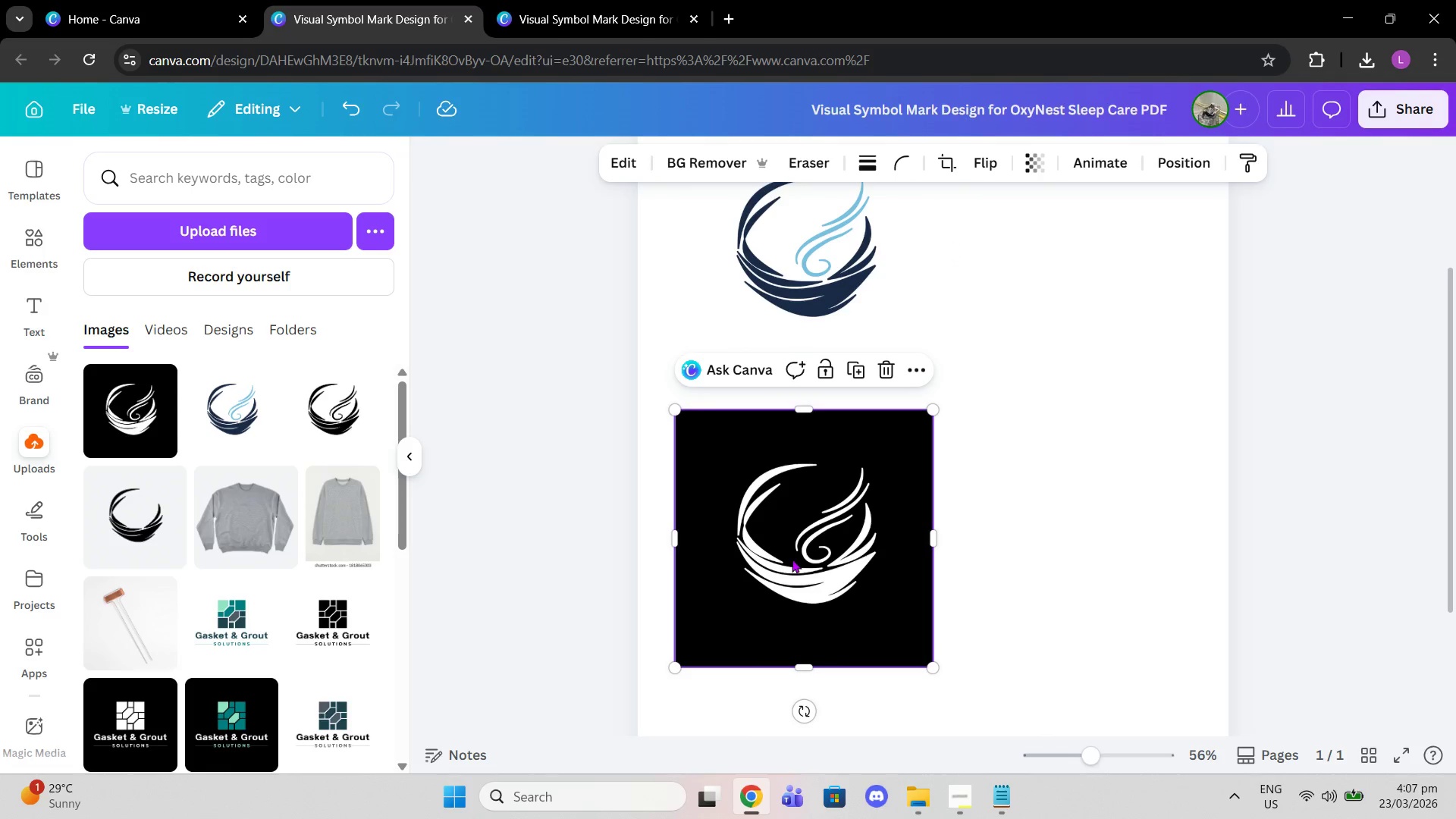 
left_click_drag(start_coordinate=[792, 559], to_coordinate=[792, 576])
 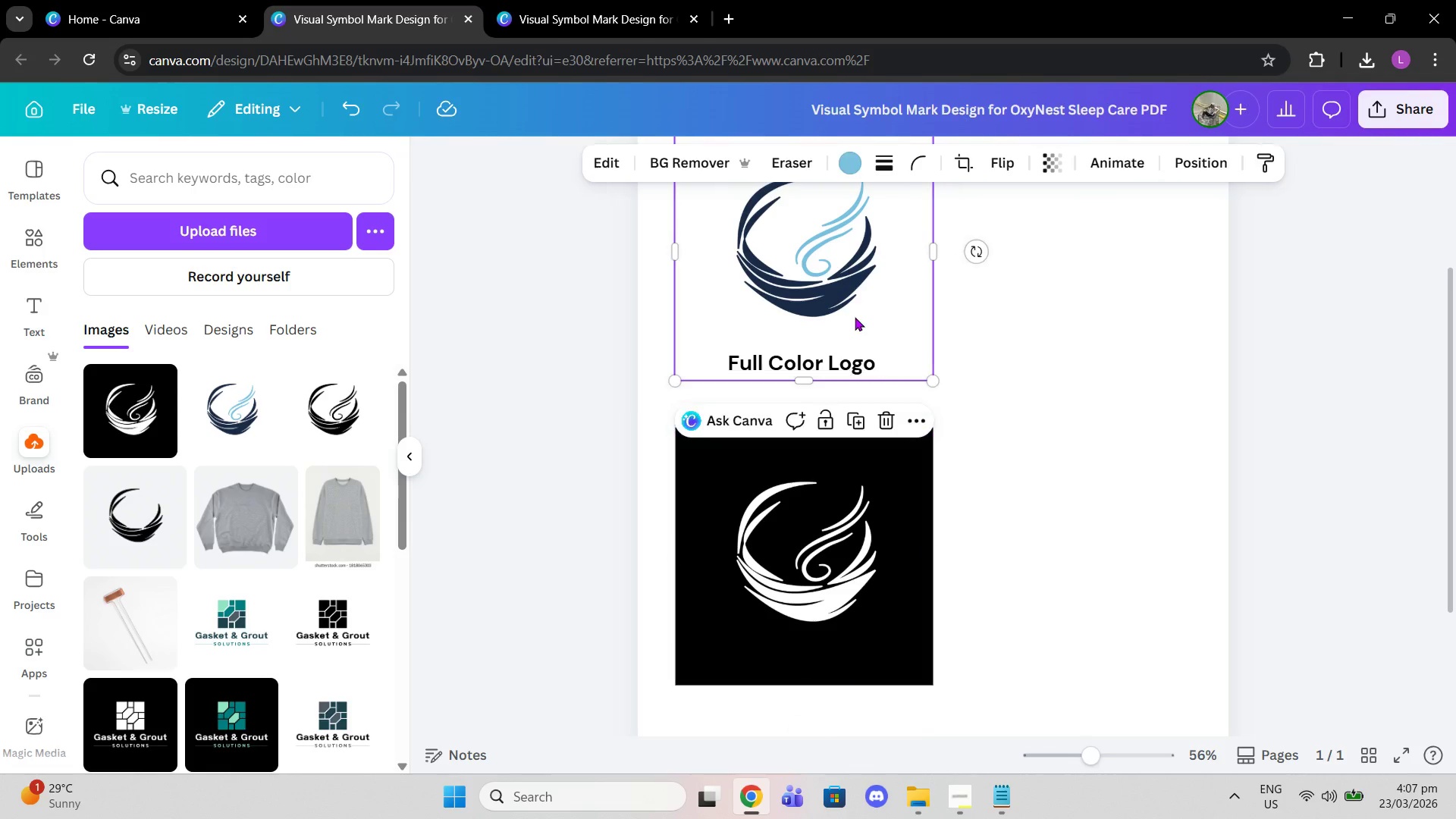 
left_click([855, 317])
 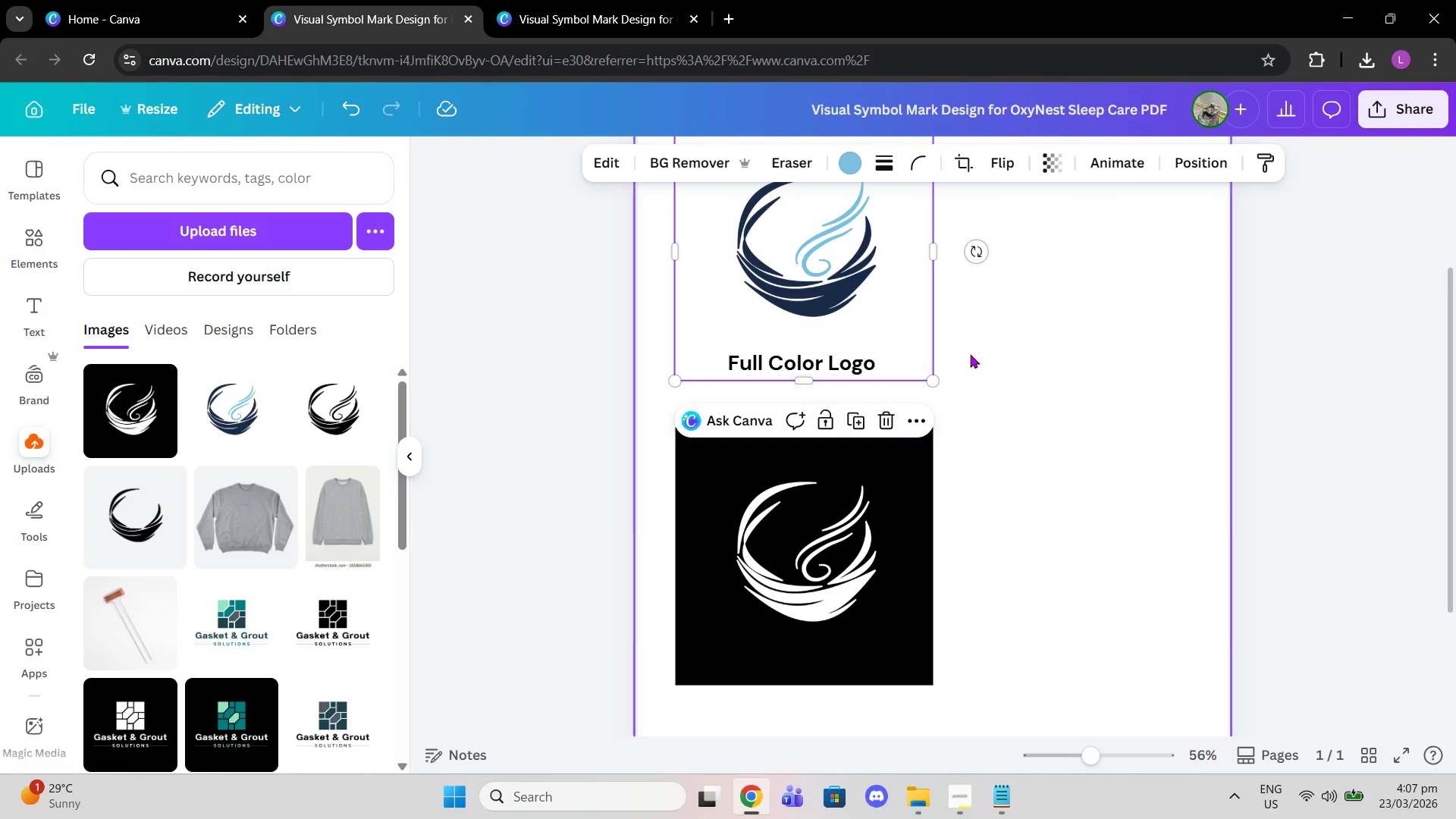 
scroll: coordinate [970, 353], scroll_direction: up, amount: 2.0
 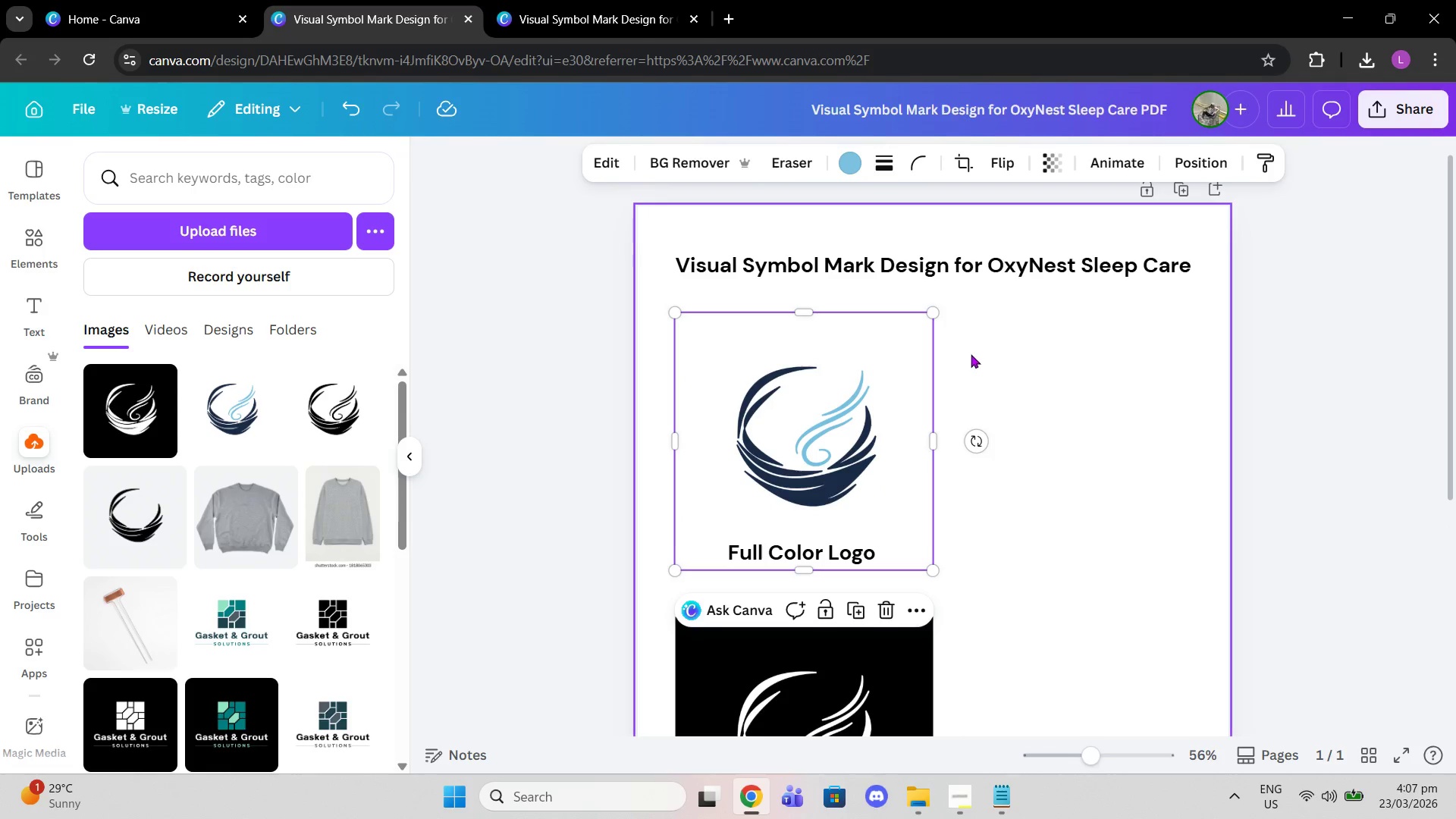 
scroll: coordinate [981, 376], scroll_direction: down, amount: 3.0
 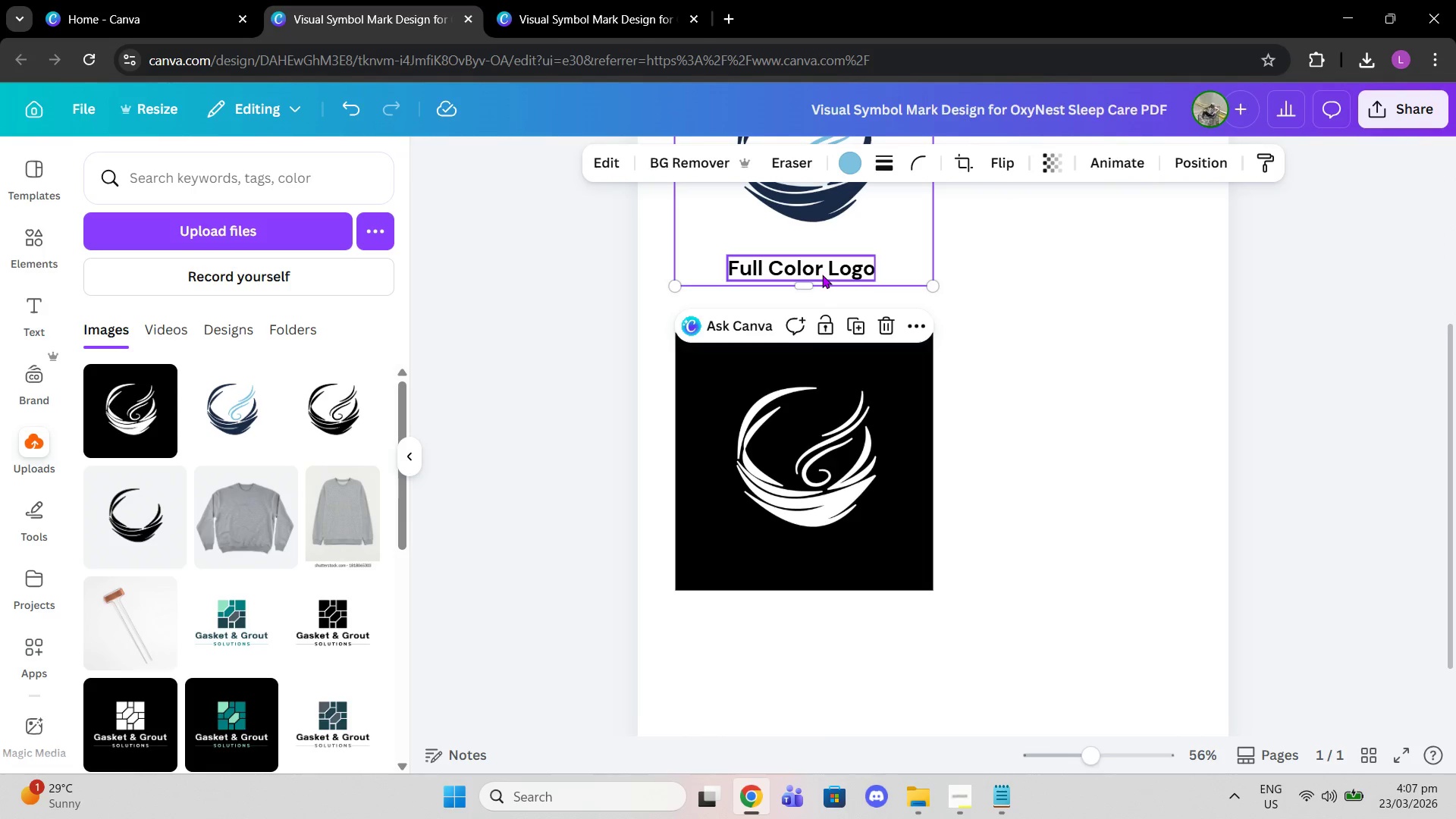 
left_click([822, 275])
 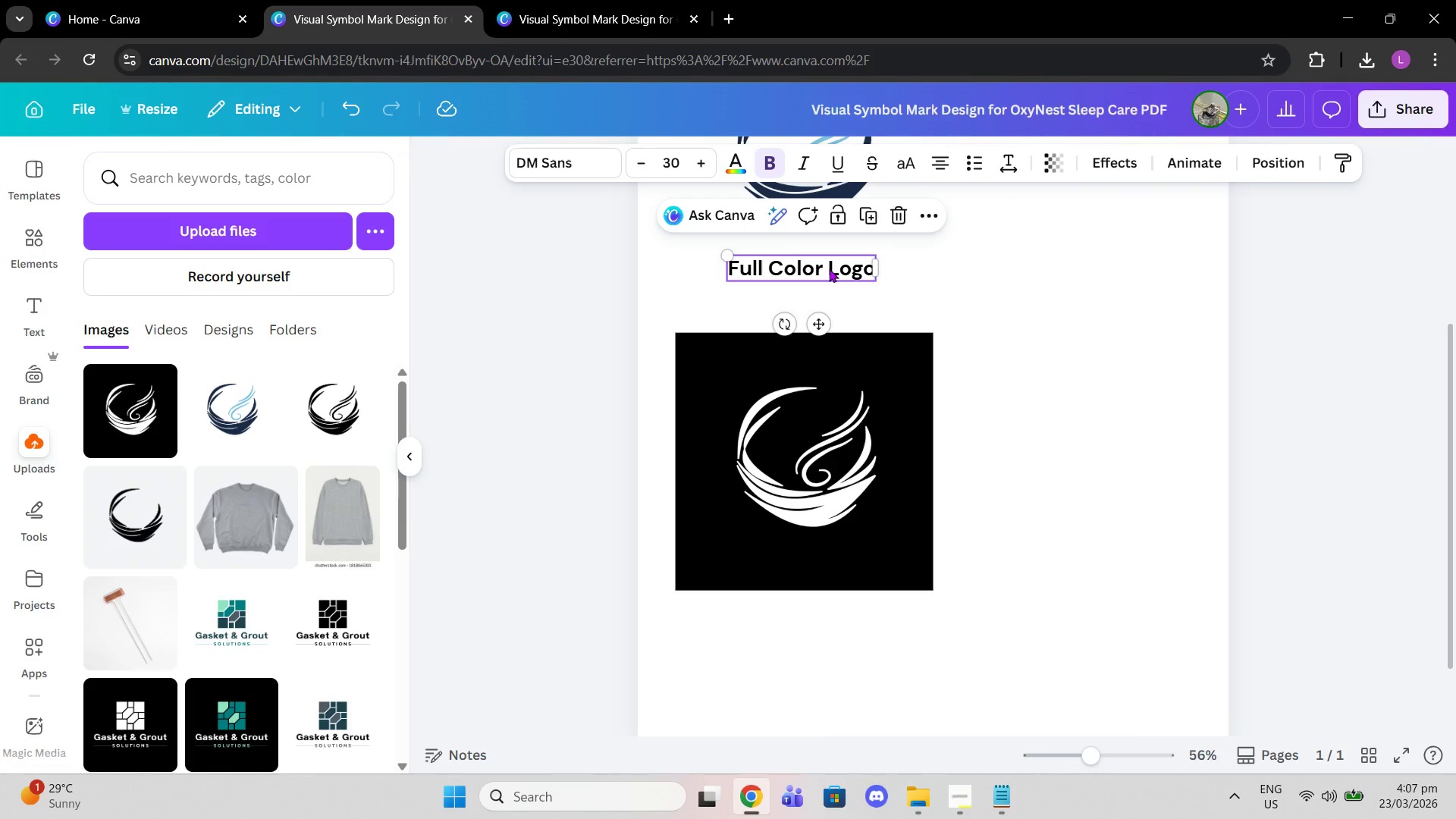 
left_click_drag(start_coordinate=[829, 268], to_coordinate=[835, 271])
 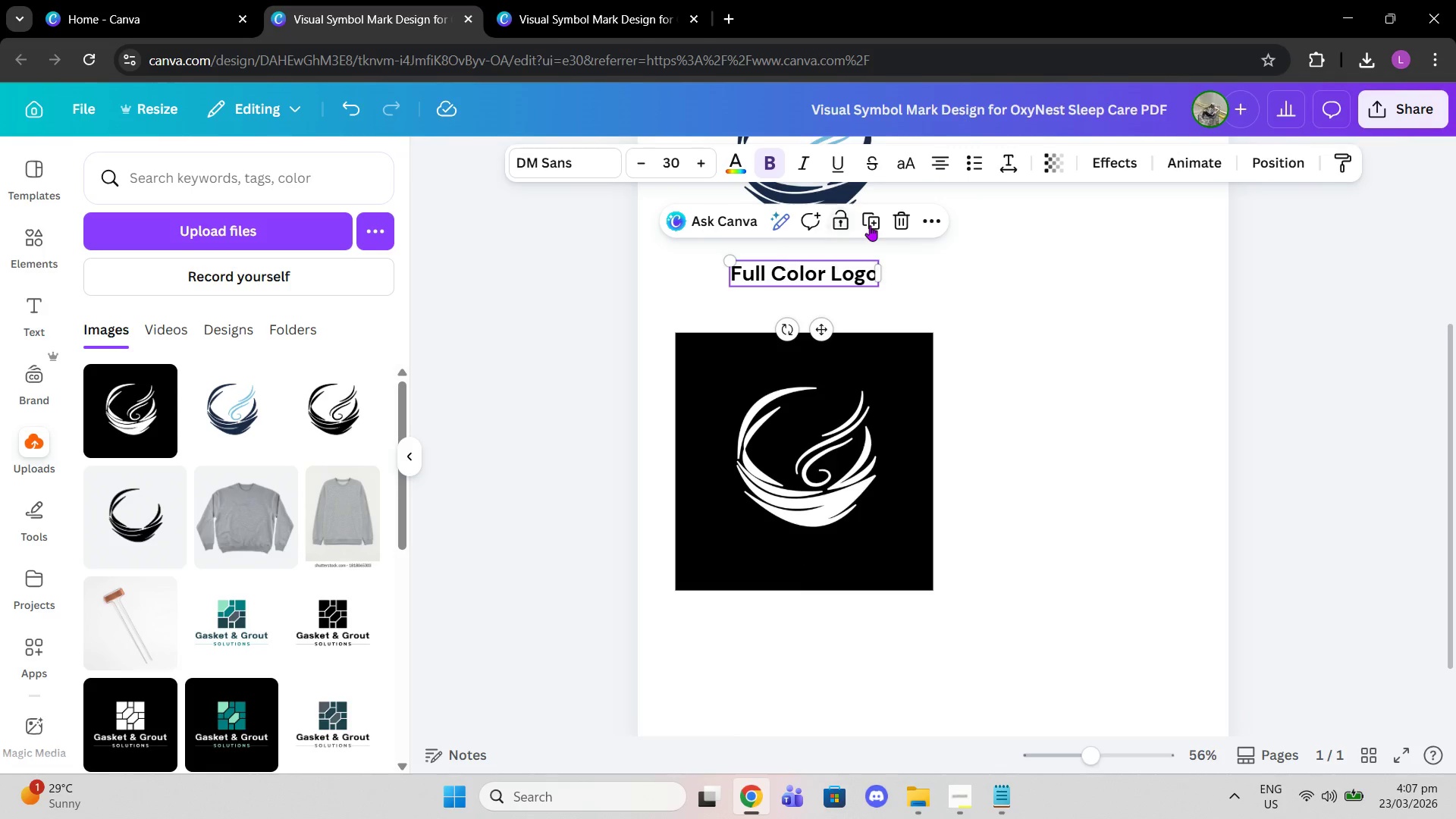 
left_click([870, 225])
 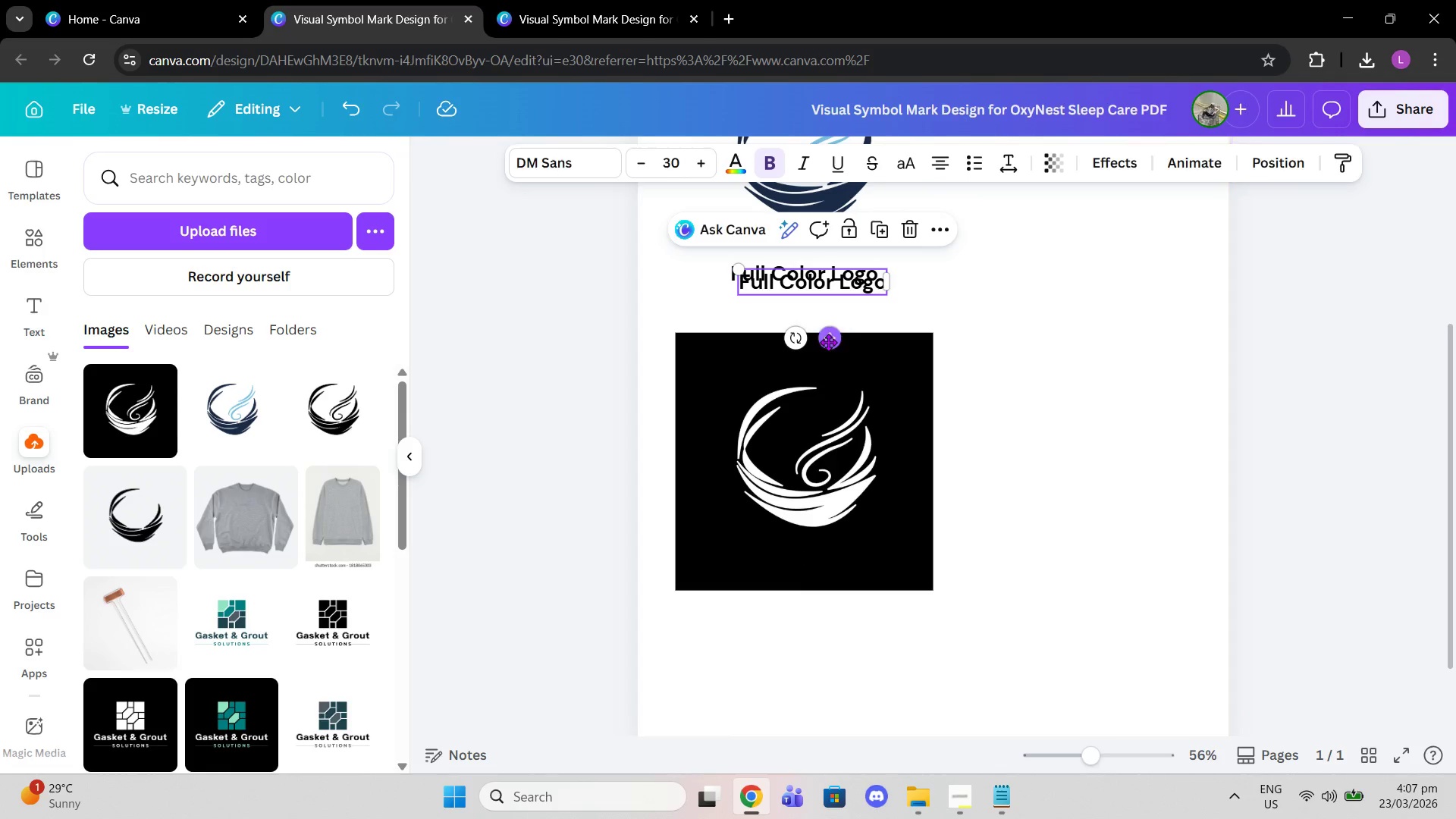 
left_click_drag(start_coordinate=[828, 342], to_coordinate=[819, 635])
 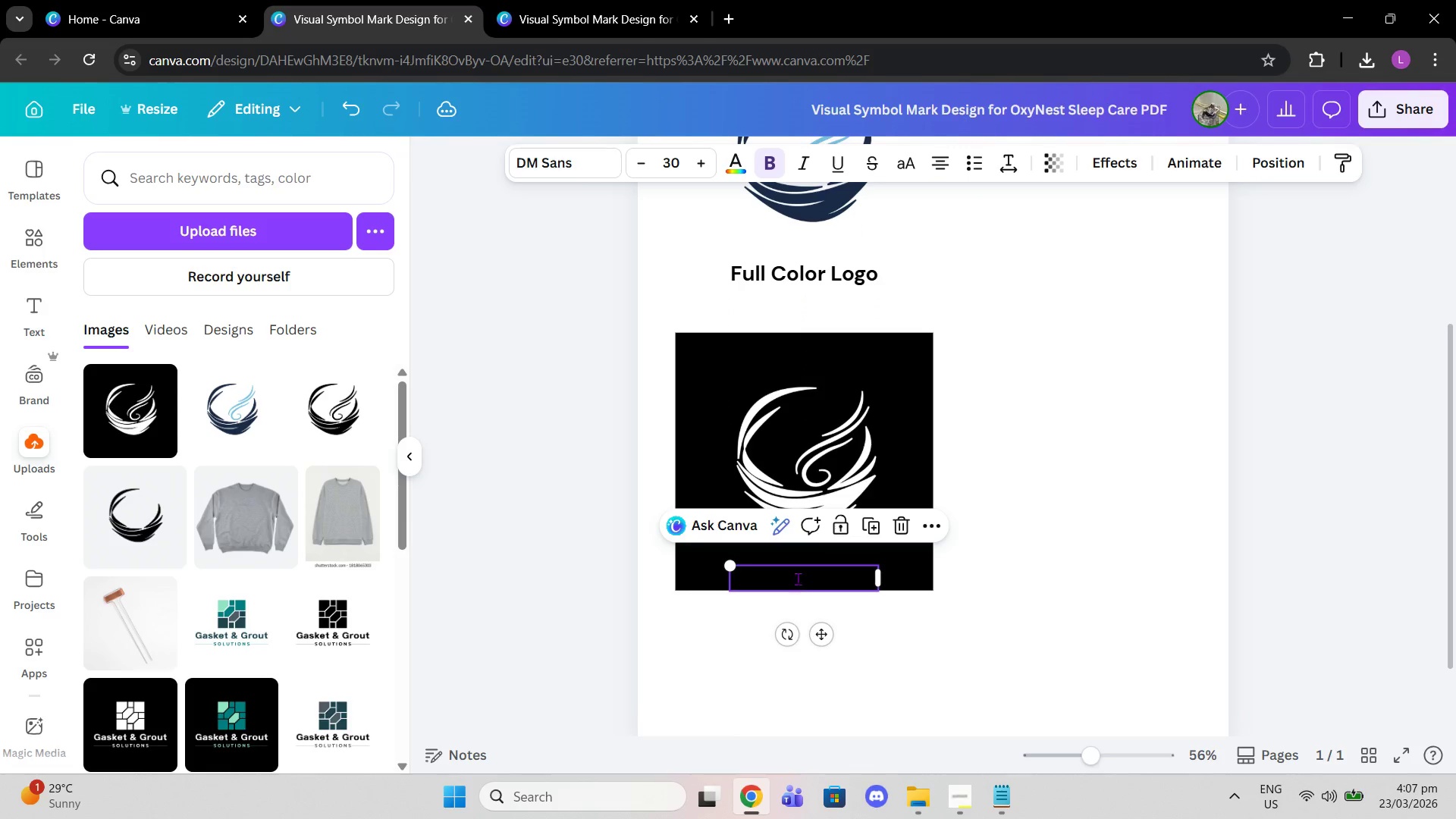 
double_click([798, 579])
 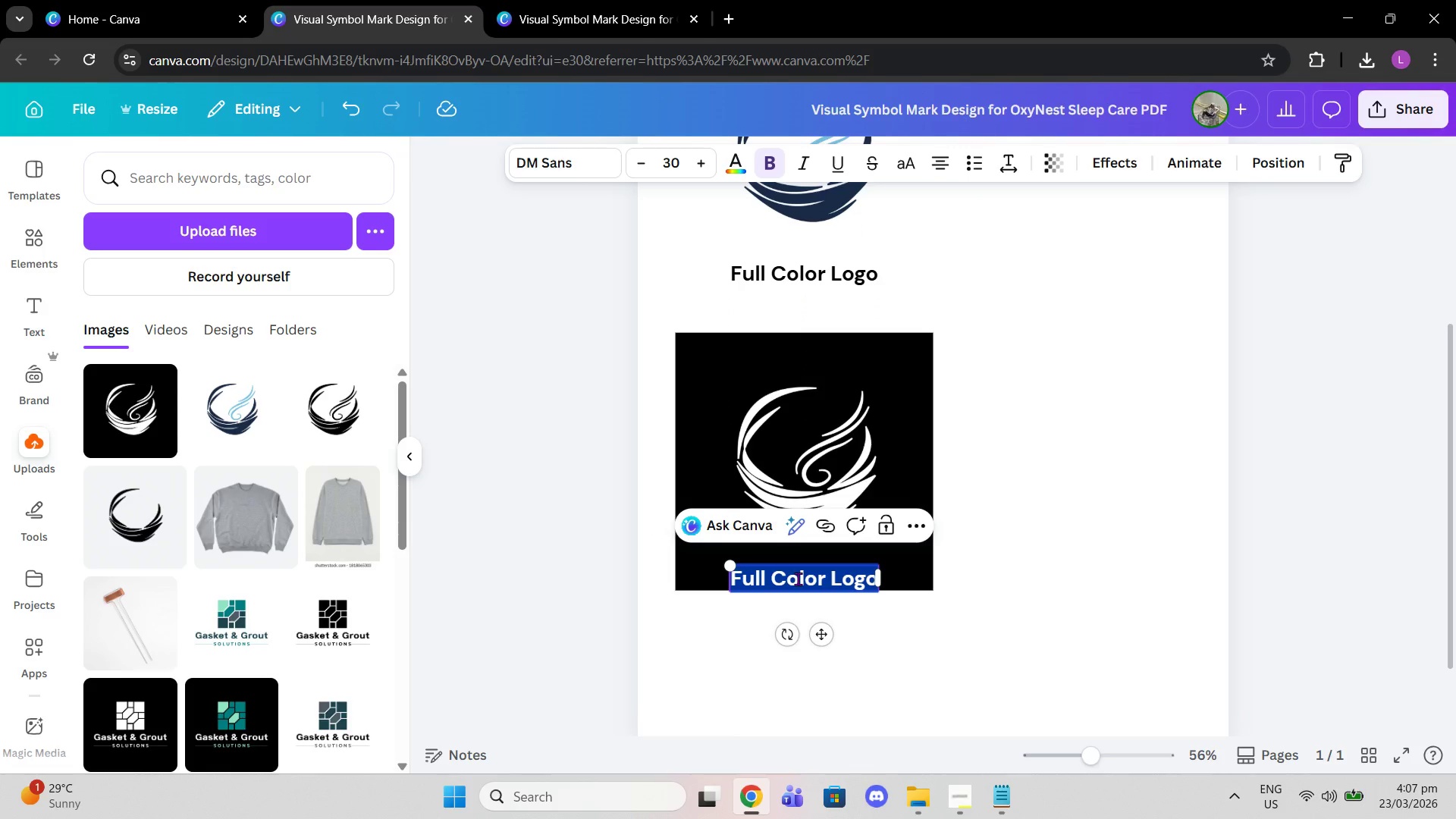 
type(SOL)
key(Backspace)
key(Backspace)
type(olid White)
 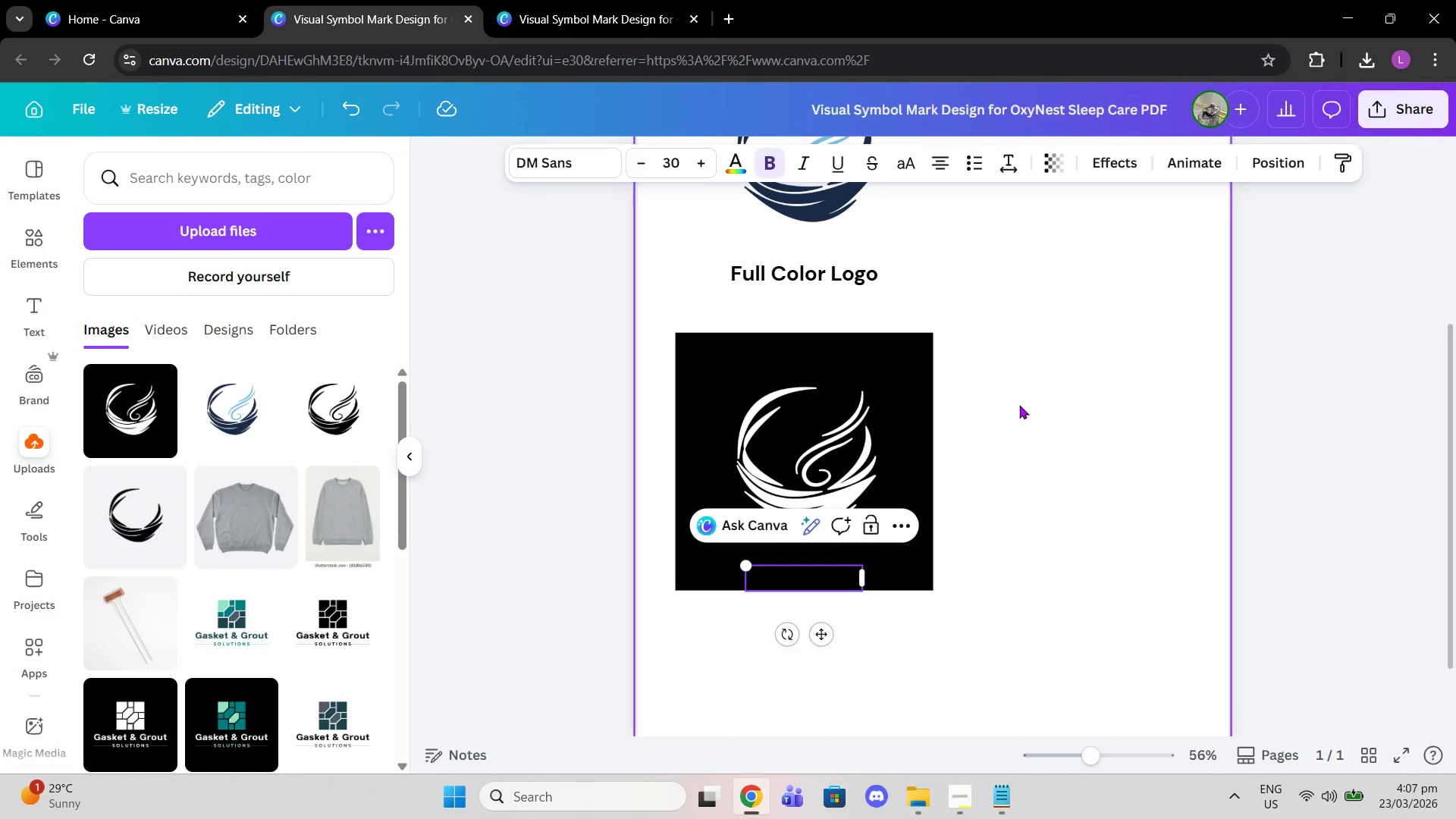 
left_click([840, 576])
 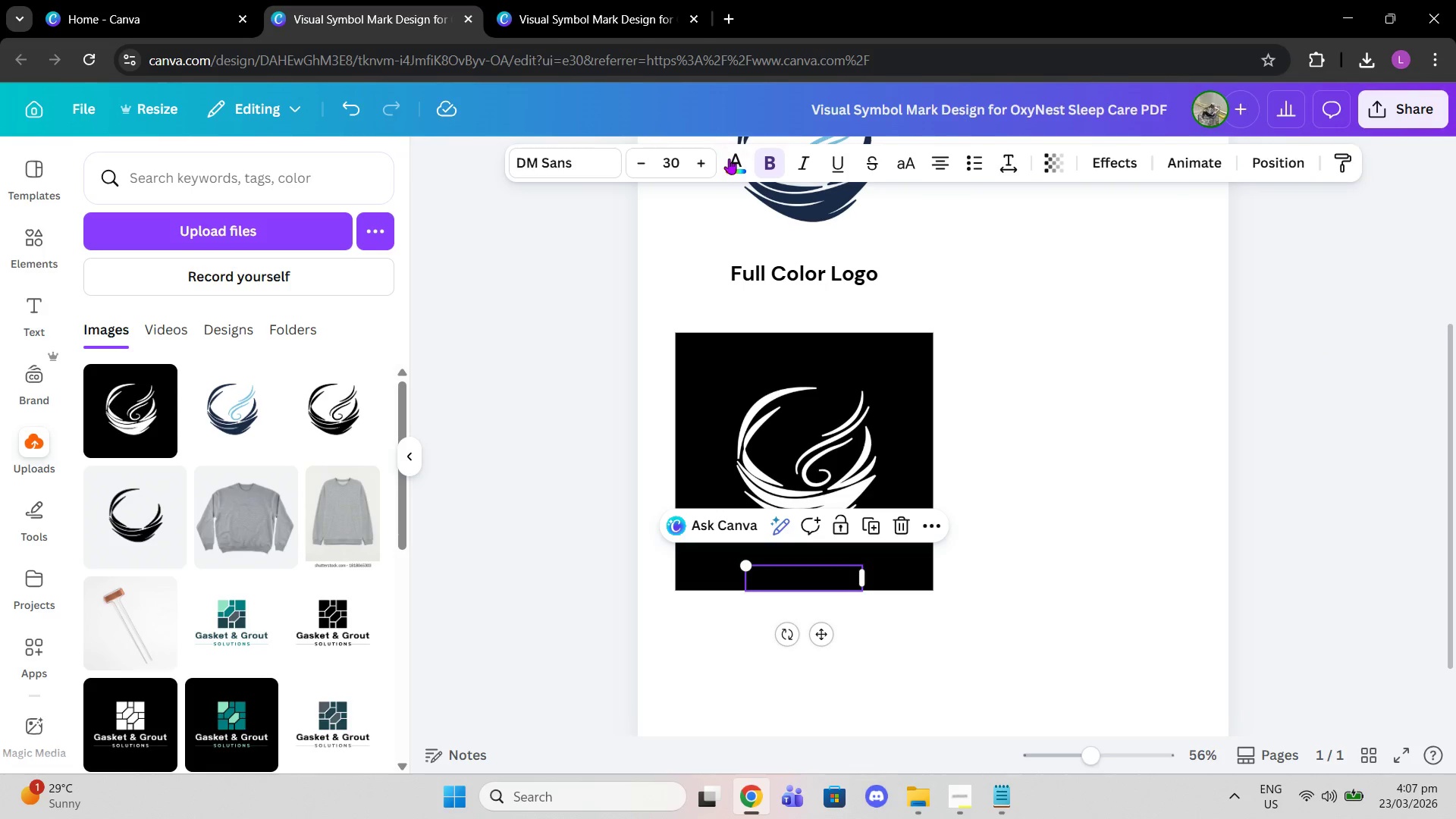 
left_click([729, 158])
 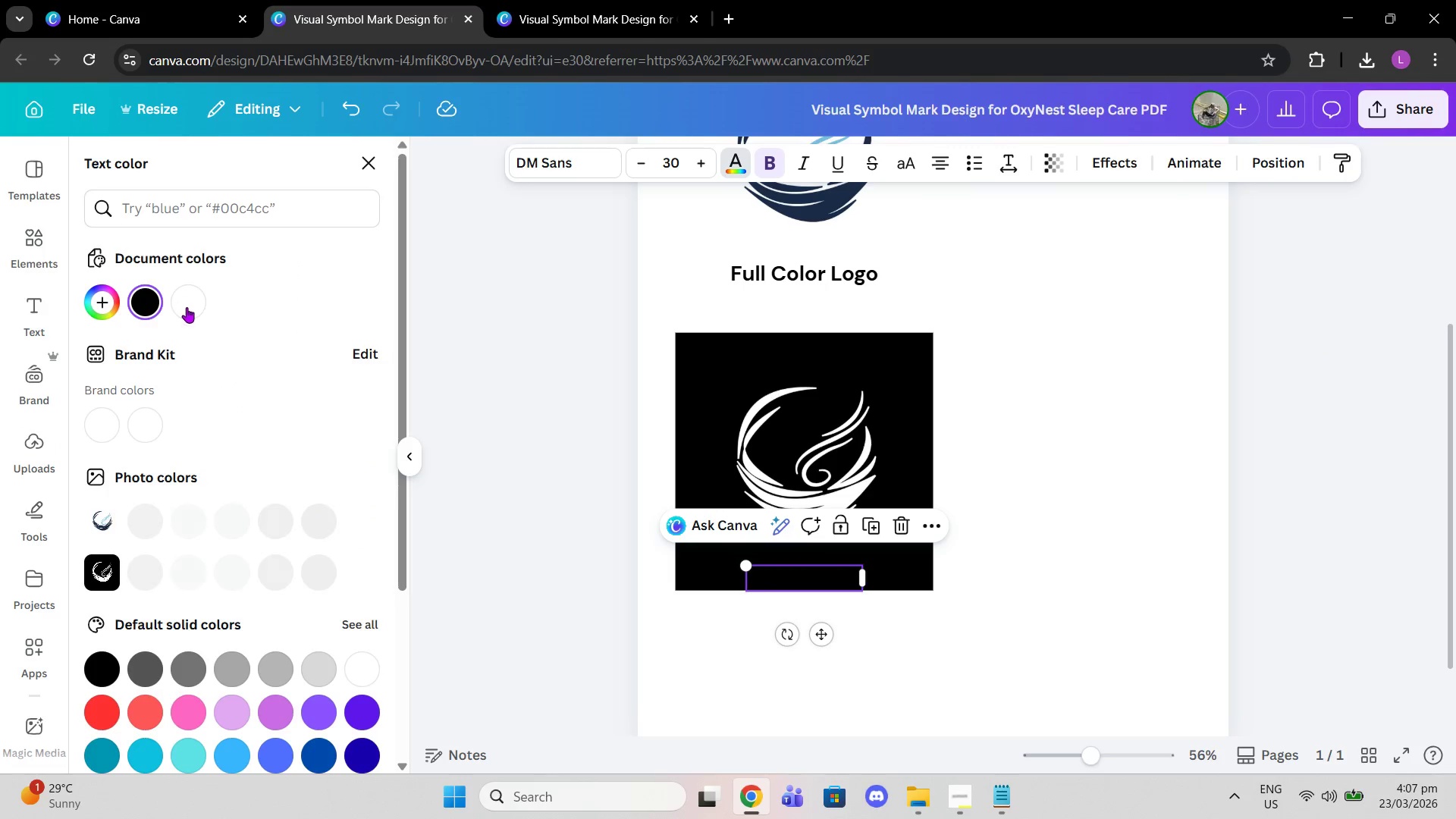 
left_click([197, 313])
 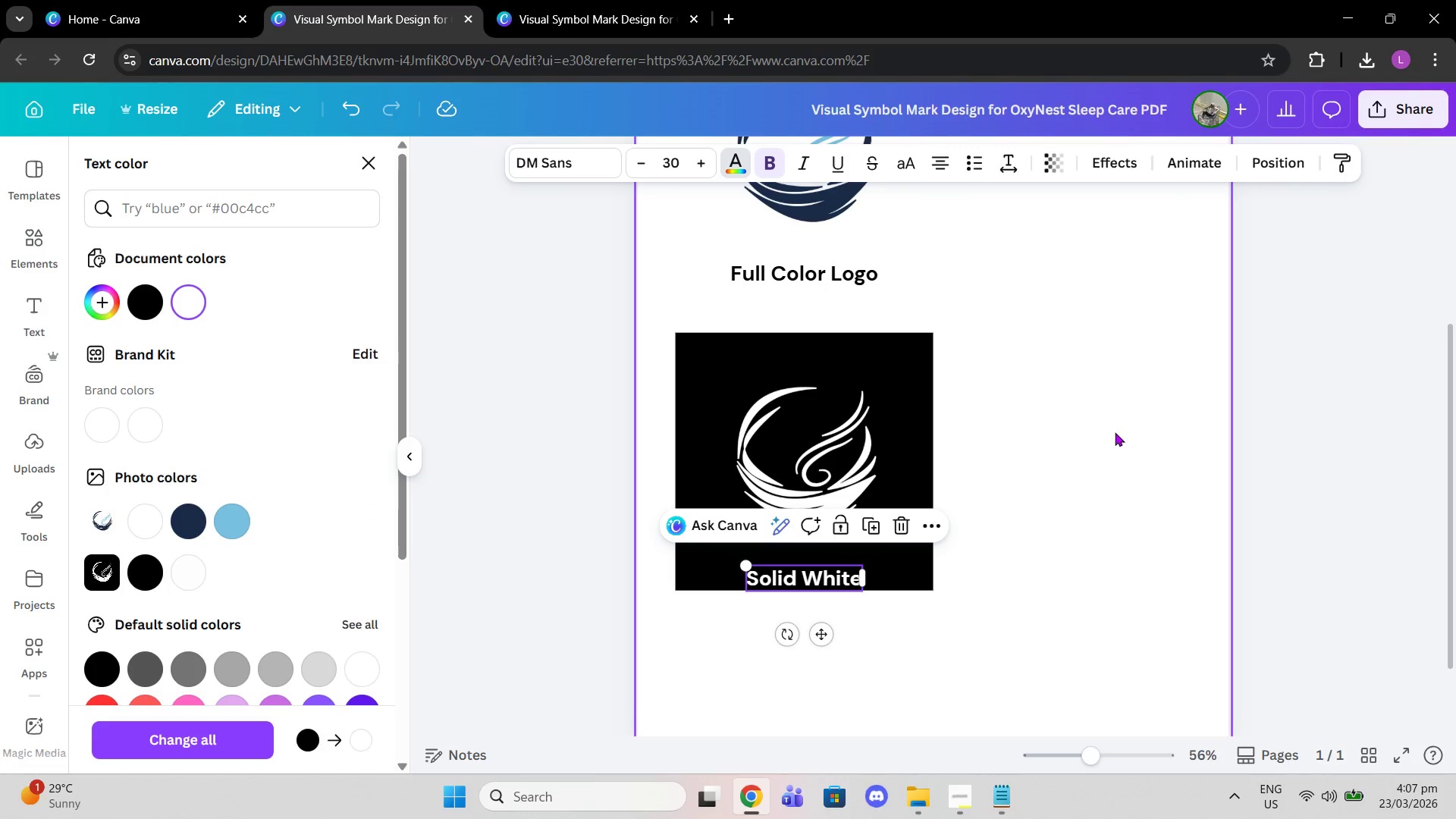 
double_click([1114, 432])
 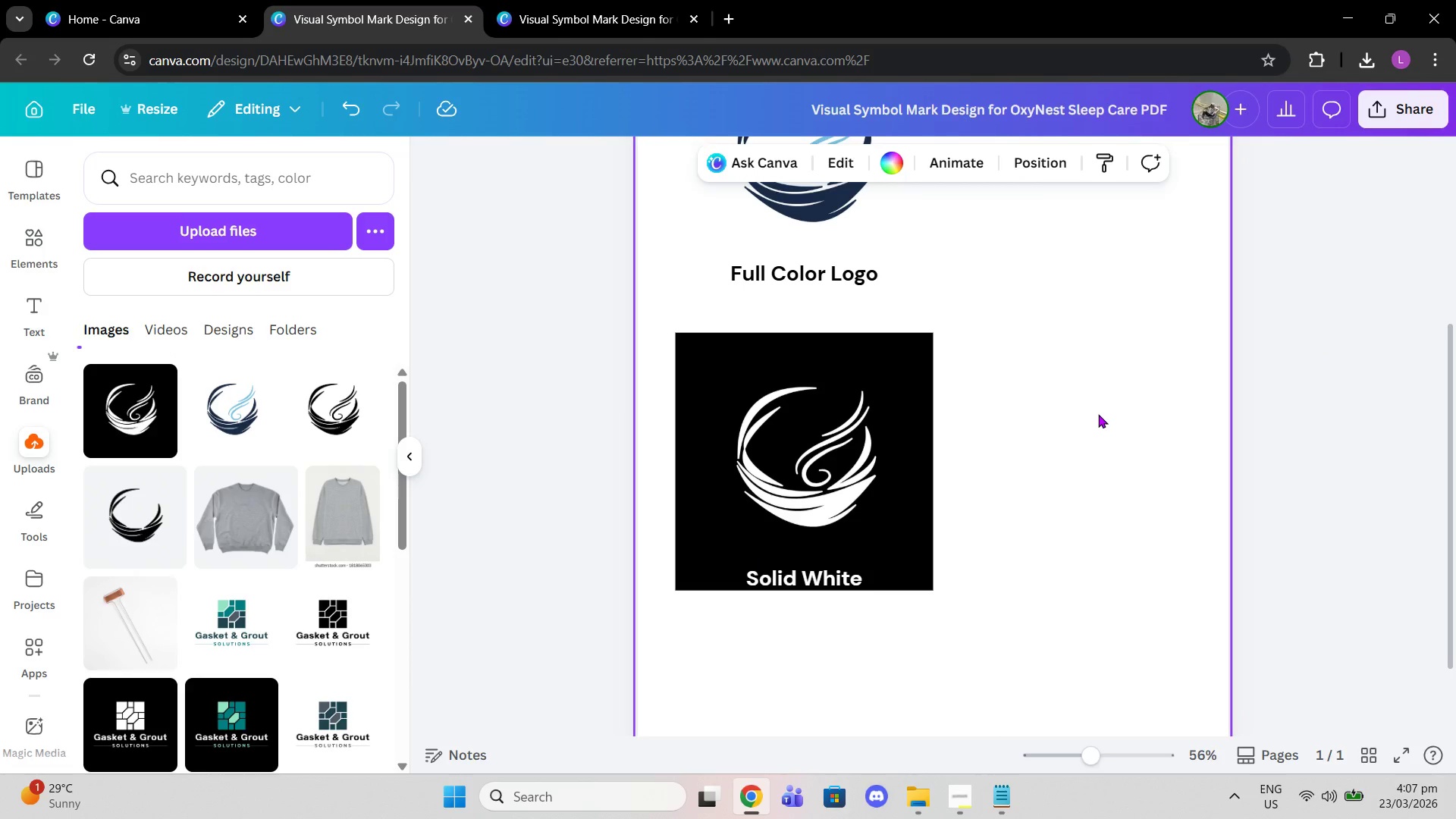 
scroll: coordinate [1096, 402], scroll_direction: down, amount: 2.0
 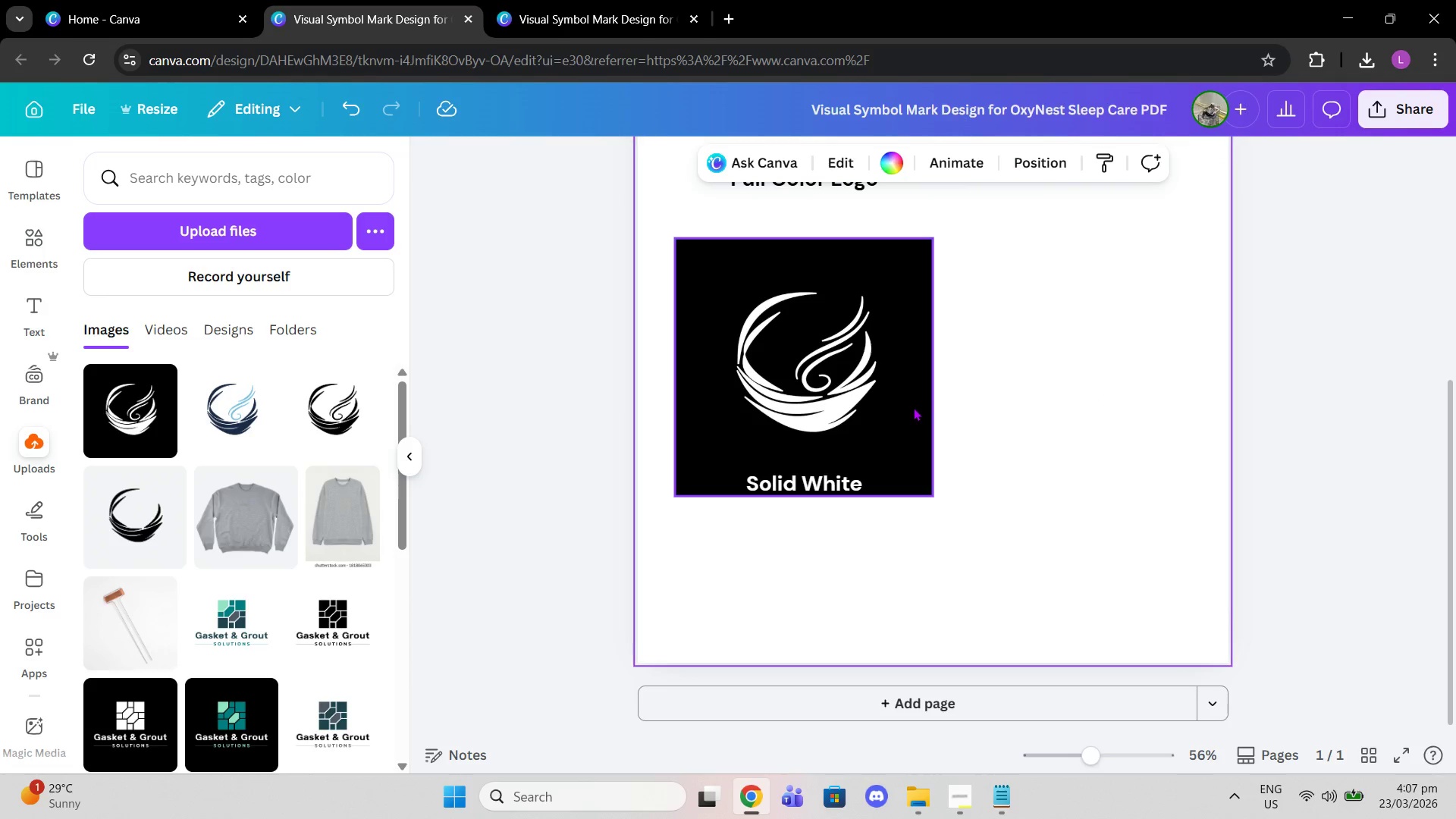 
left_click([913, 407])
 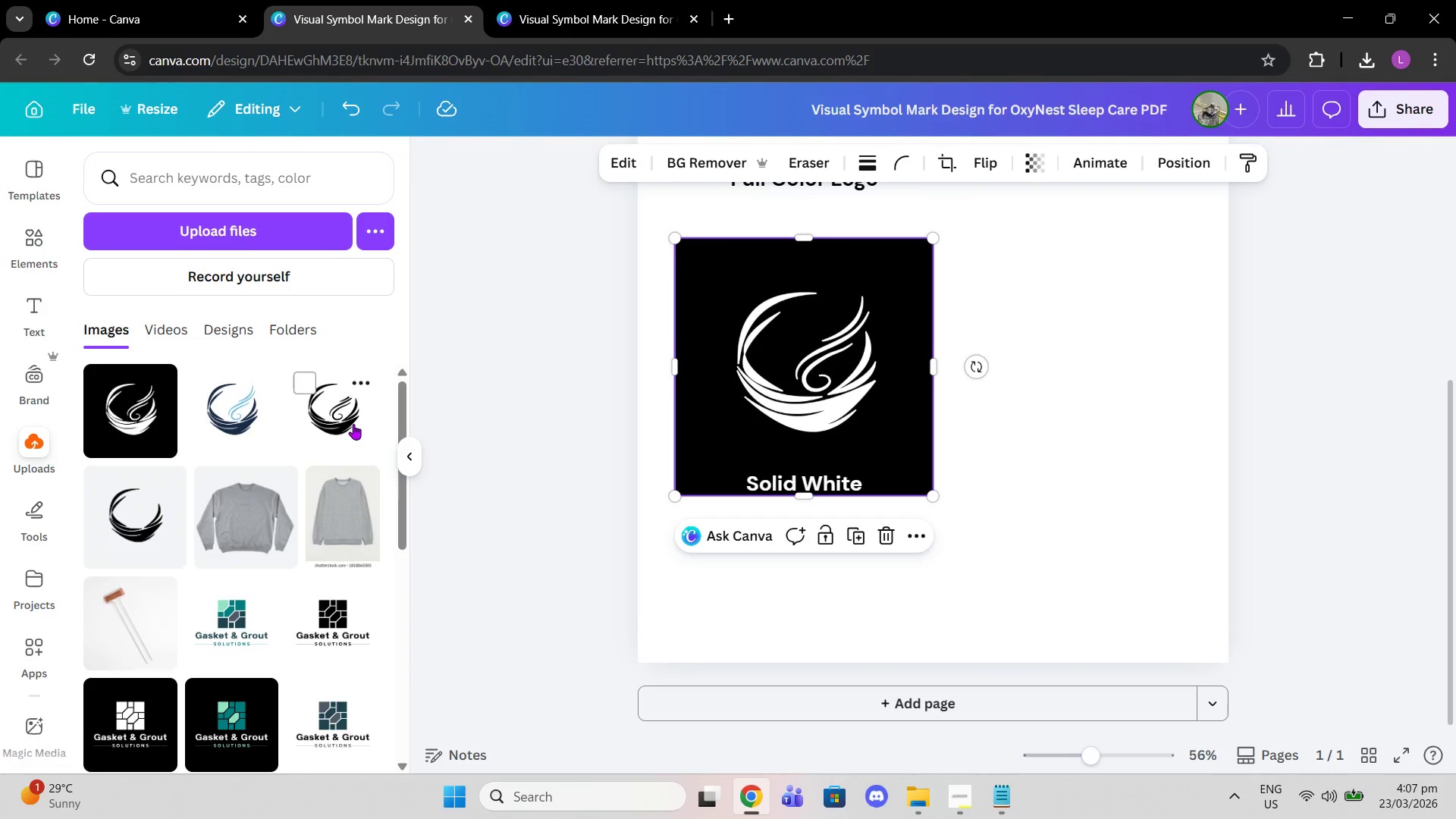 
left_click([353, 424])
 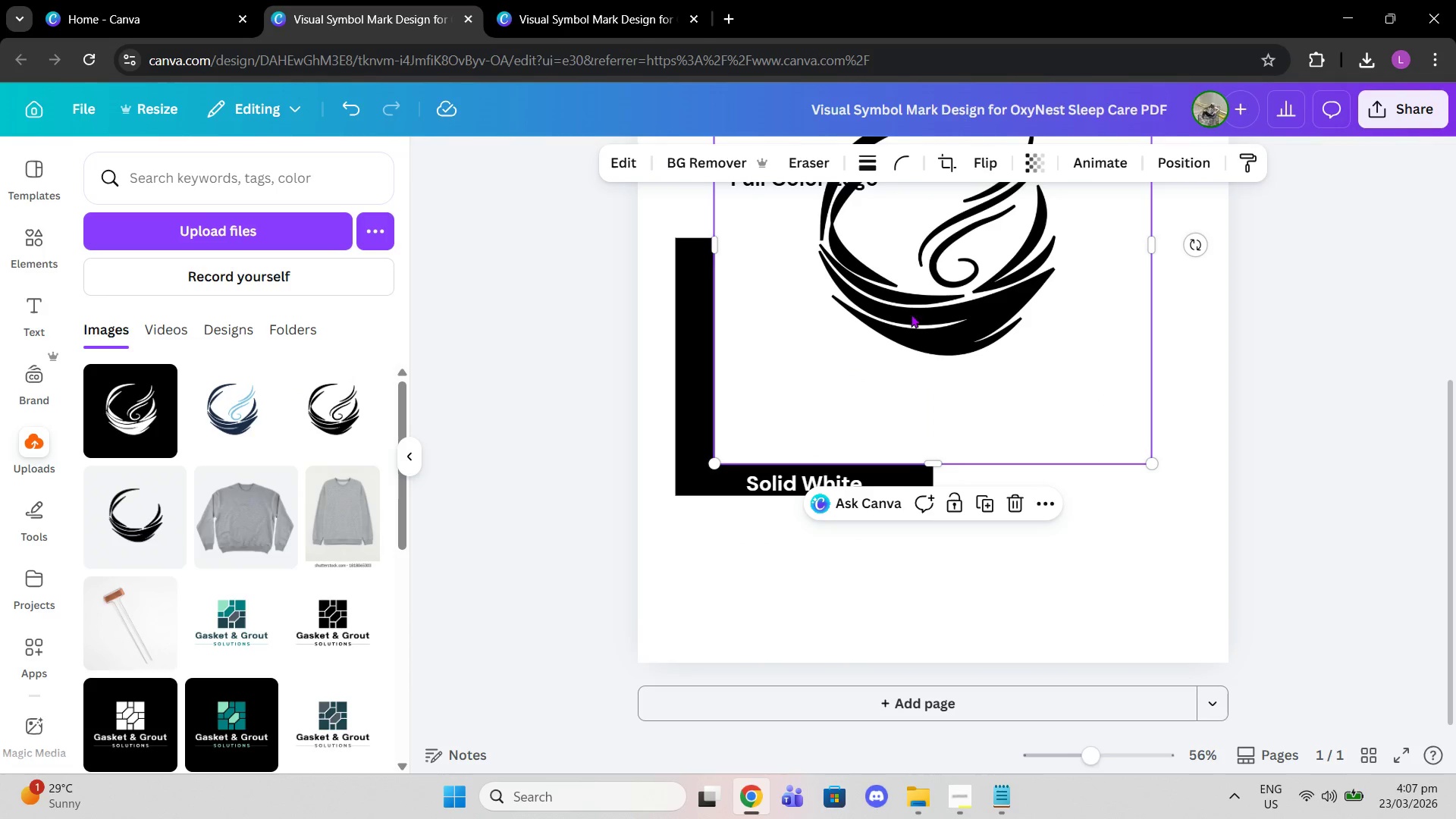 
left_click_drag(start_coordinate=[912, 309], to_coordinate=[1133, 522])
 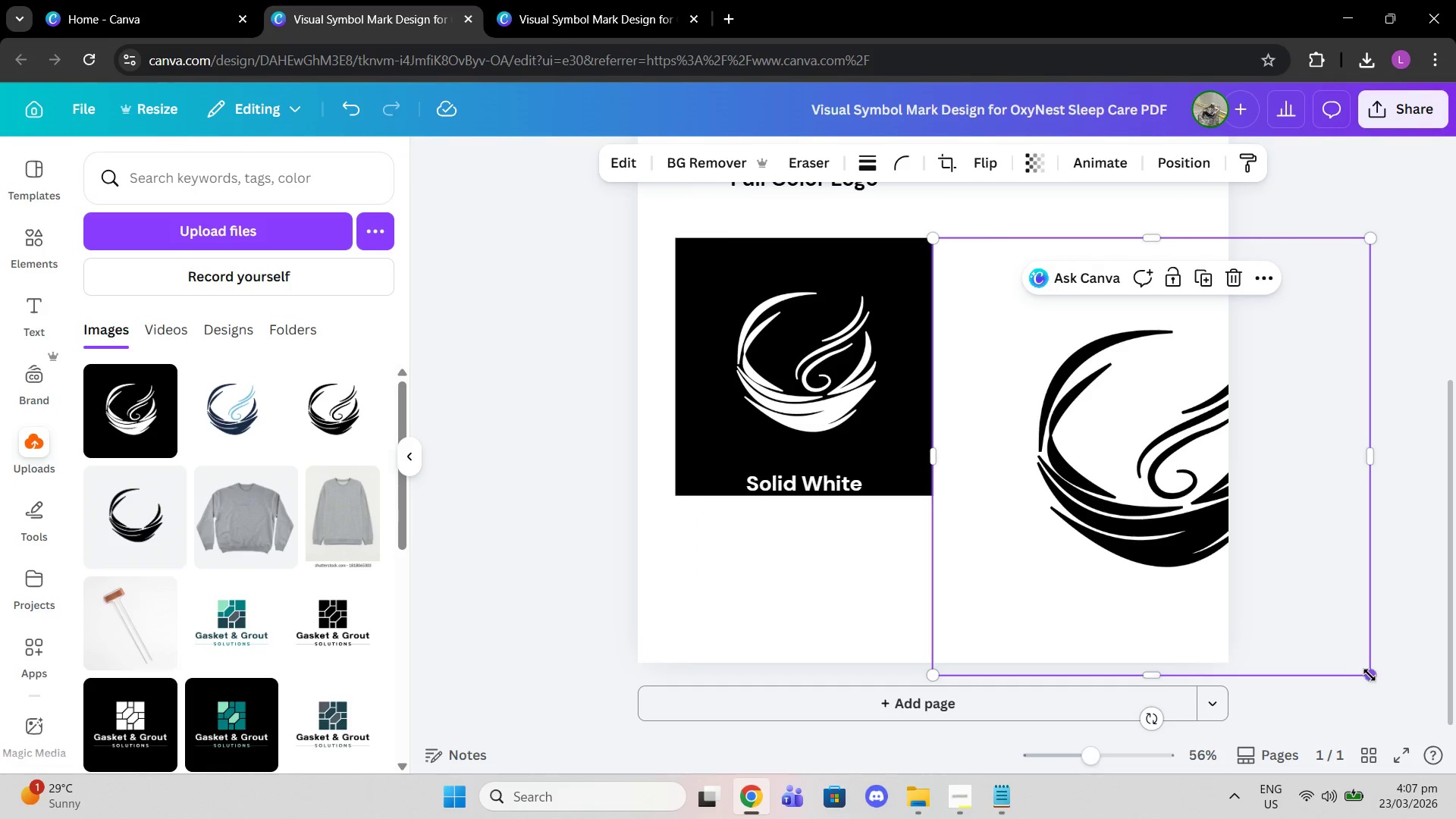 
left_click_drag(start_coordinate=[1370, 675], to_coordinate=[1196, 488])
 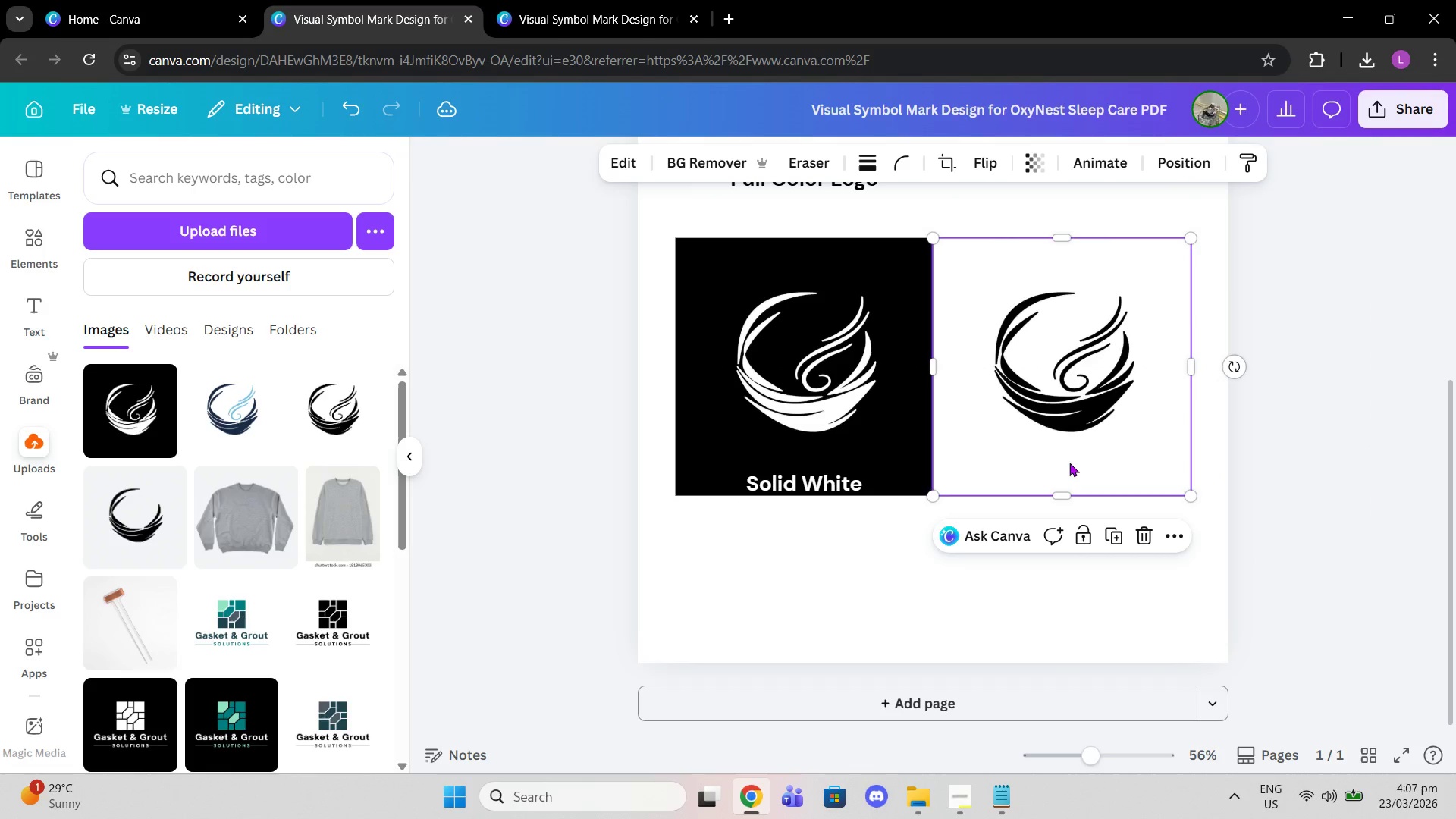 
left_click([821, 477])
 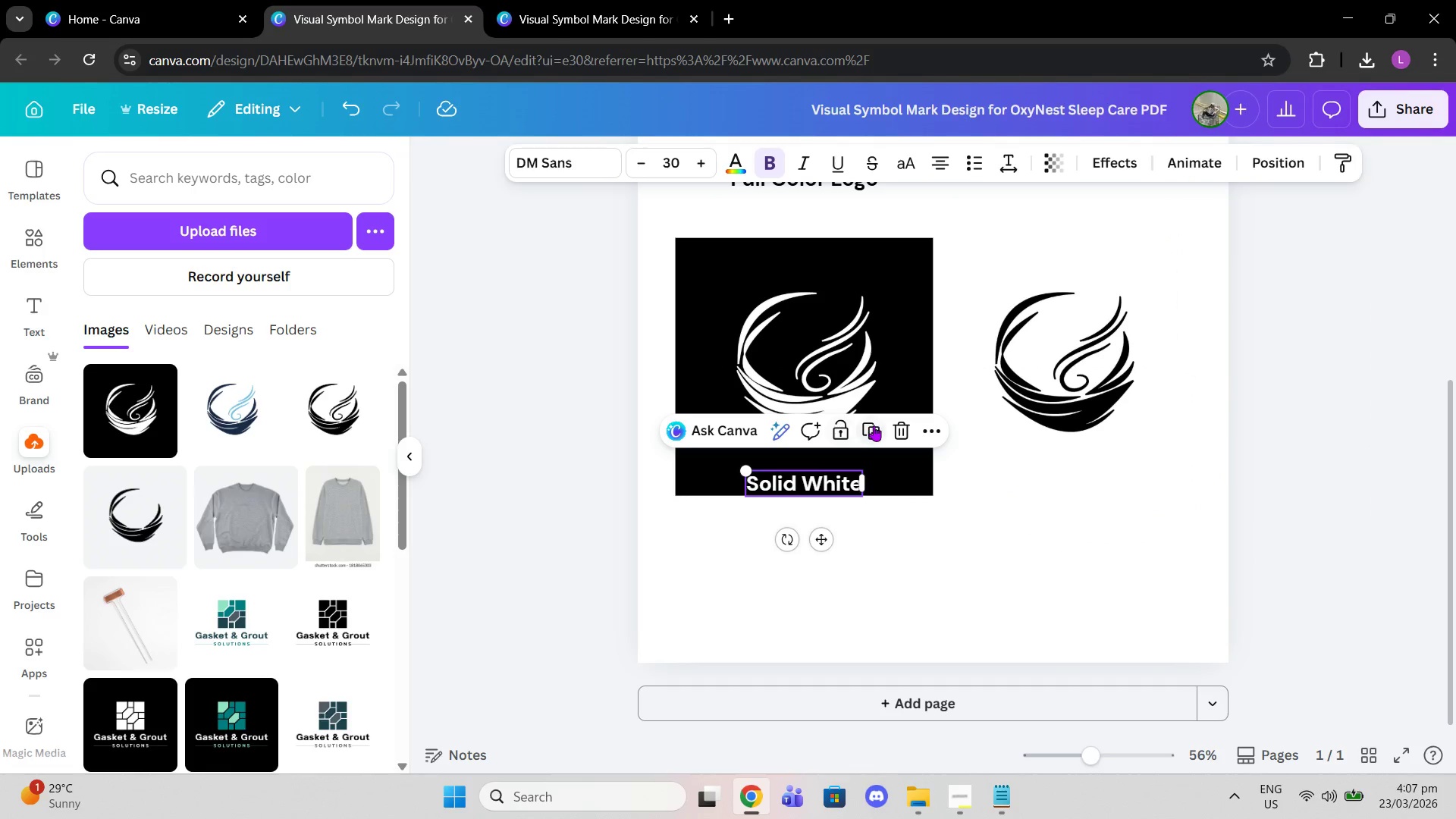 
left_click([874, 425])
 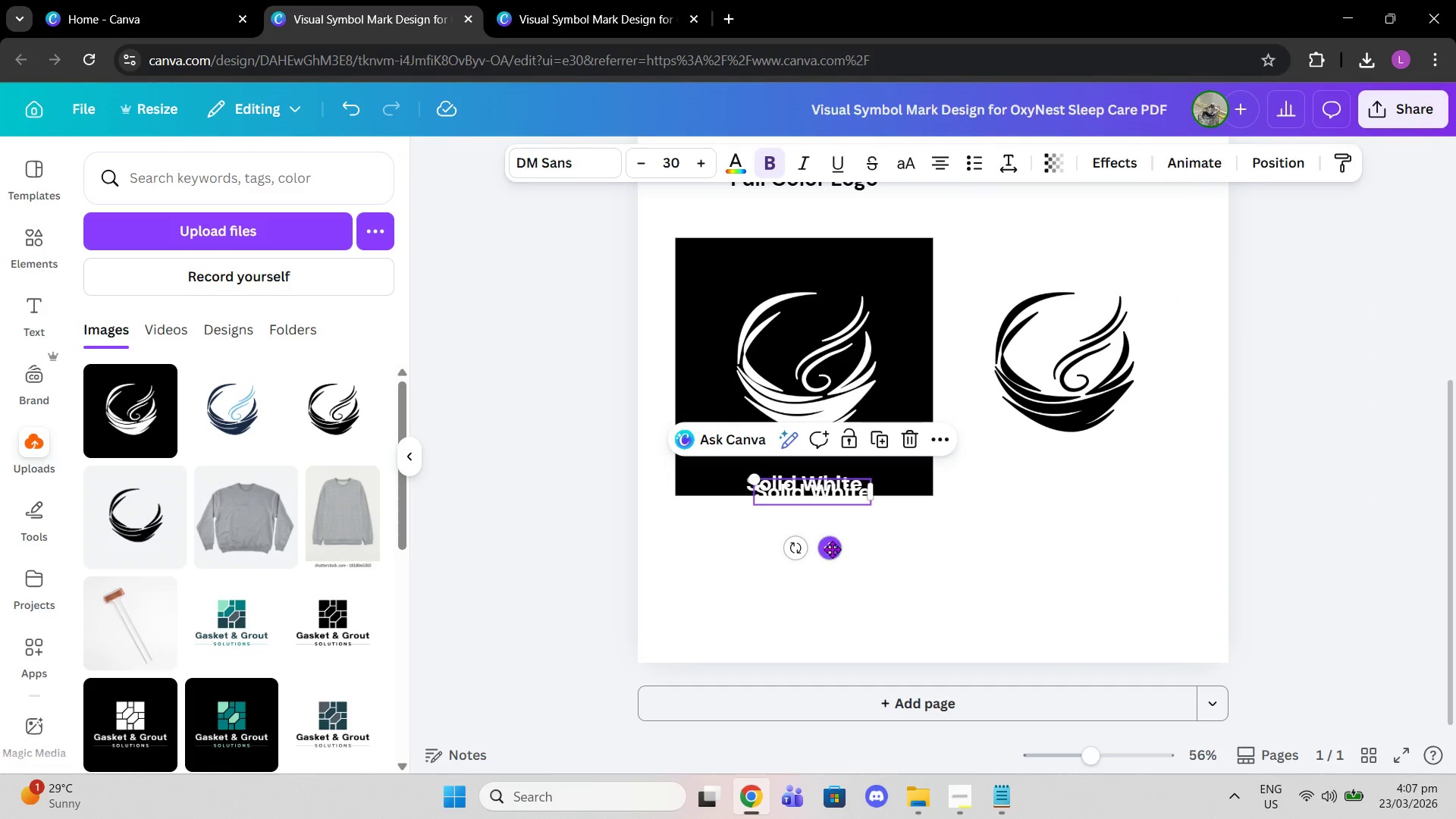 
left_click_drag(start_coordinate=[832, 549], to_coordinate=[1086, 536])
 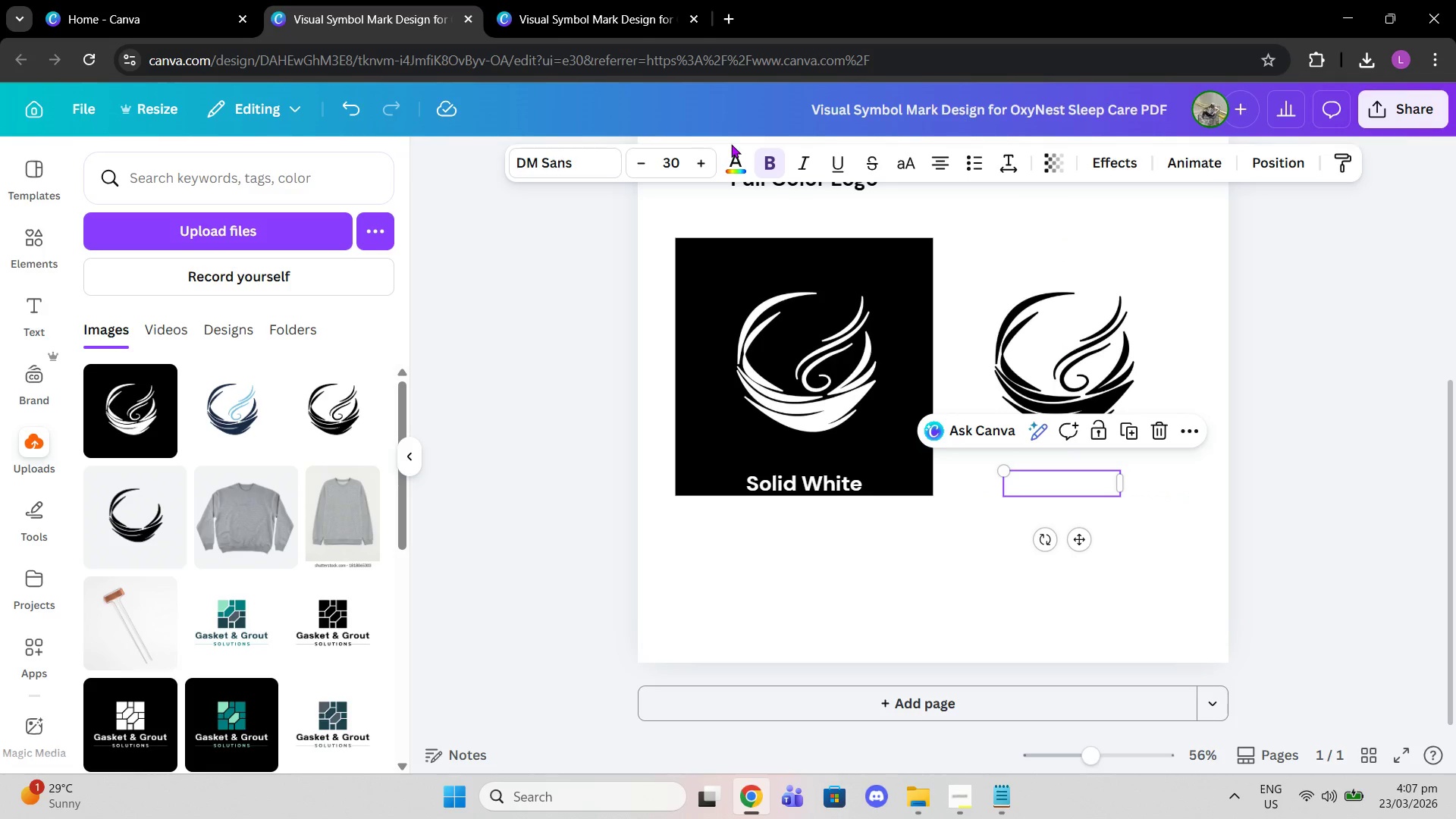 
double_click([733, 154])
 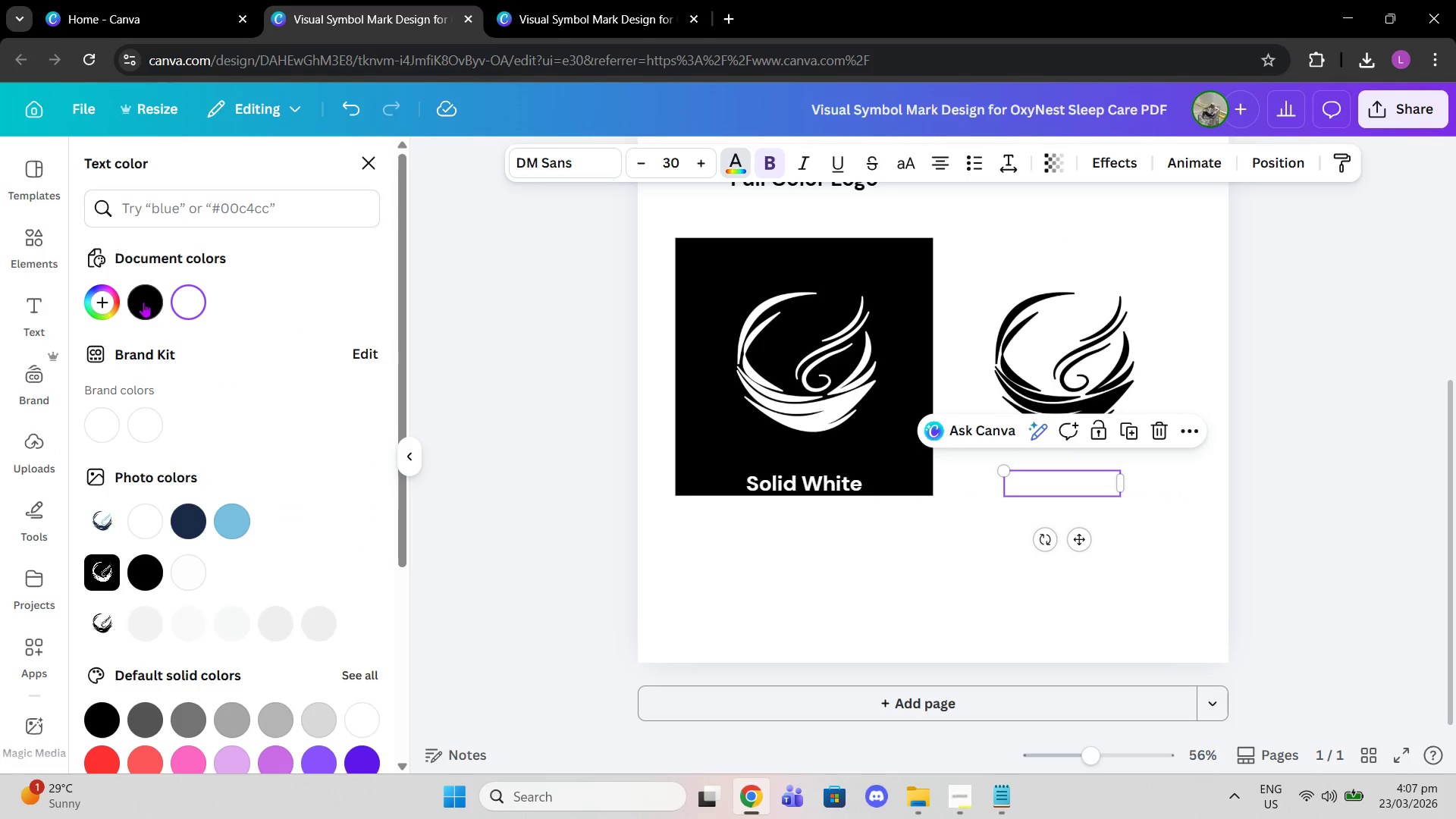 
left_click([143, 302])
 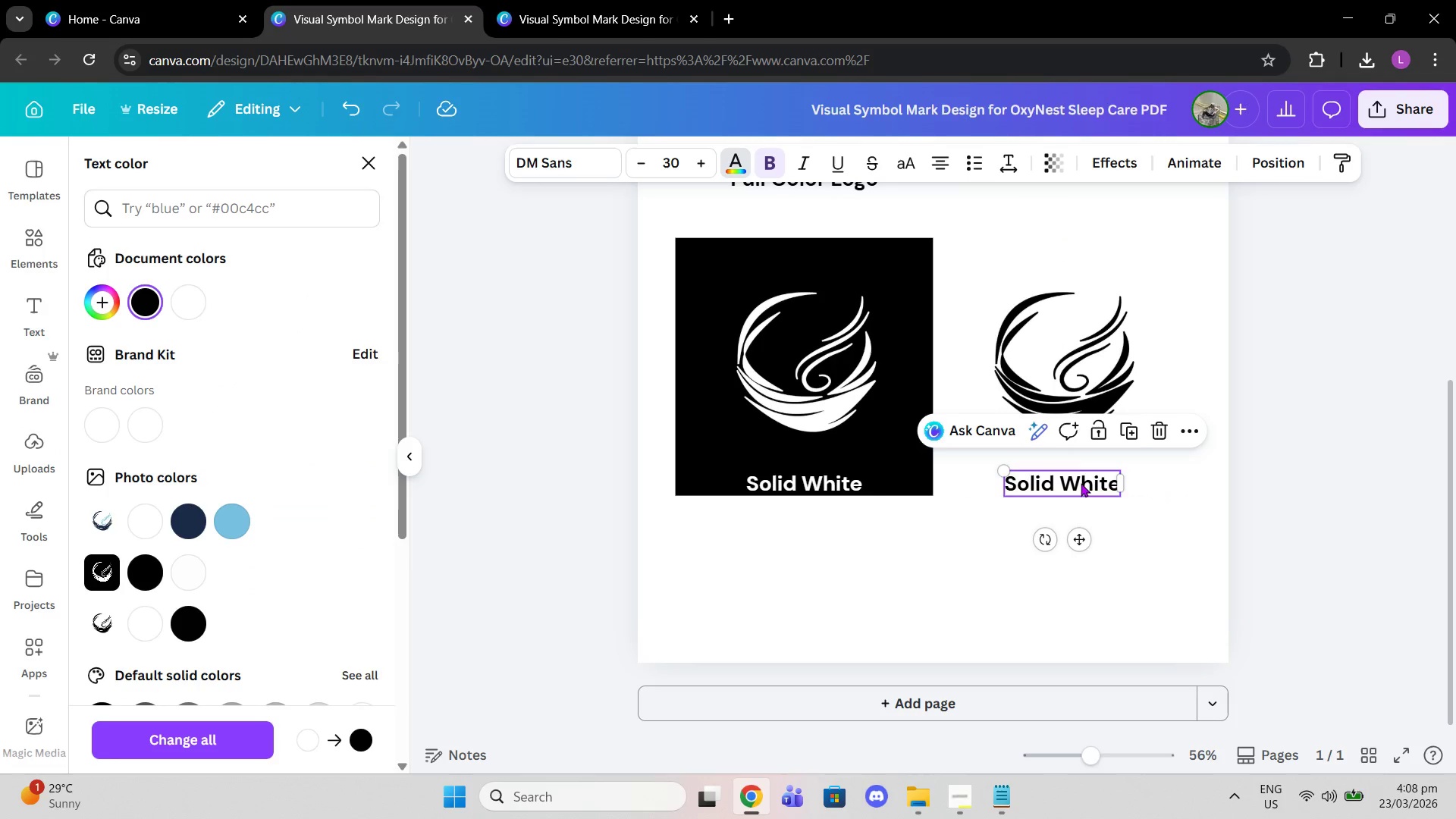 
double_click([1080, 478])
 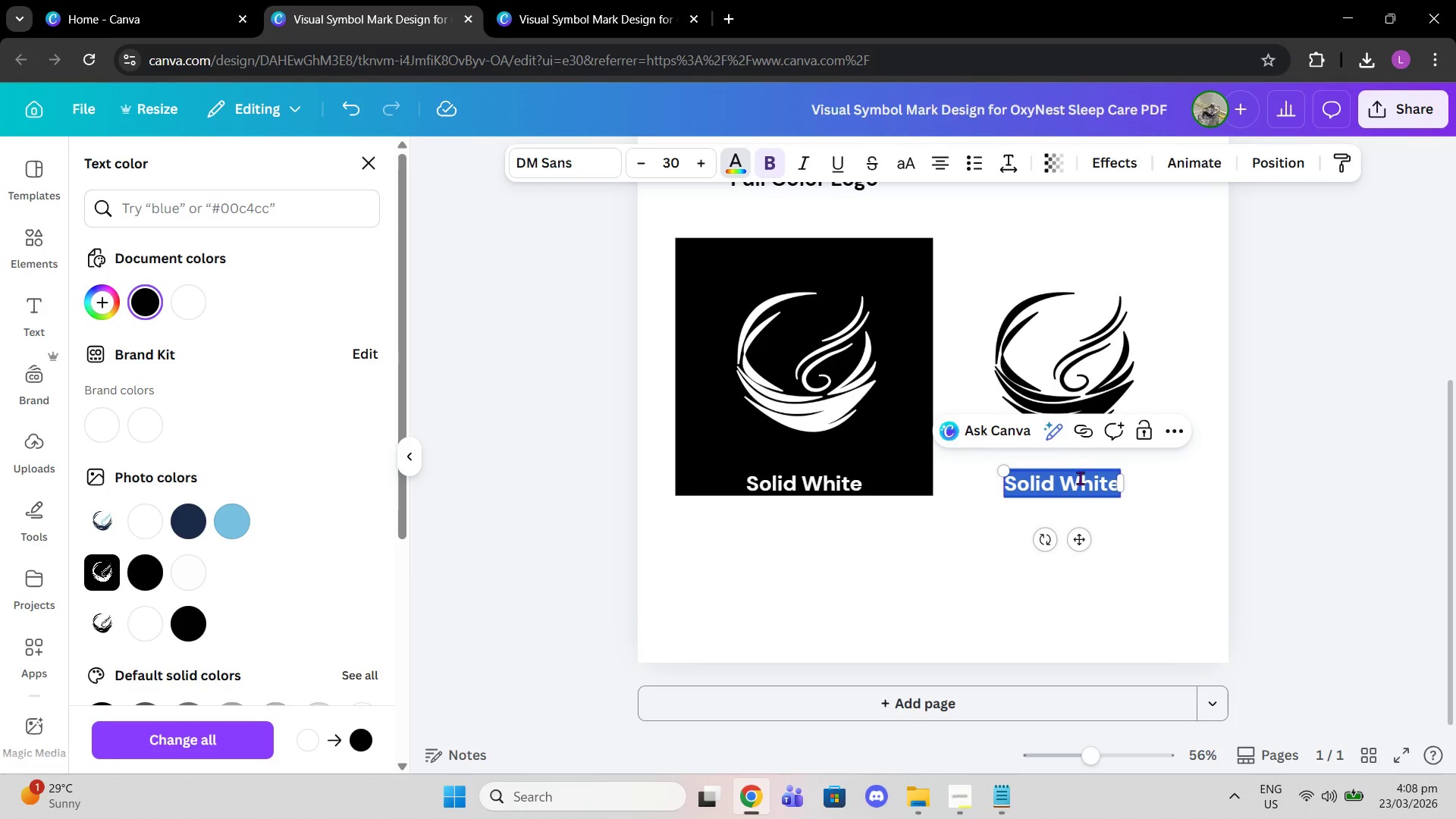 
triple_click([1080, 478])
 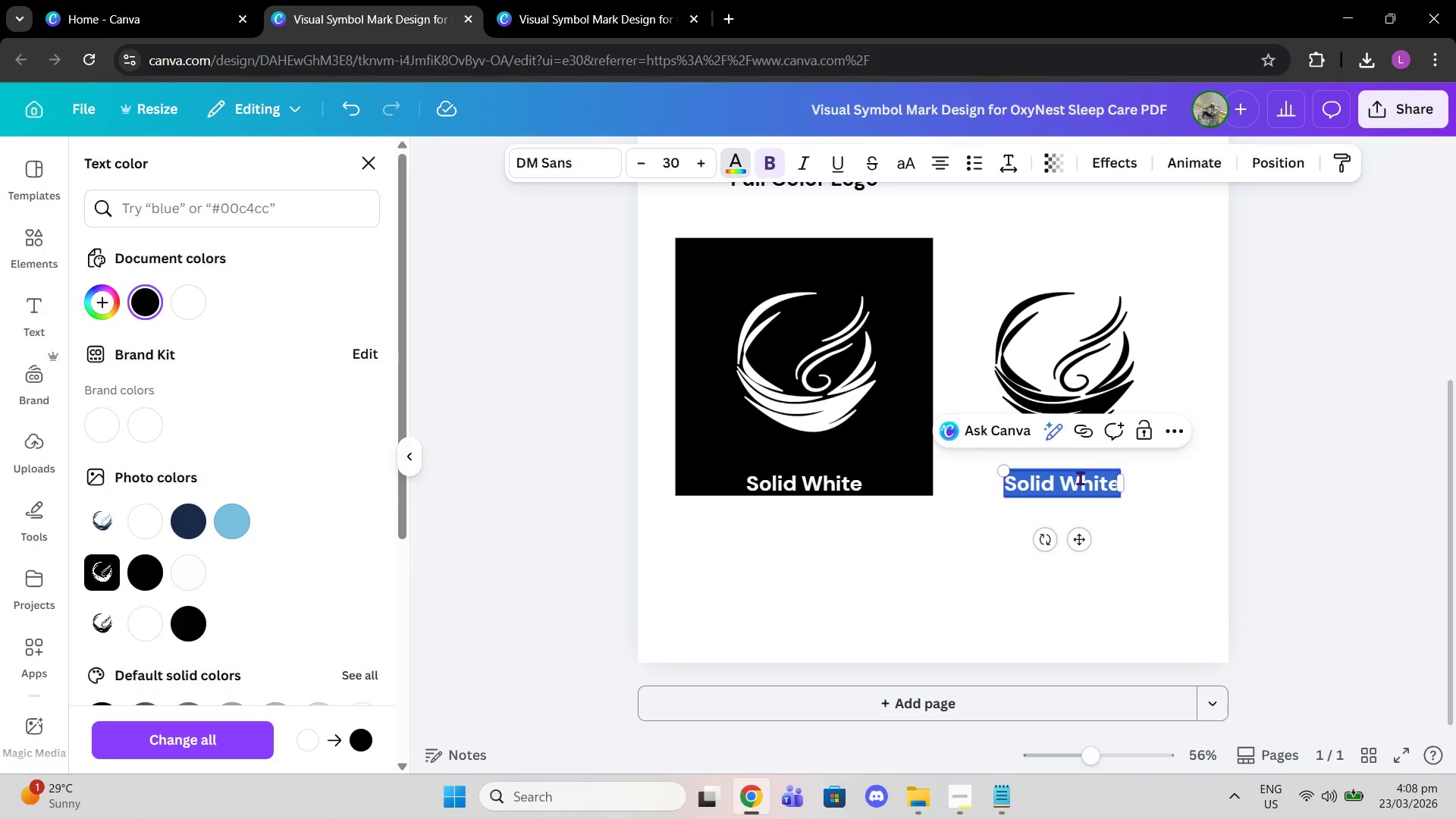 
left_click([1080, 478])
 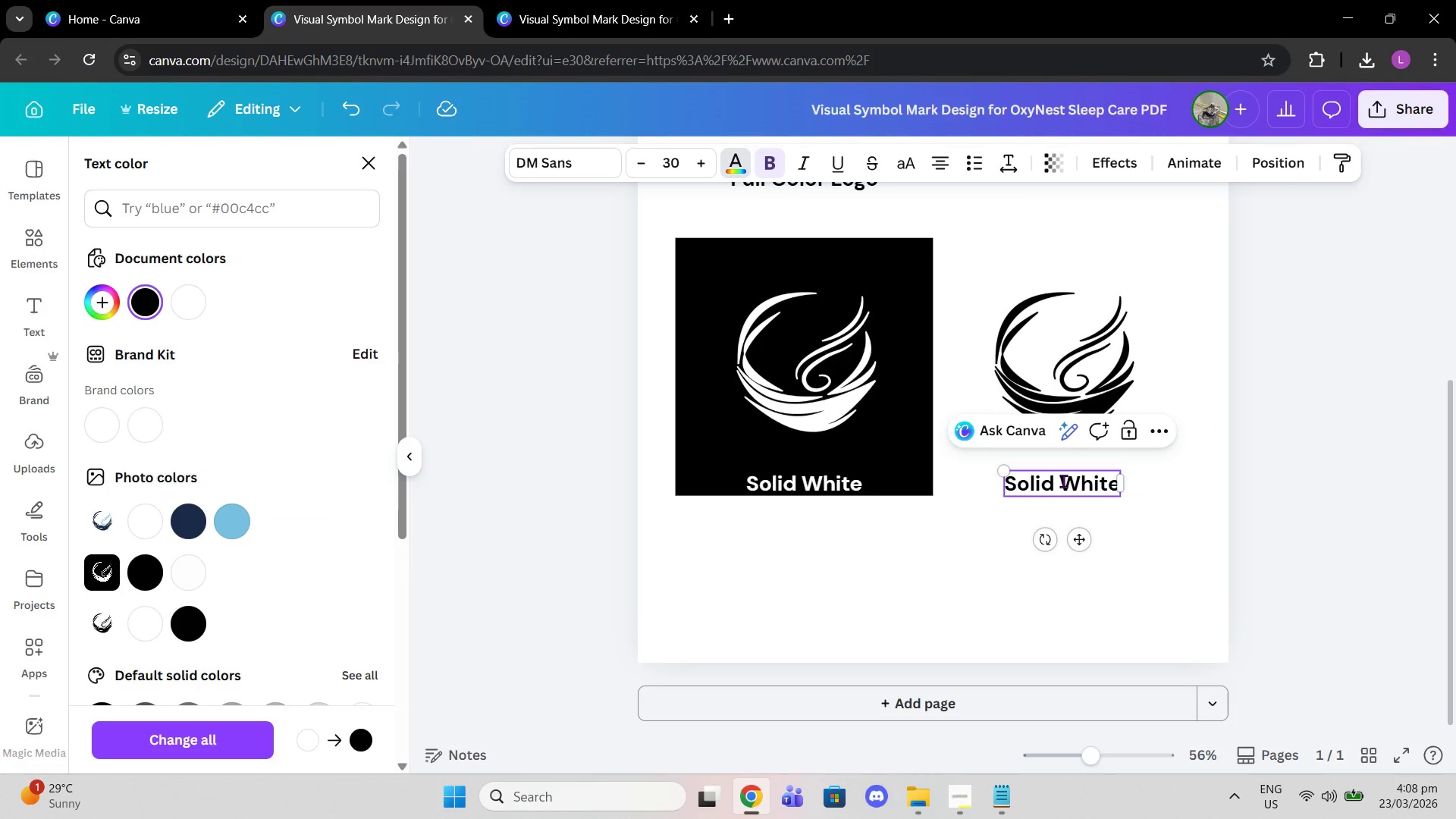 
left_click_drag(start_coordinate=[1062, 481], to_coordinate=[1117, 489])
 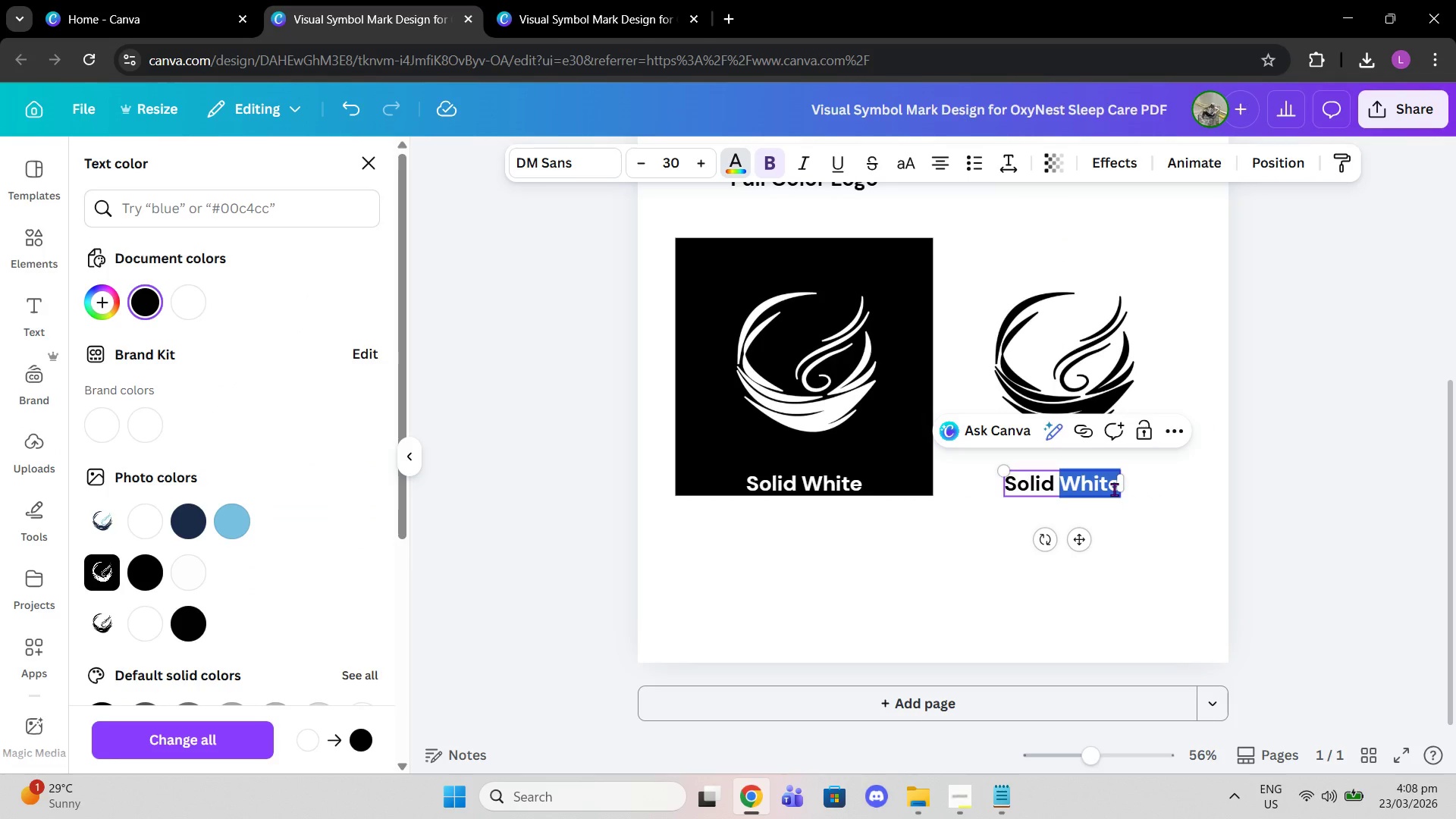 
type(Black)
 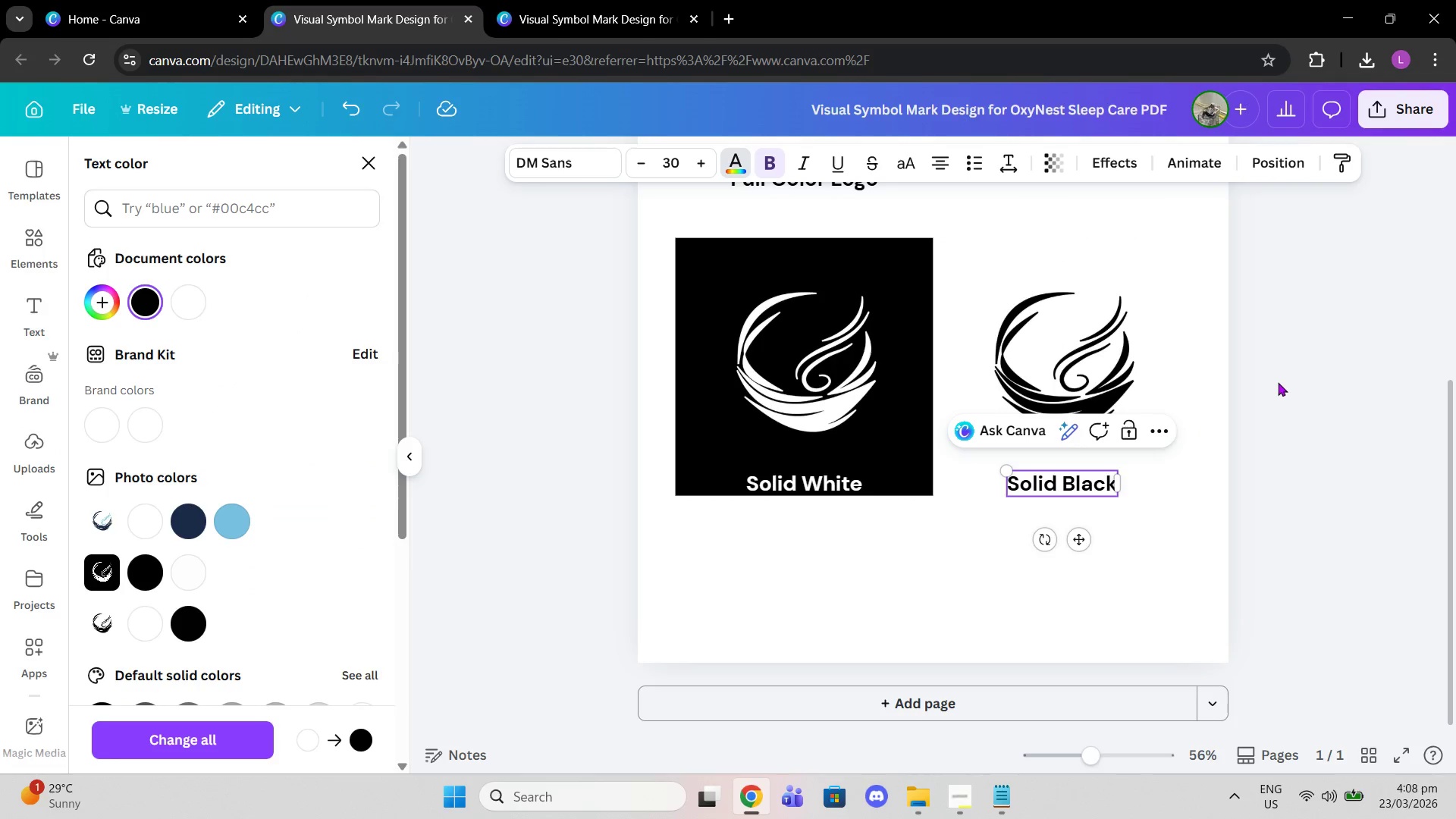 
double_click([1278, 382])
 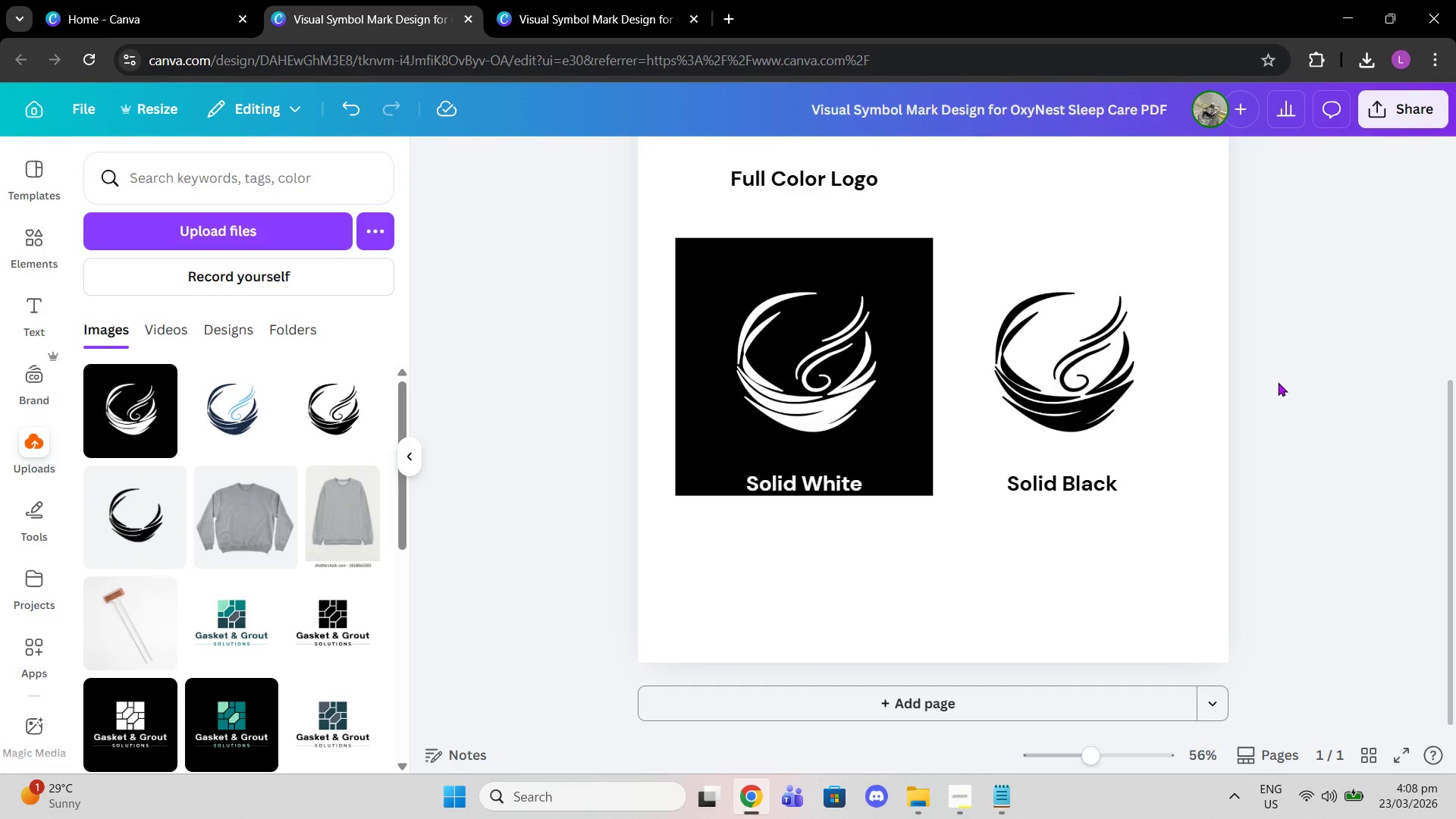 
scroll: coordinate [1269, 377], scroll_direction: up, amount: 3.0
 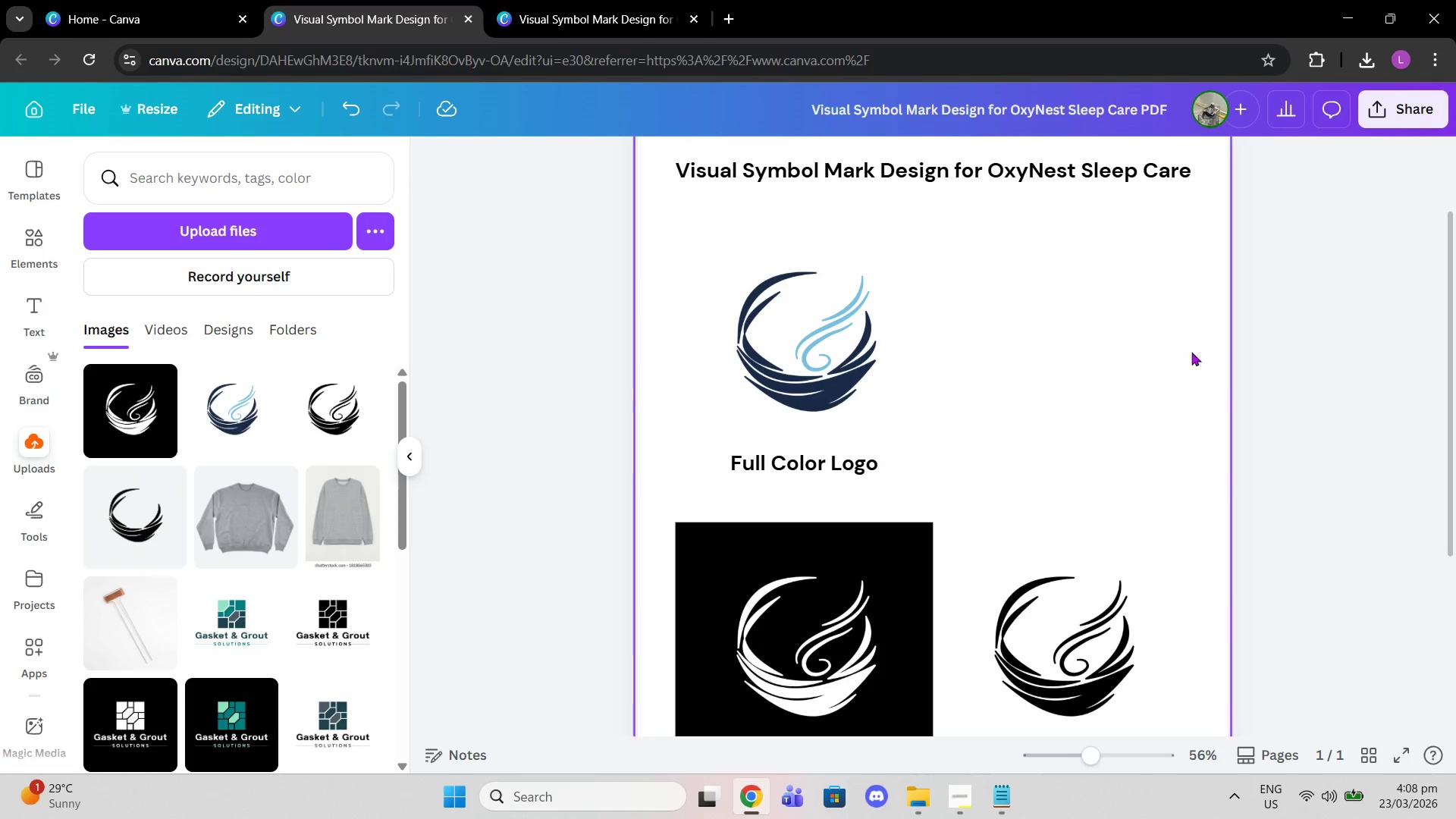 
scroll: coordinate [1225, 403], scroll_direction: down, amount: 1.0
 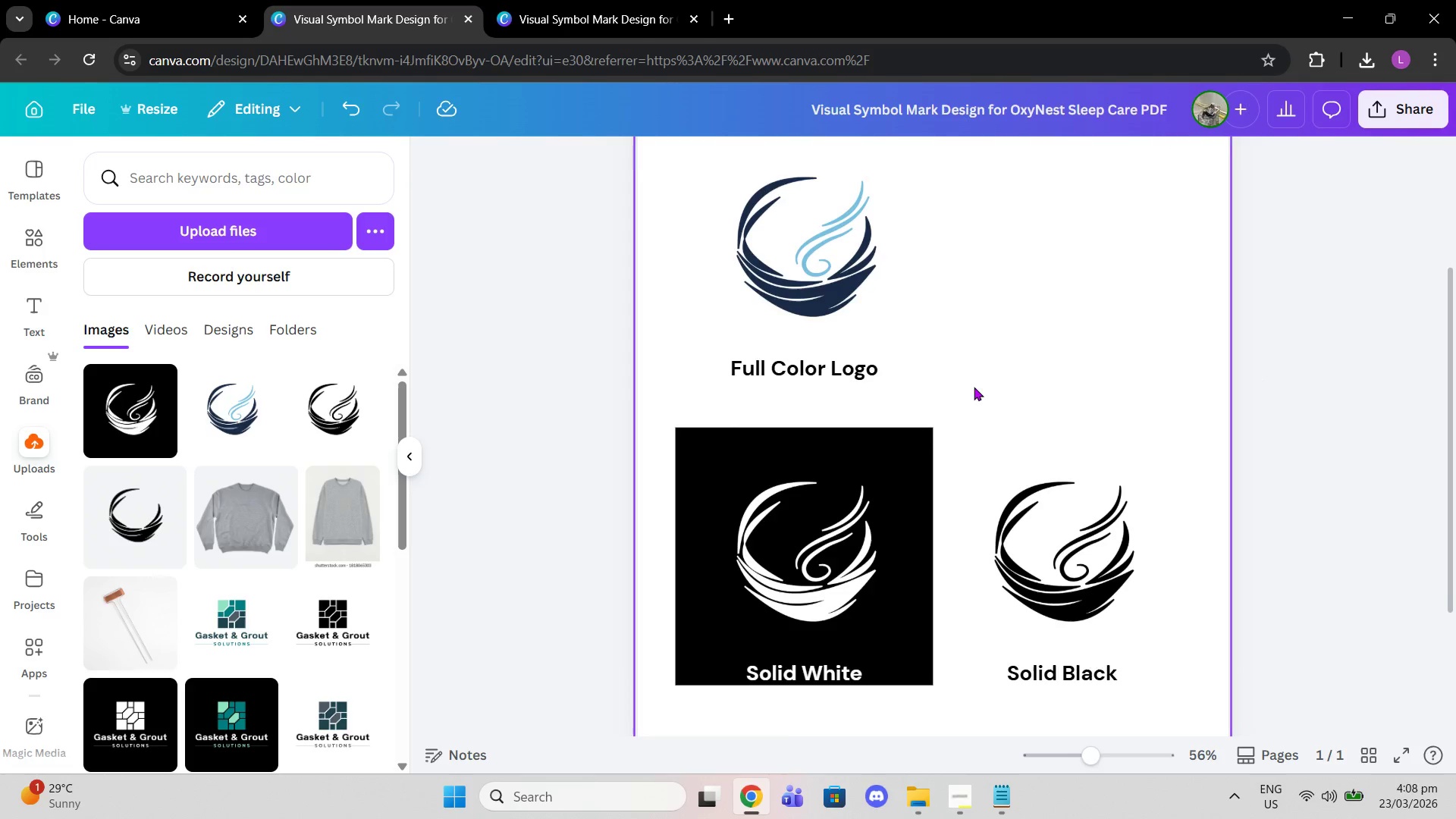 
scroll: coordinate [969, 375], scroll_direction: up, amount: 2.0
 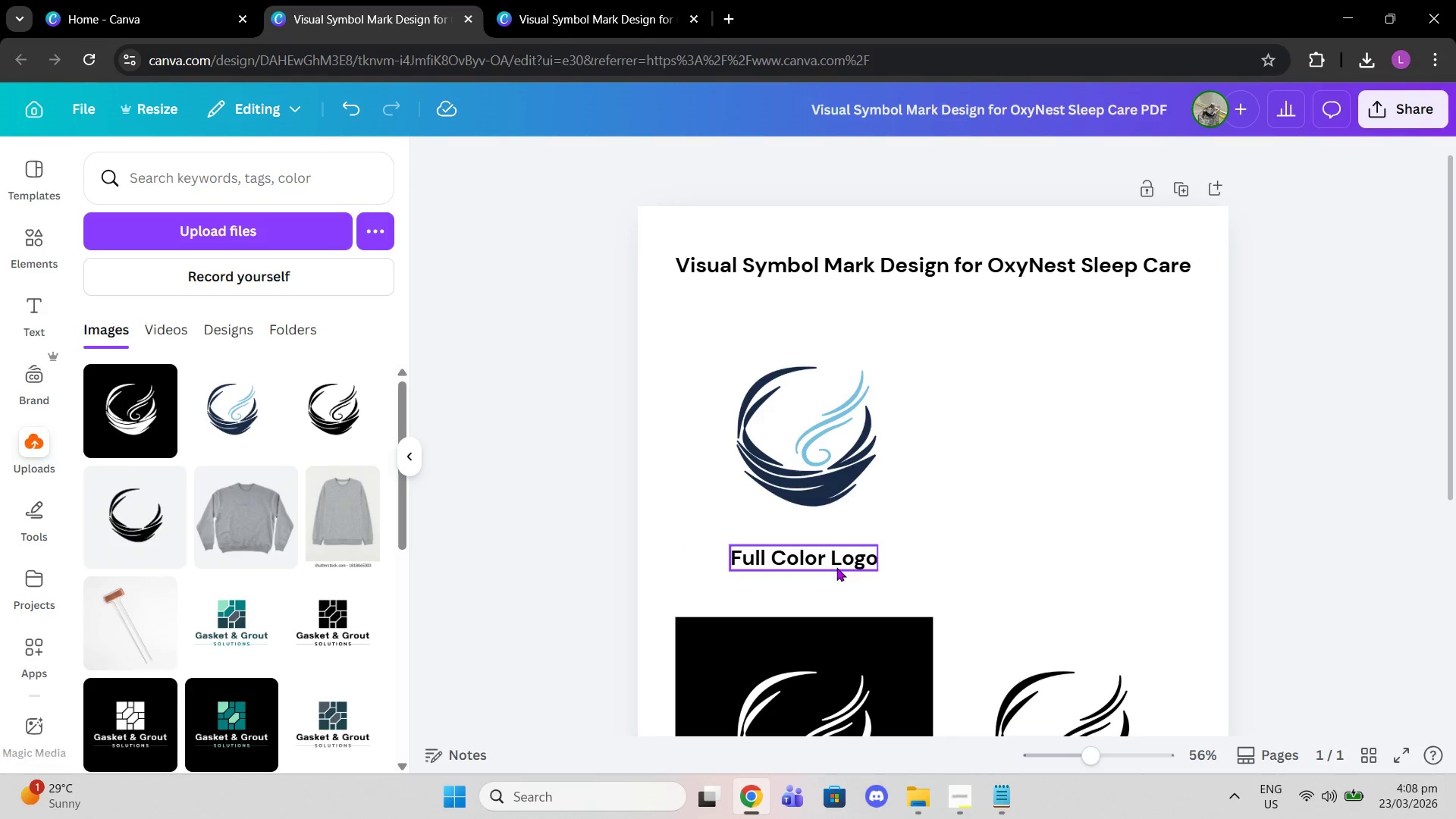 
left_click([836, 567])
 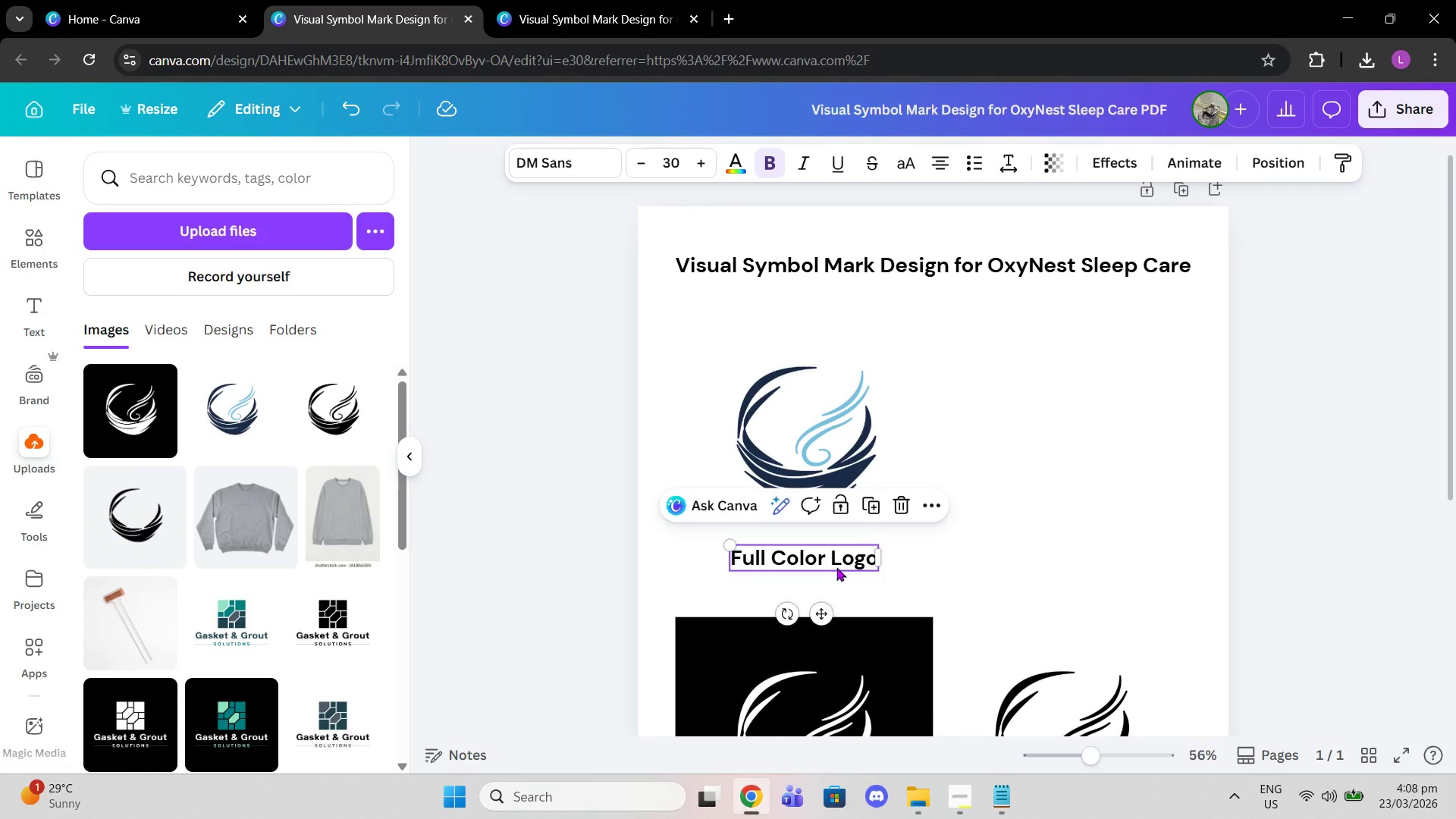 
key(Control+C)
 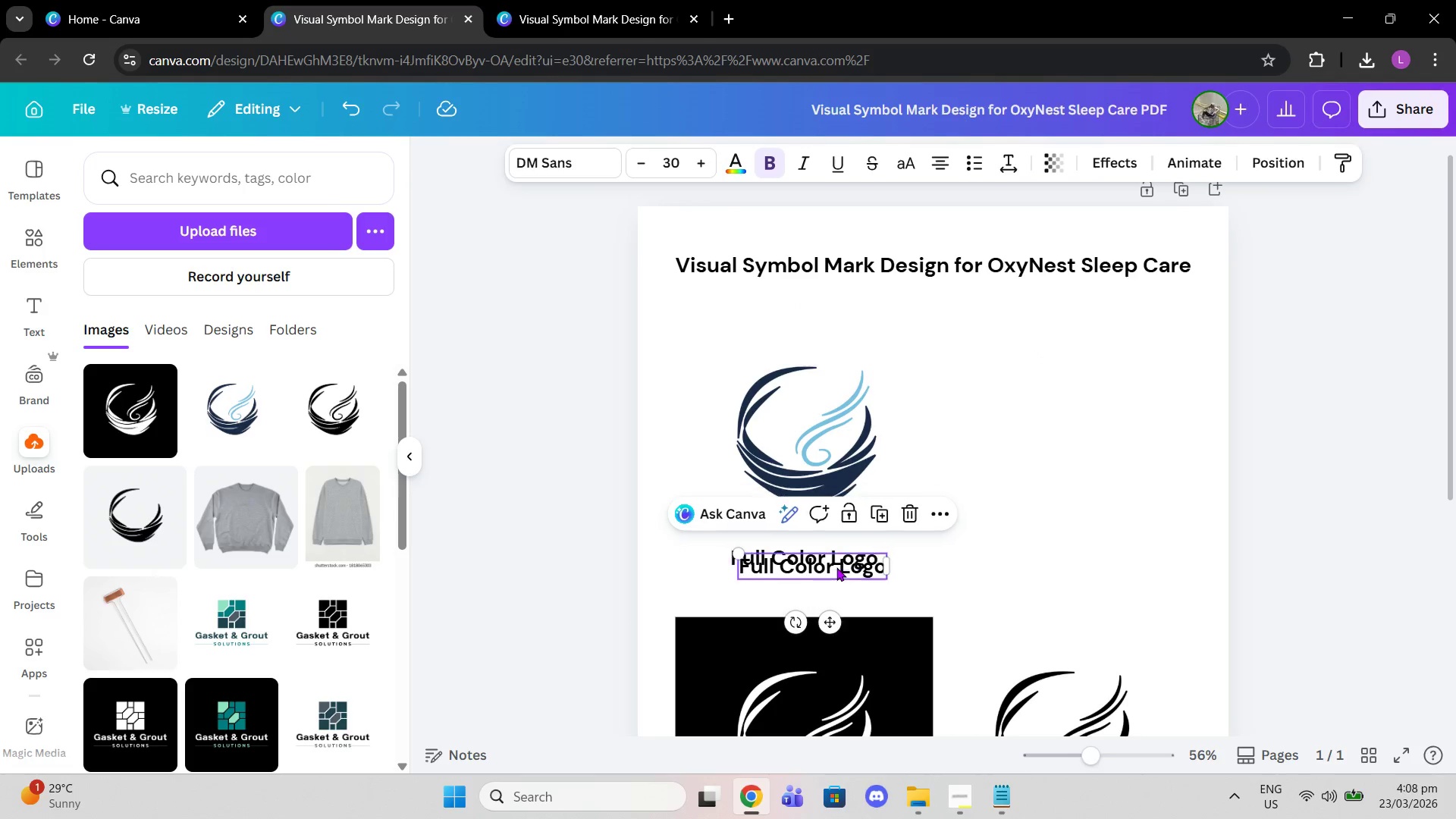 
key(Control+V)
 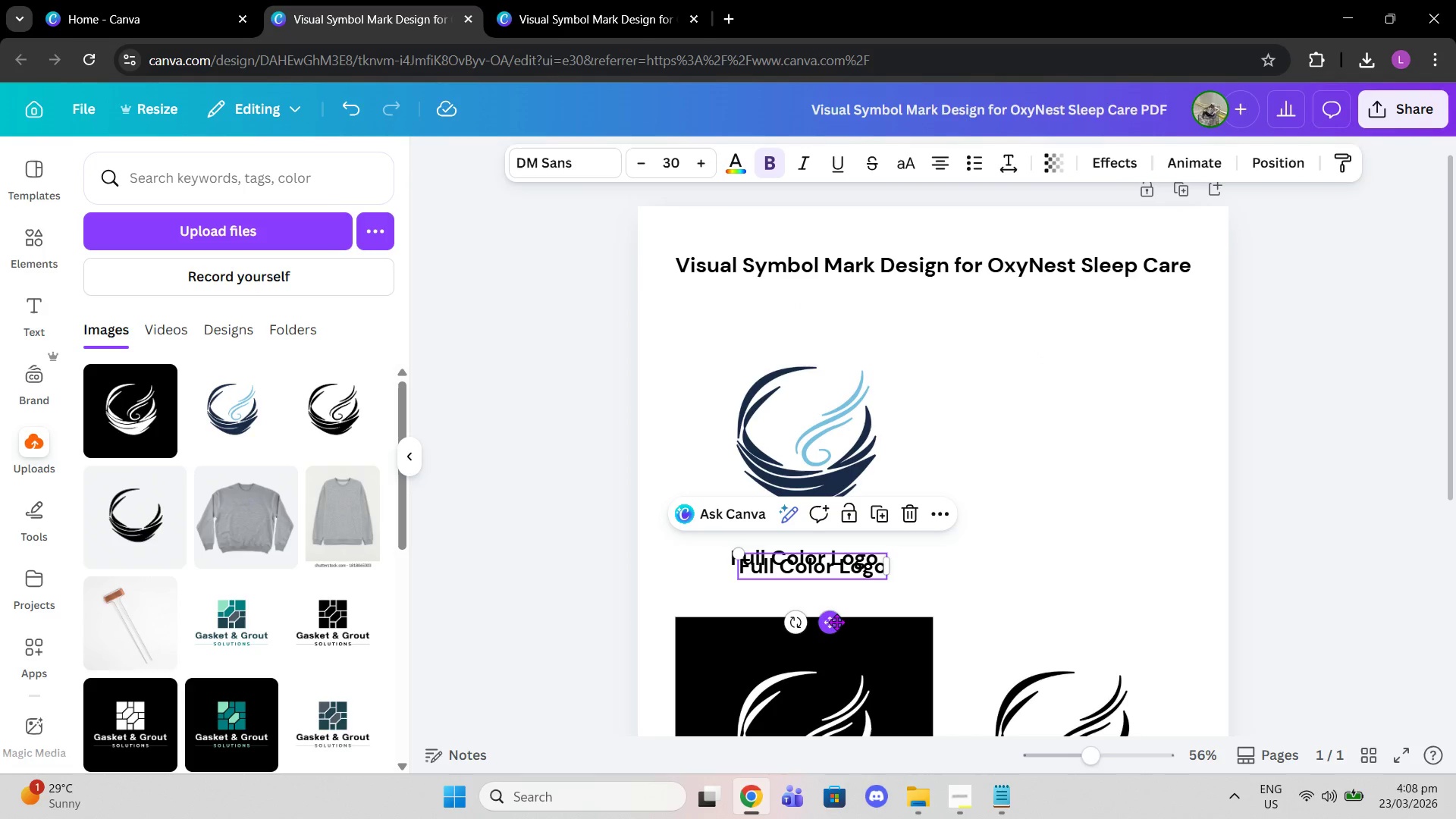 
left_click_drag(start_coordinate=[836, 622], to_coordinate=[964, 406])
 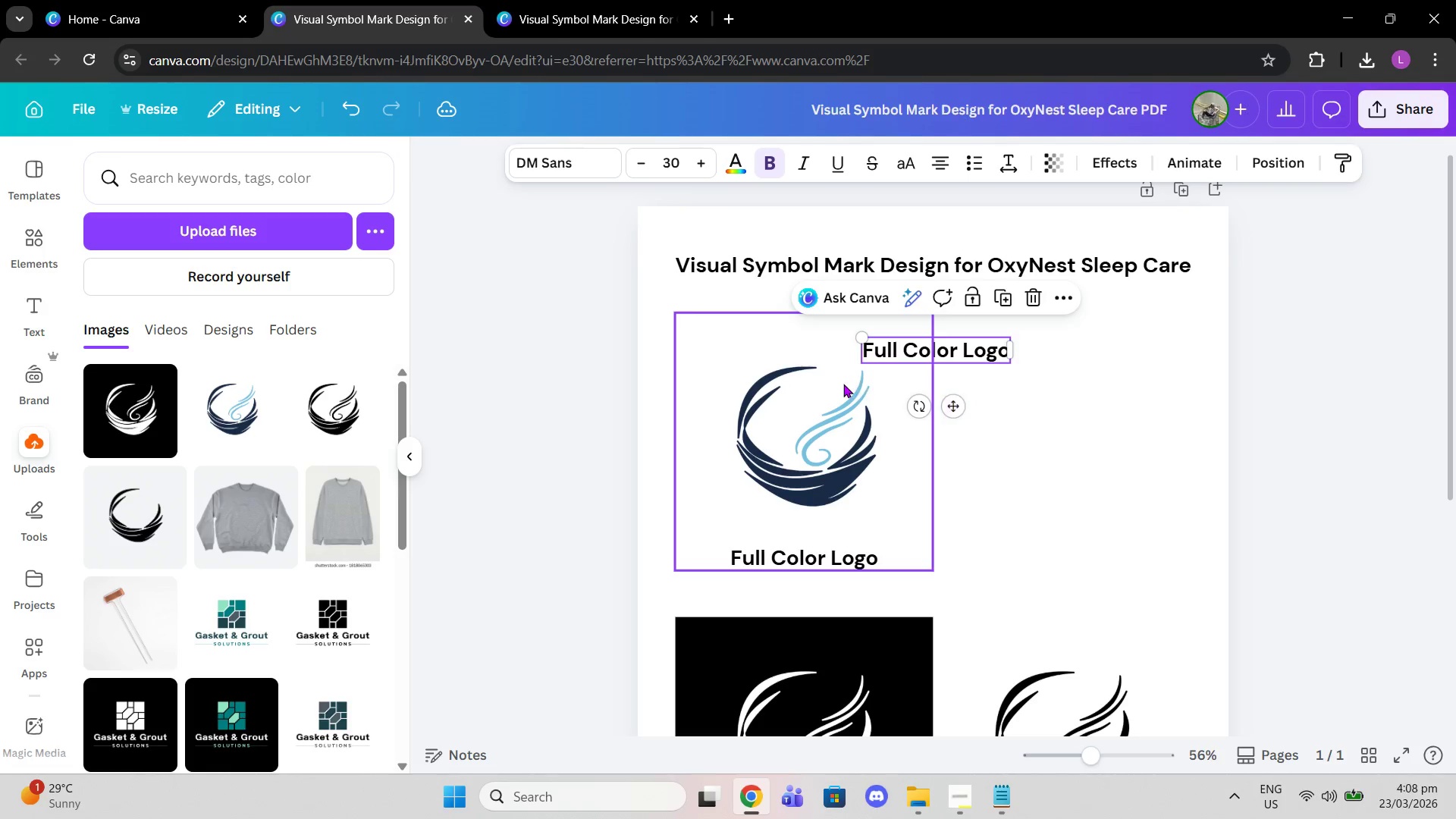 
left_click([843, 384])
 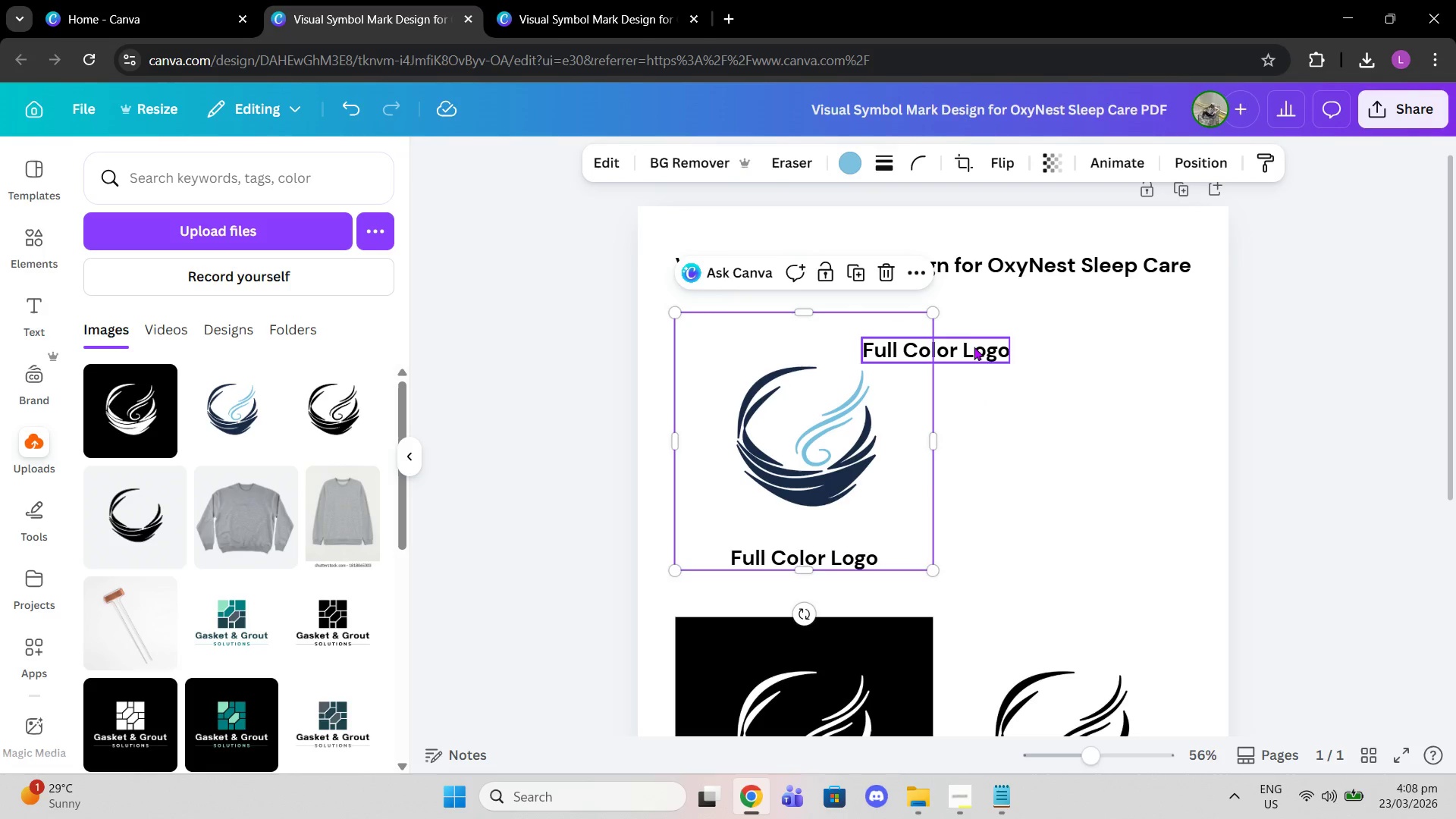 
left_click_drag(start_coordinate=[967, 348], to_coordinate=[1075, 322])
 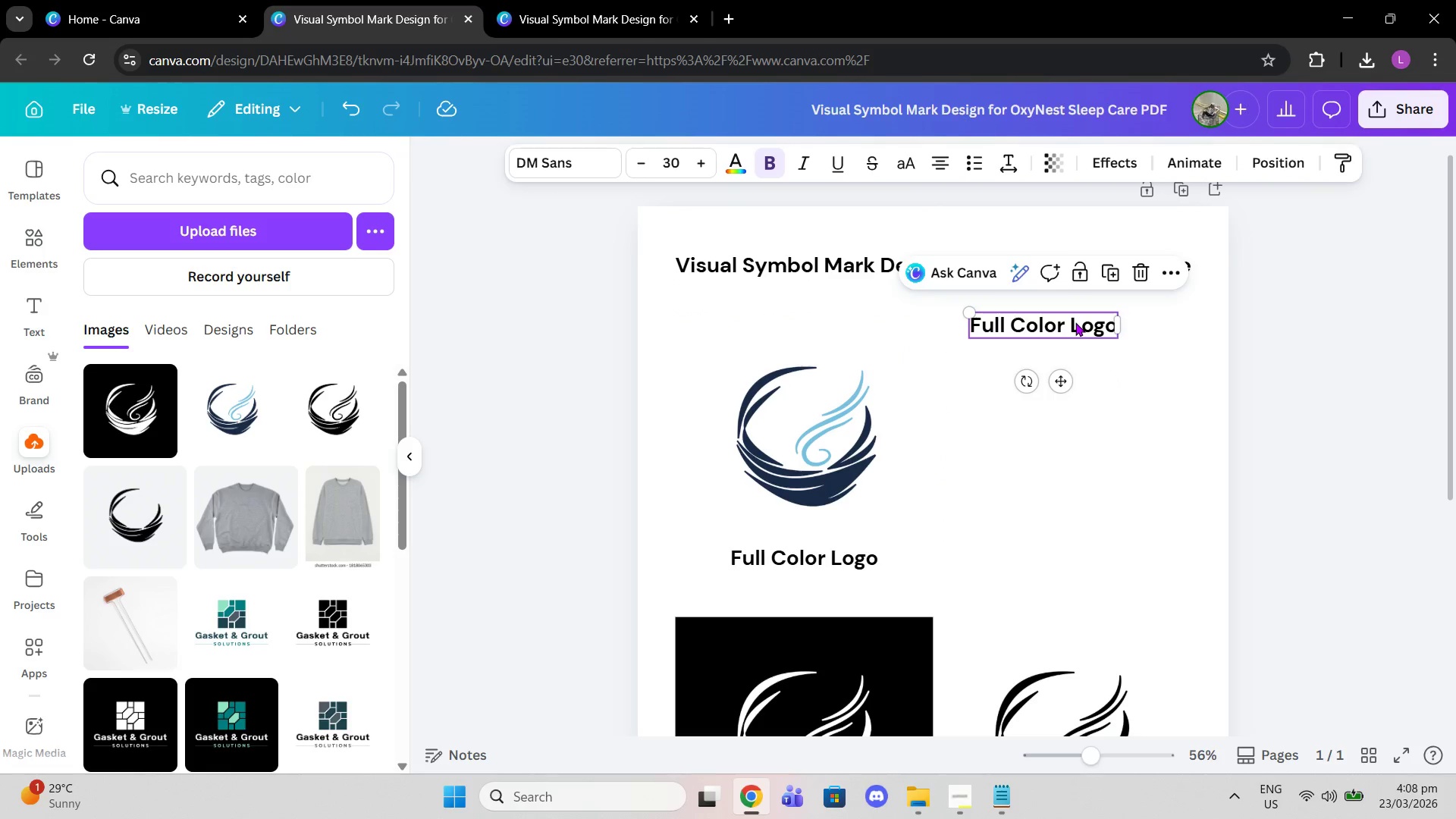 
left_click([1075, 322])
 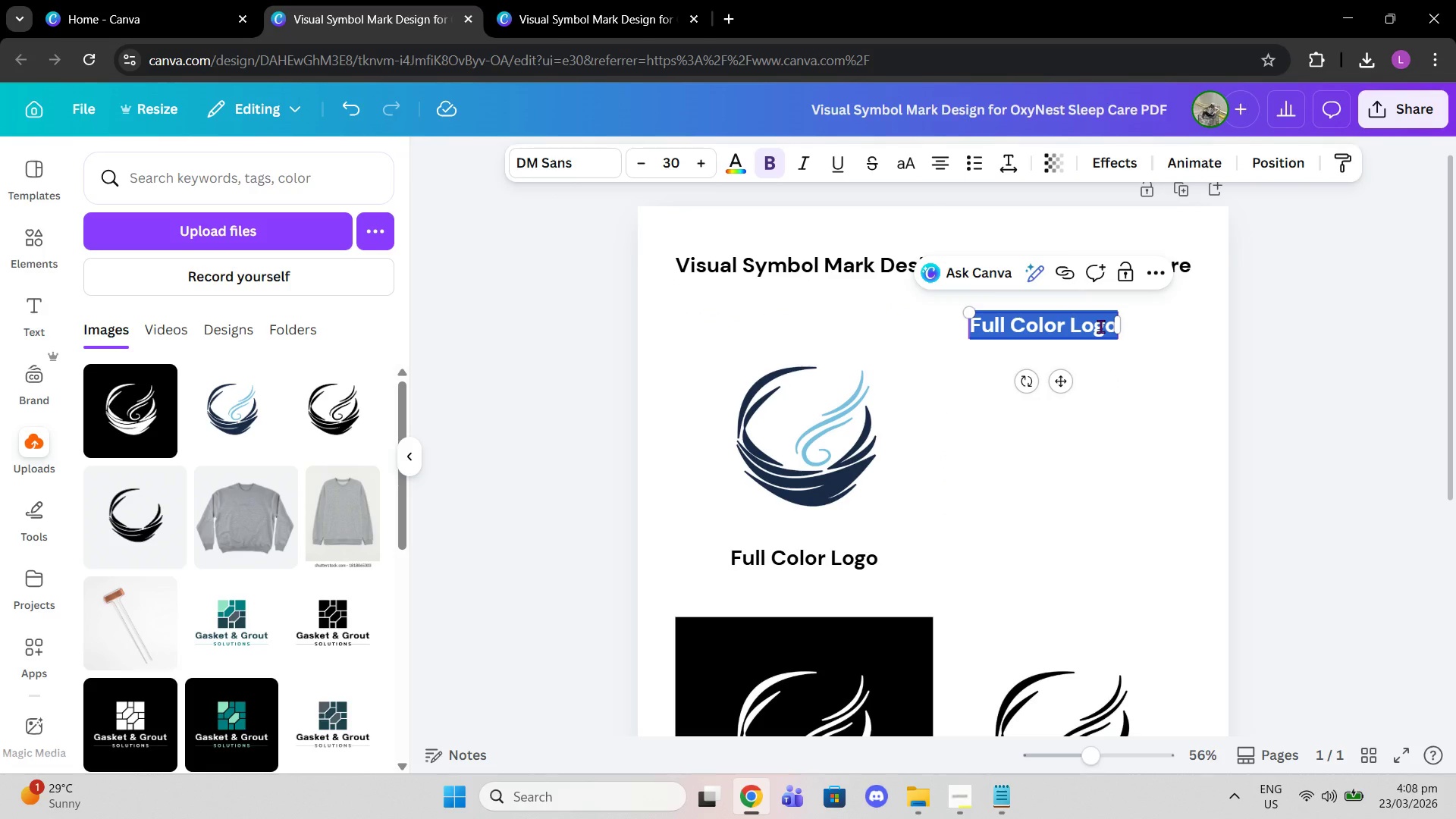 
type(Colore )
key(Backspace)
key(Backspace)
type( C)
key(Backspace)
type(Palette)
 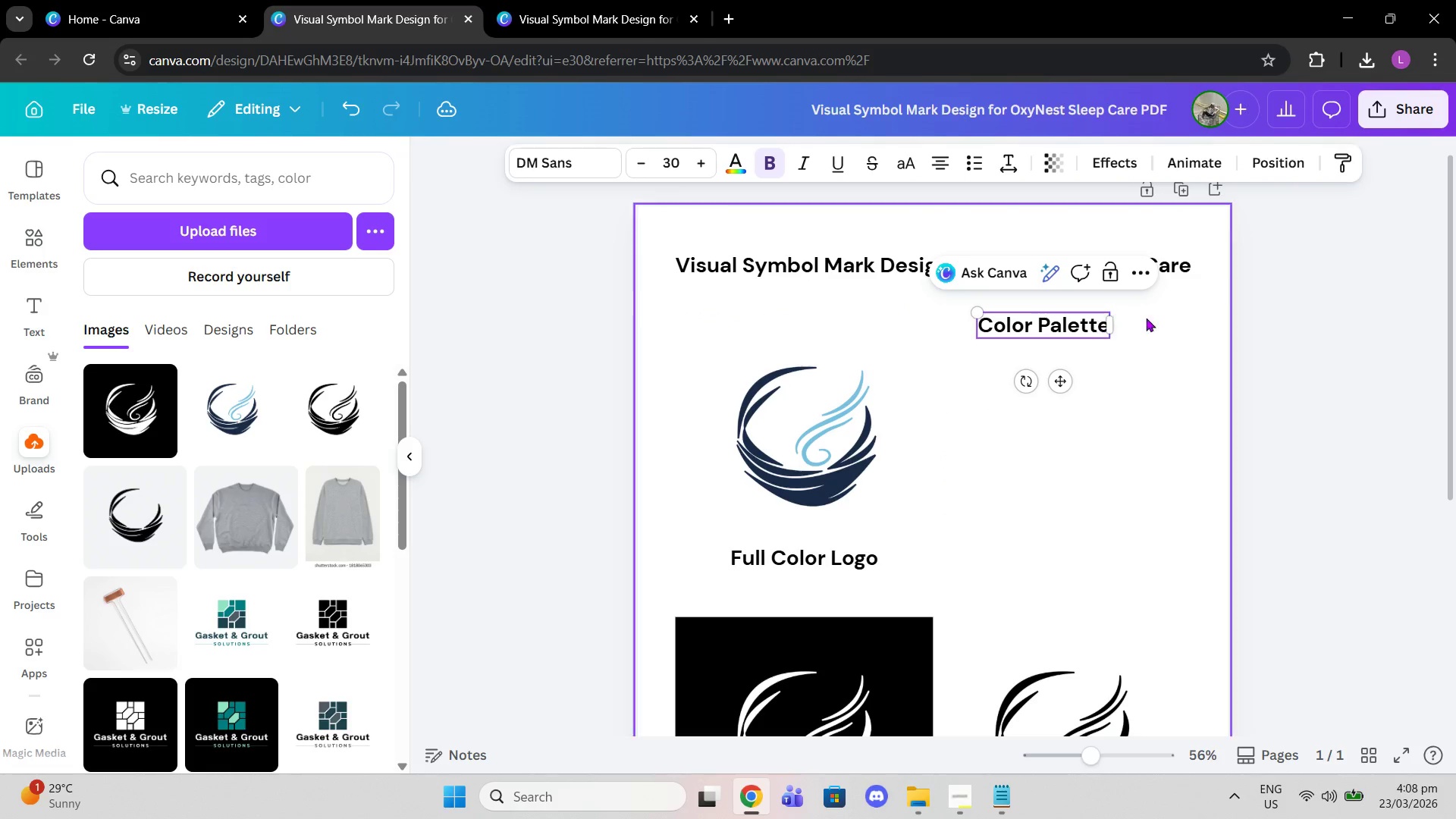 
left_click([974, 803])
 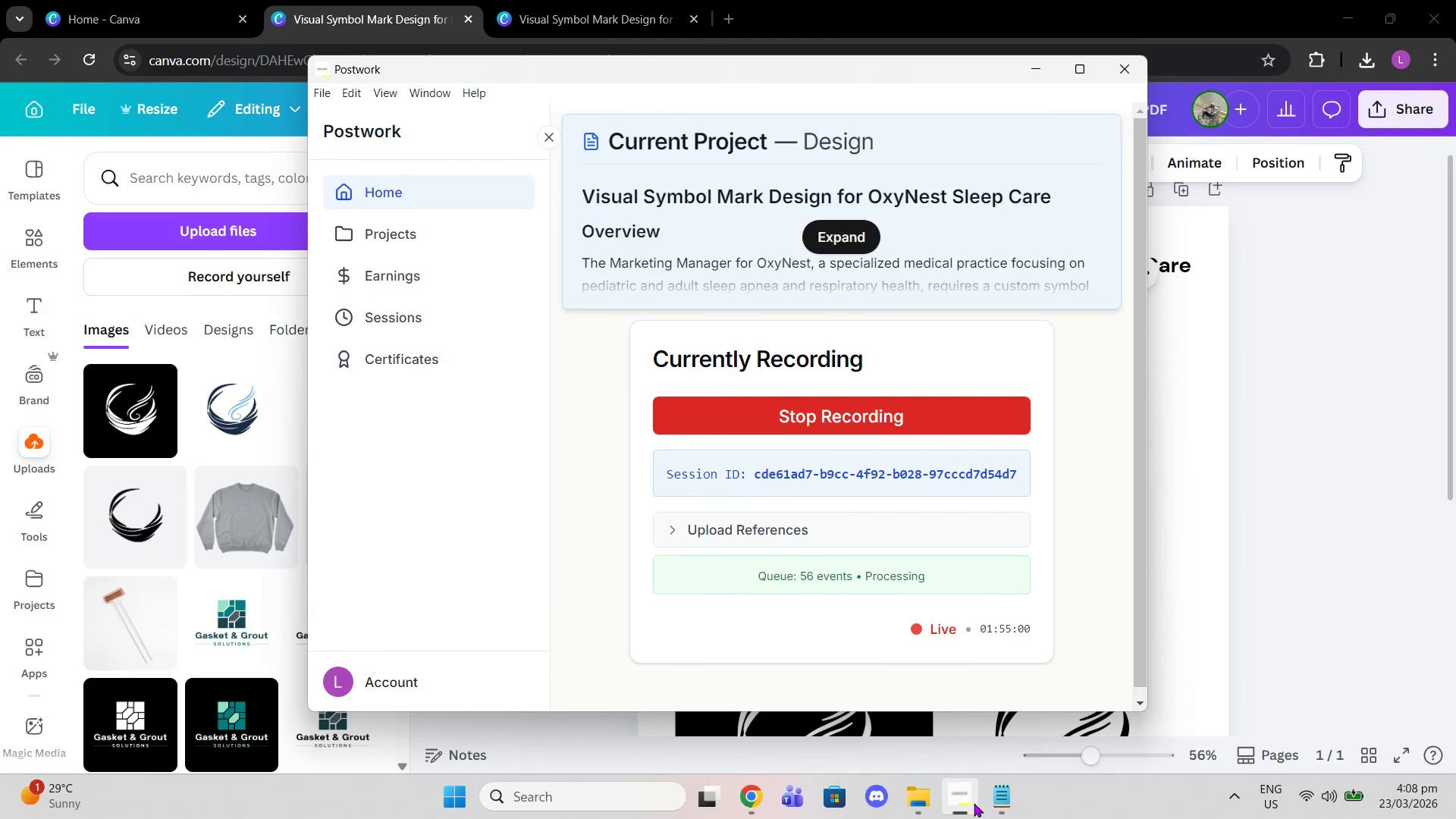 
left_click([974, 803])
 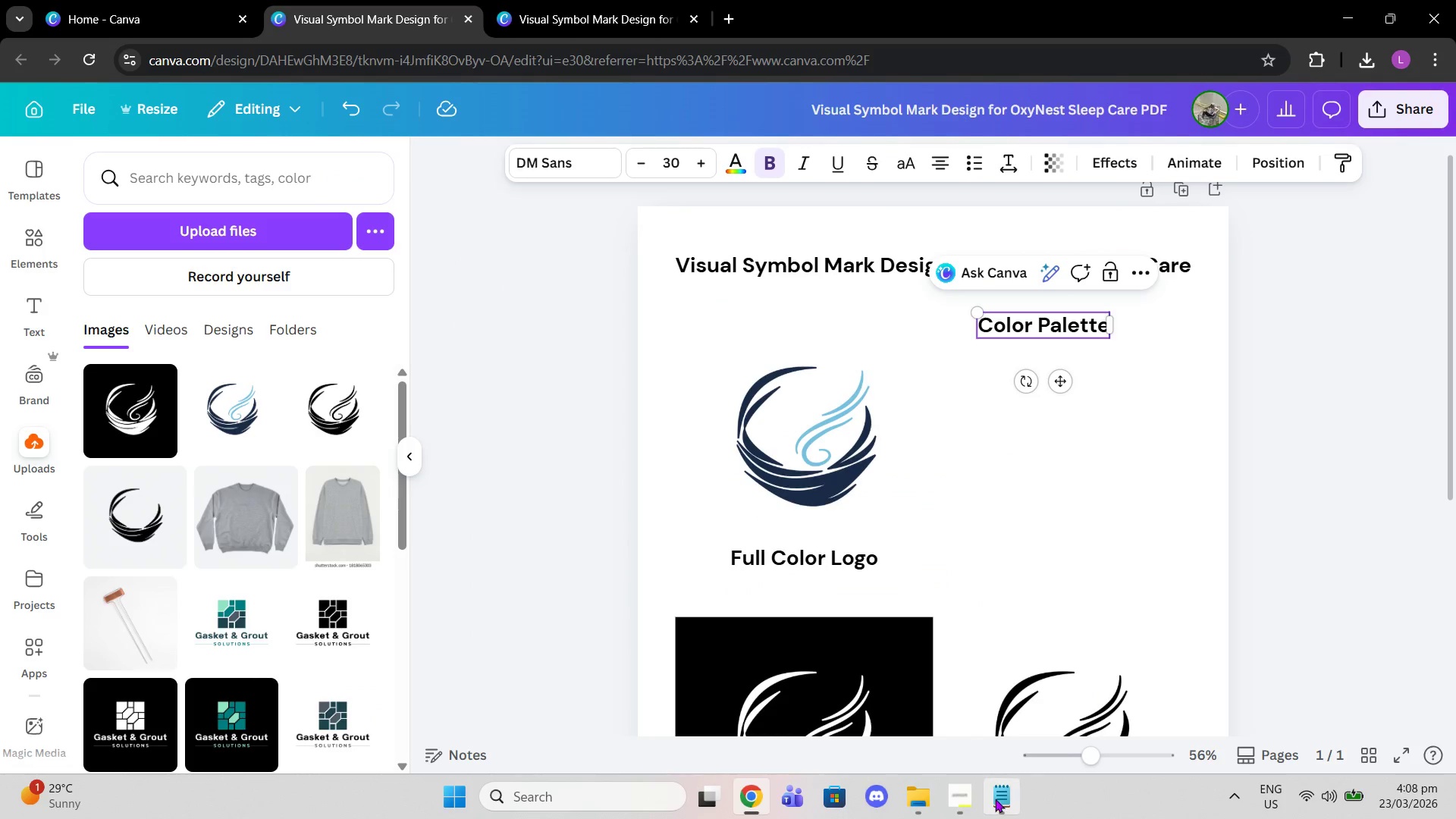 
left_click([997, 797])
 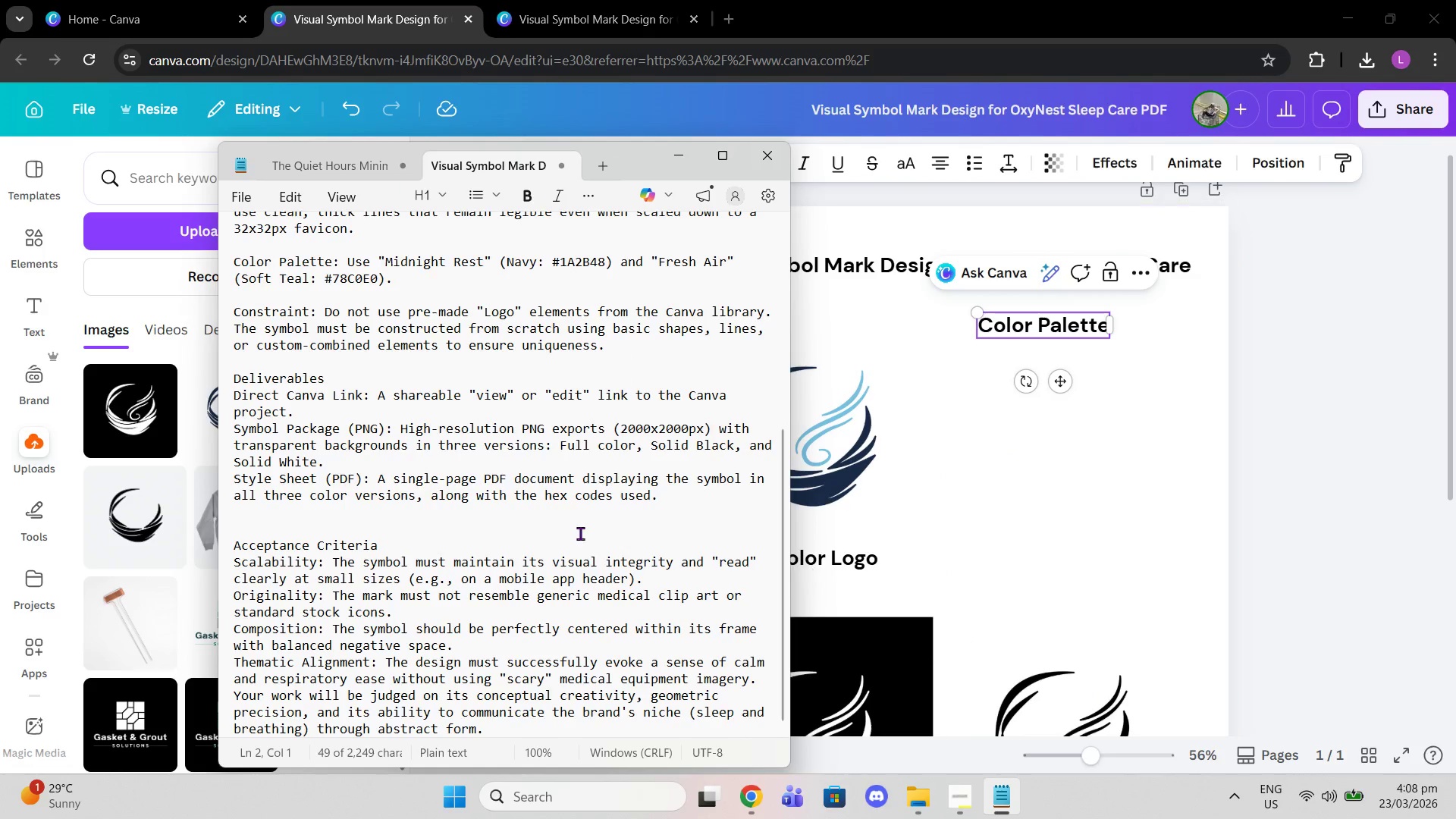 
scroll: coordinate [573, 532], scroll_direction: down, amount: 1.0
 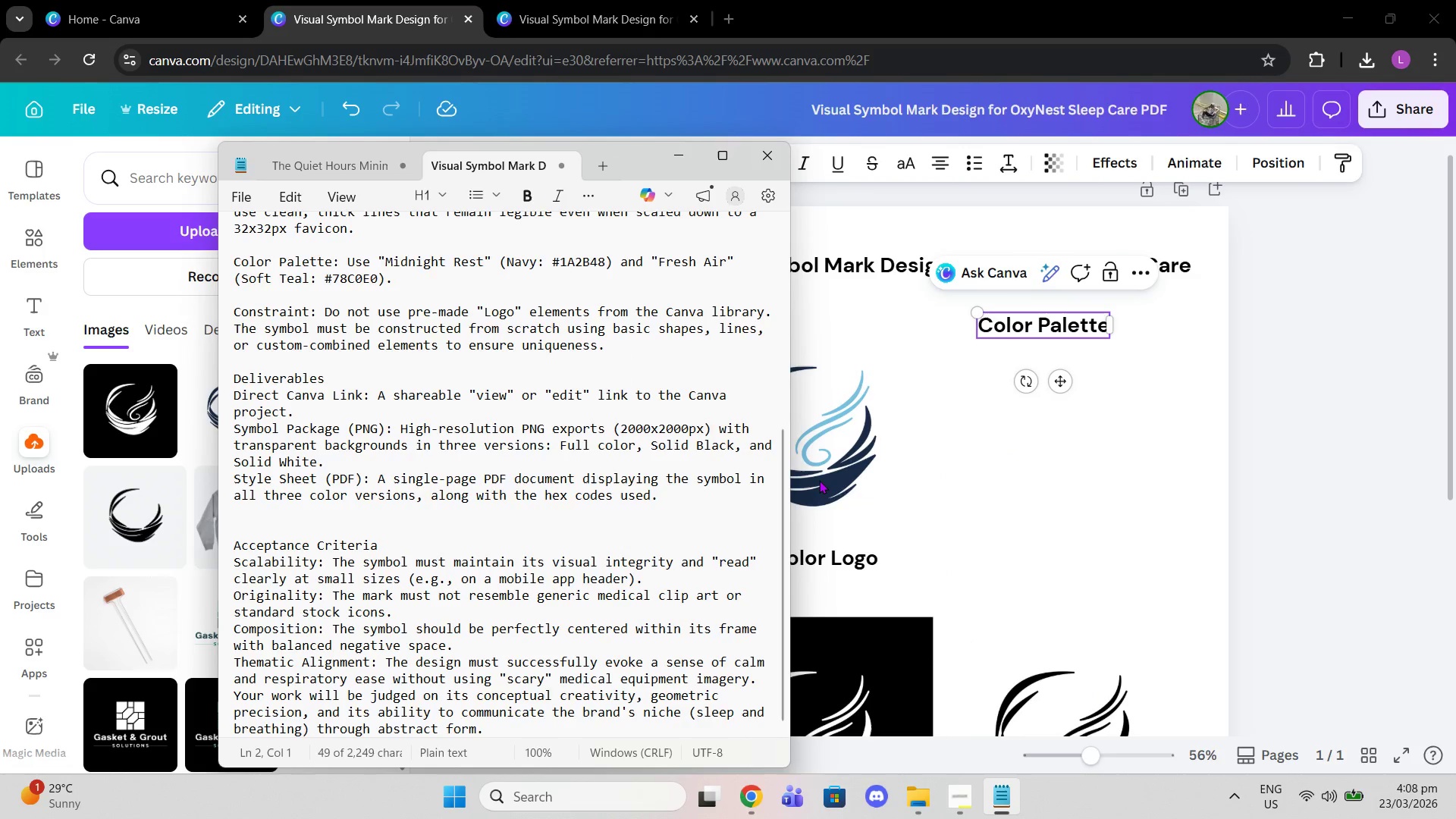 
wait(5.79)
 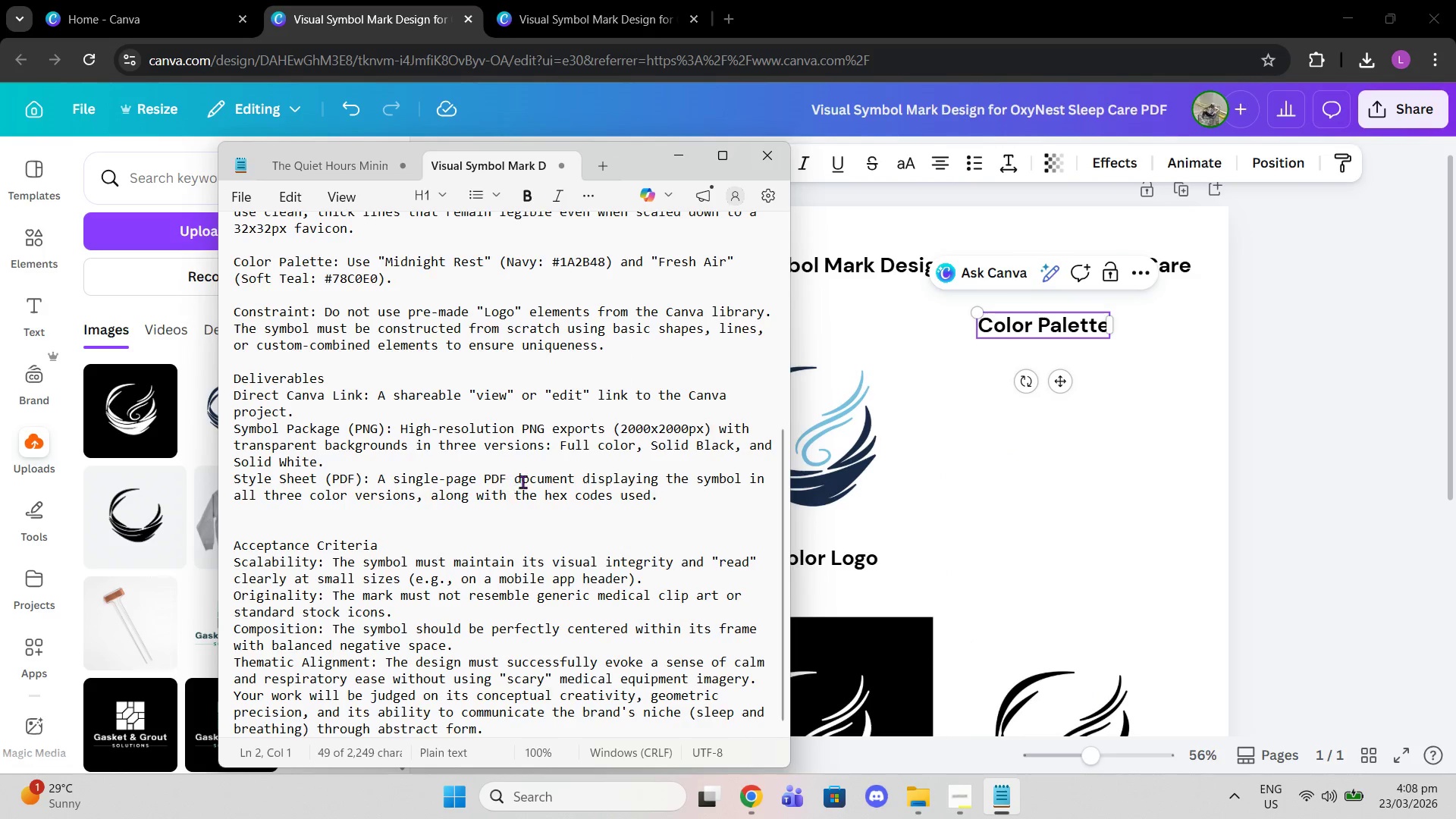 
left_click([1084, 332])
 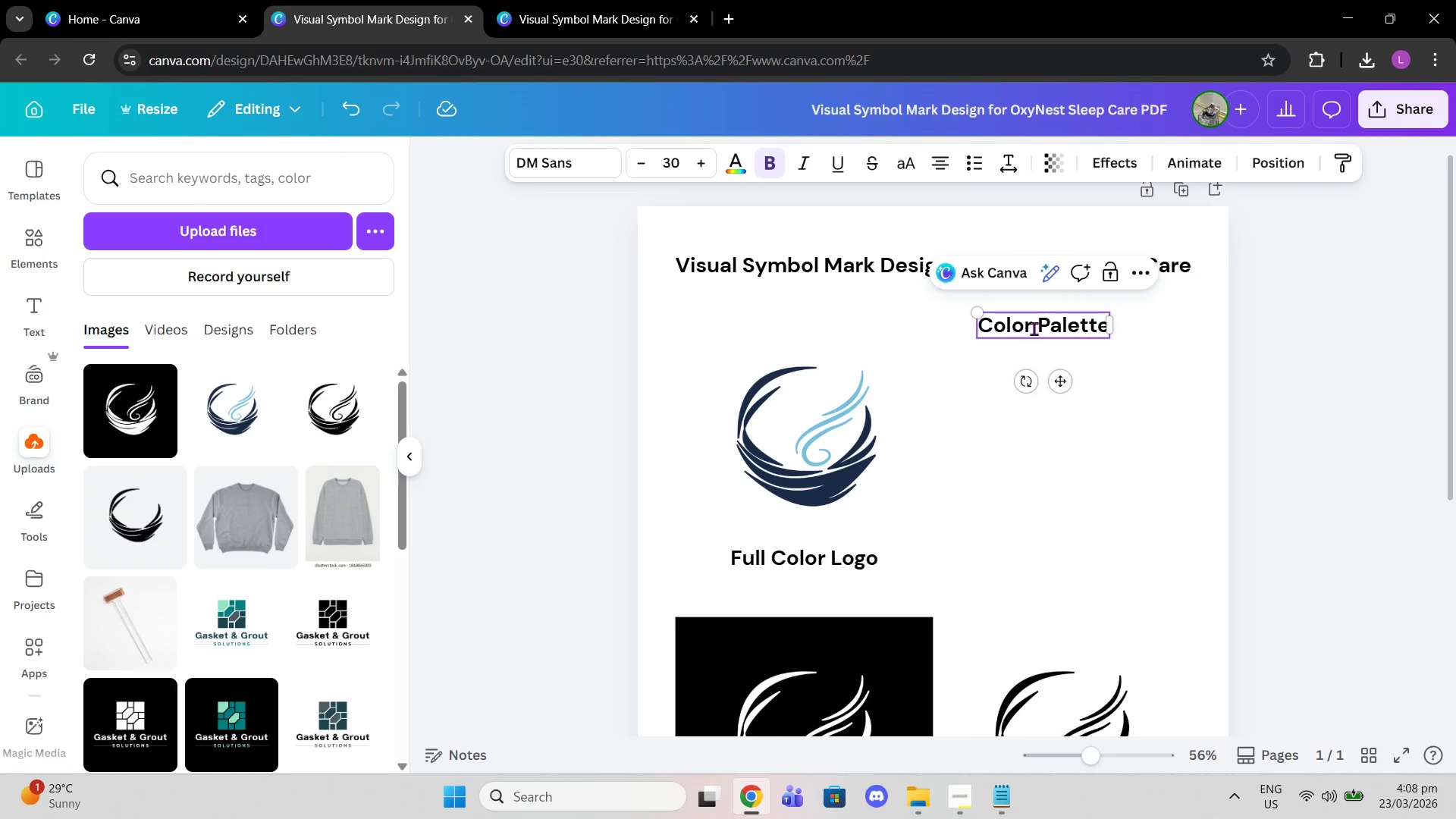 
left_click_drag(start_coordinate=[1031, 328], to_coordinate=[1136, 315])
 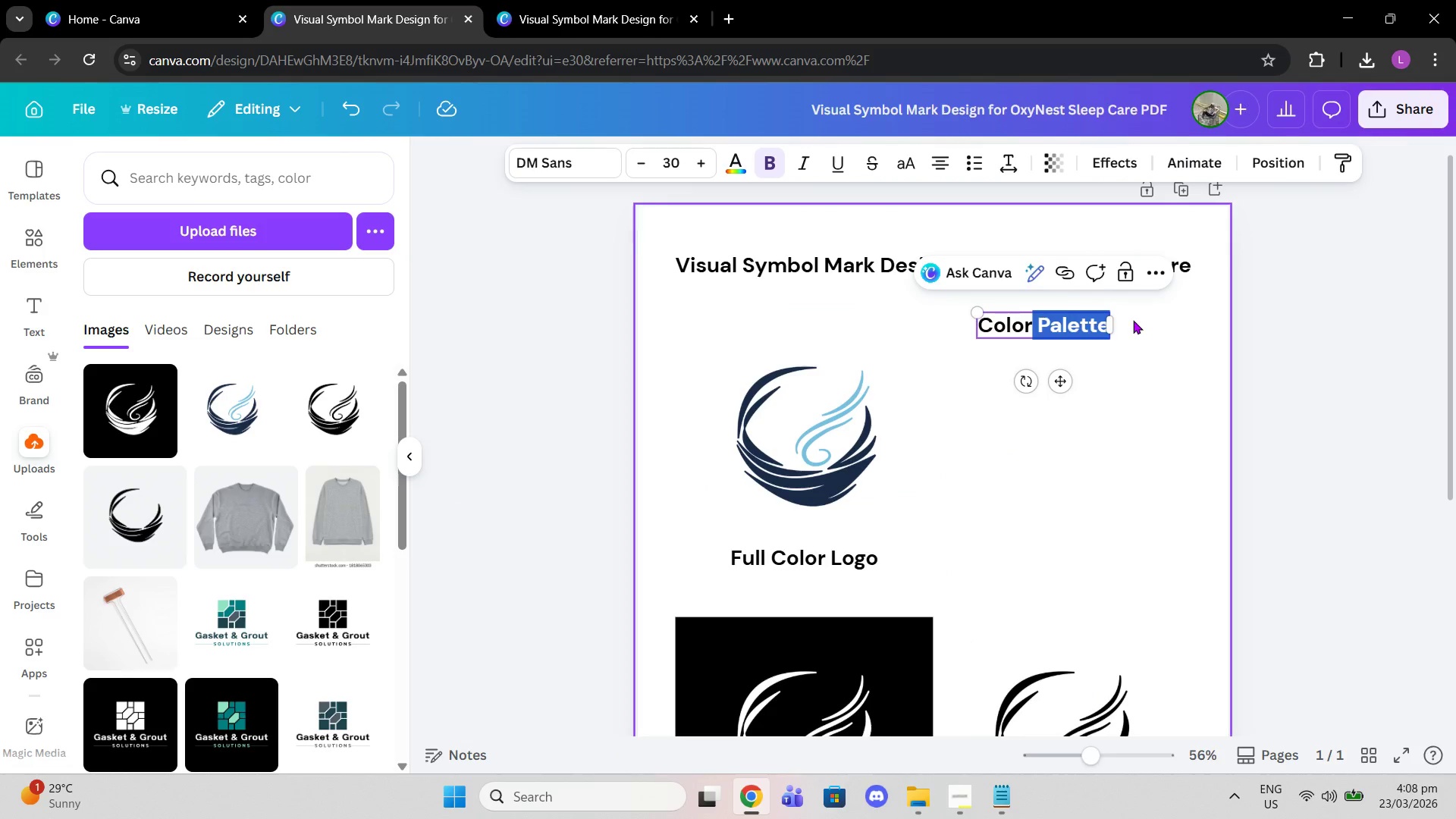 
key(Backspace)
key(Backspace)
key(Backspace)
key(Backspace)
type(lors Used:)
 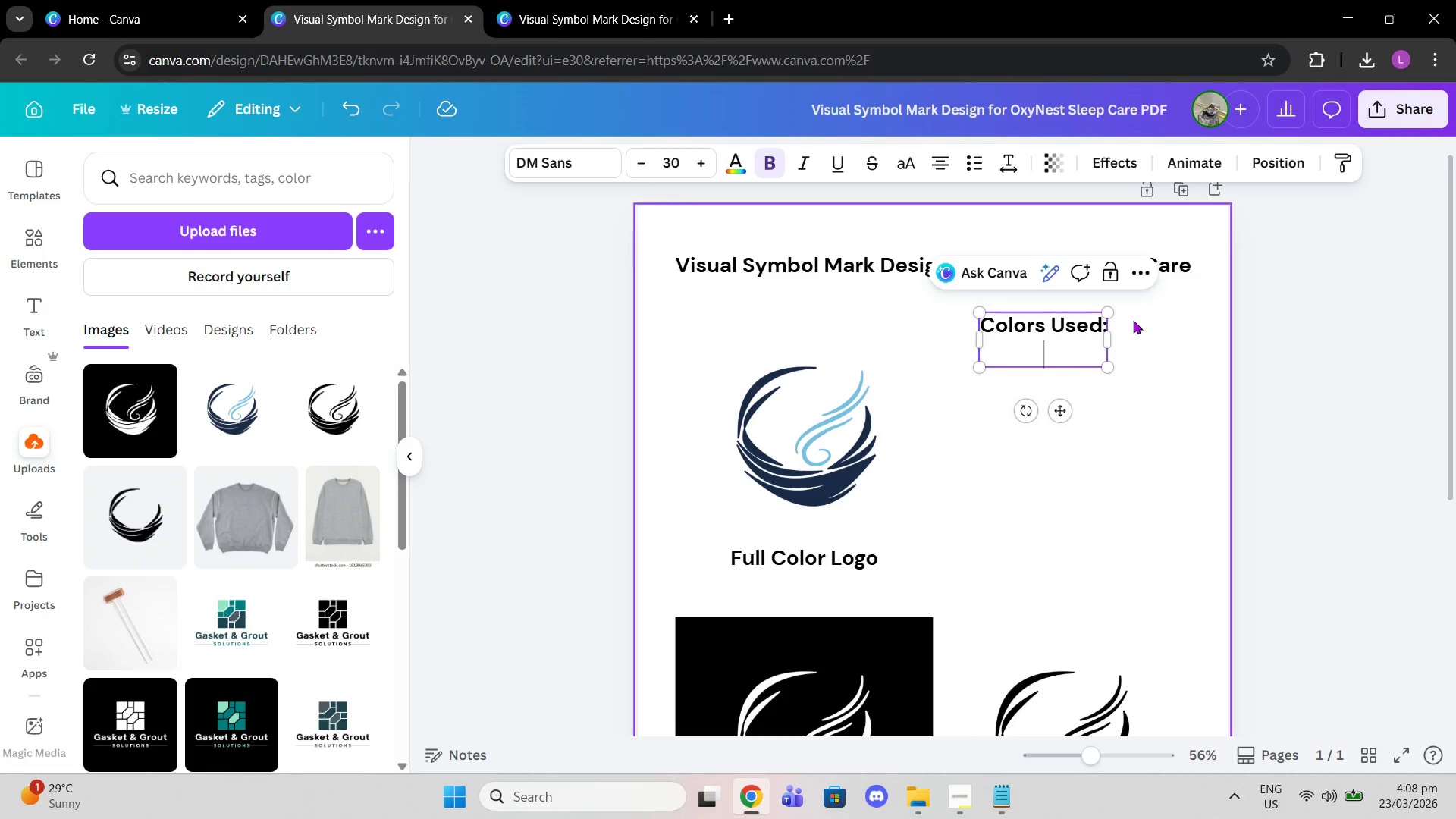 
key(Shift+Enter)
 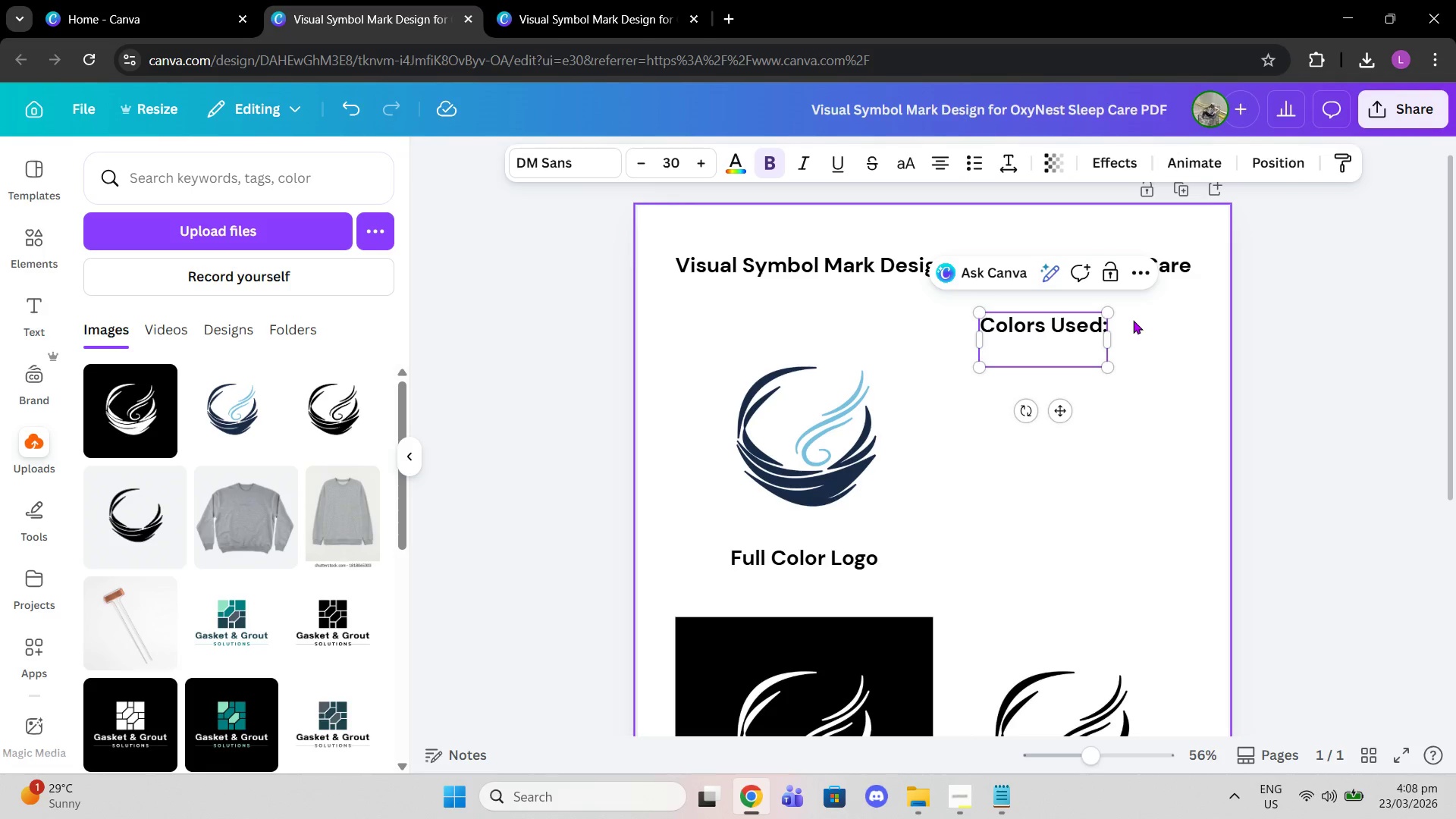 
key(Backspace)
 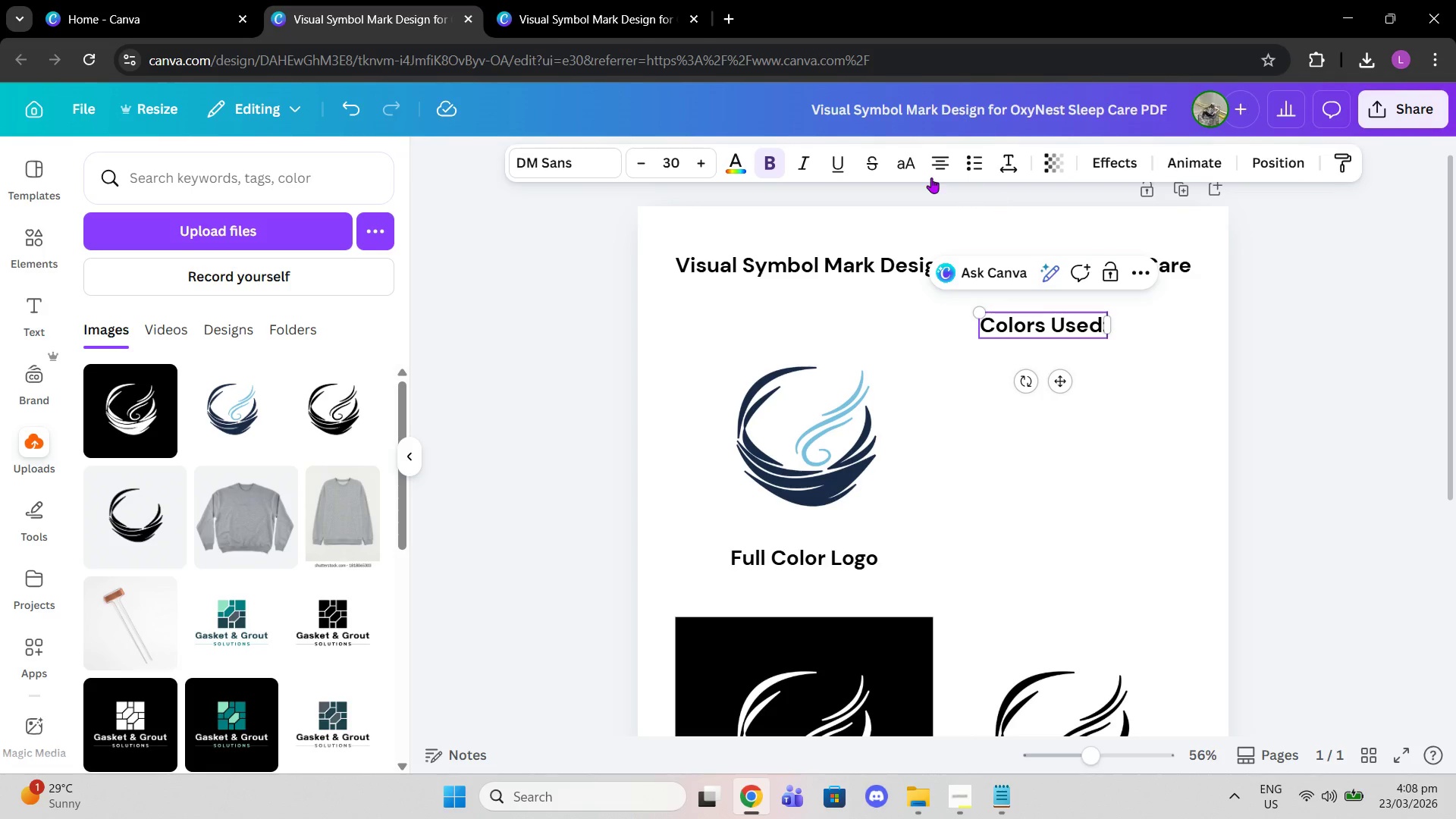 
left_click([941, 166])
 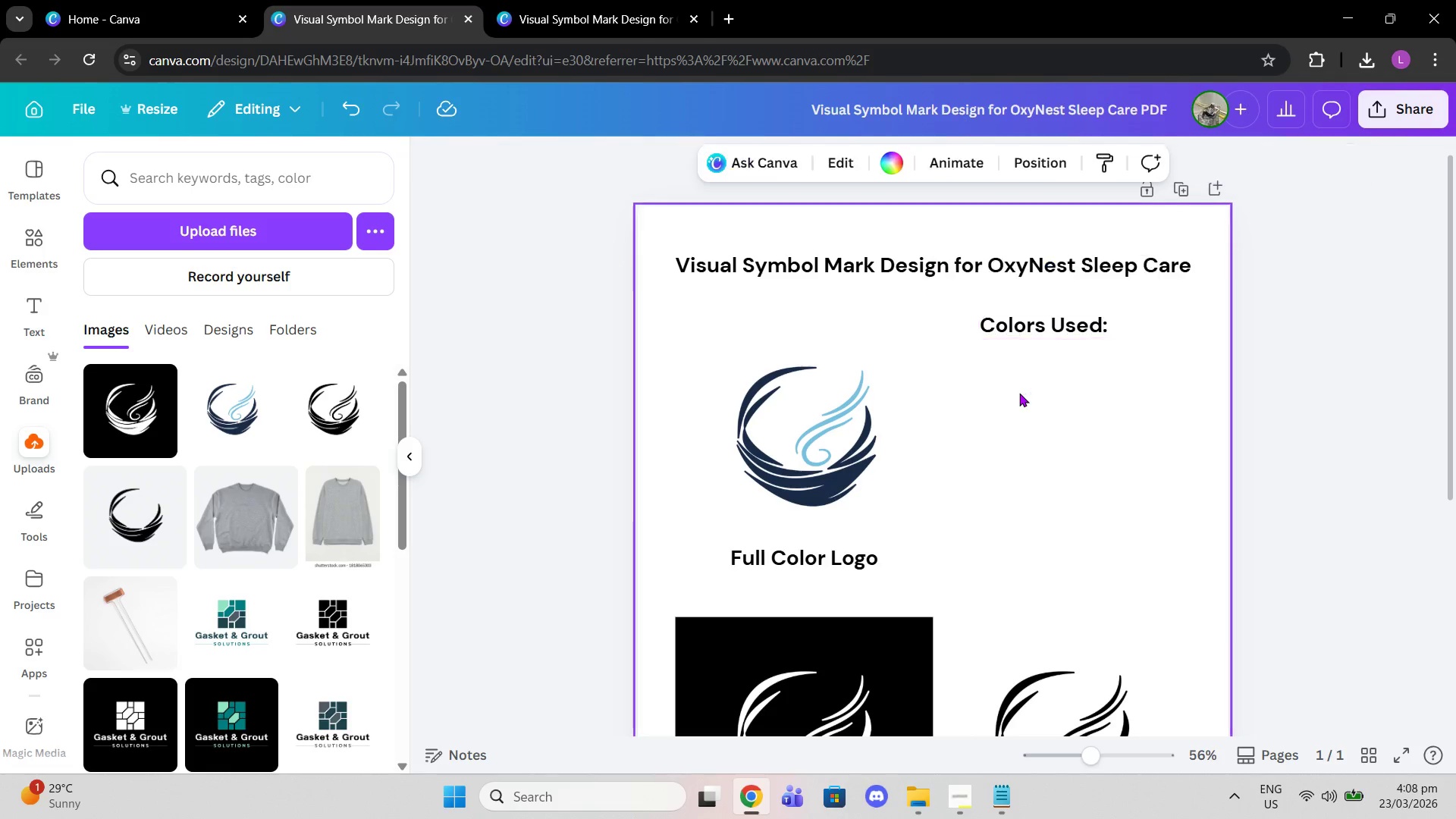 
left_click([1025, 324])
 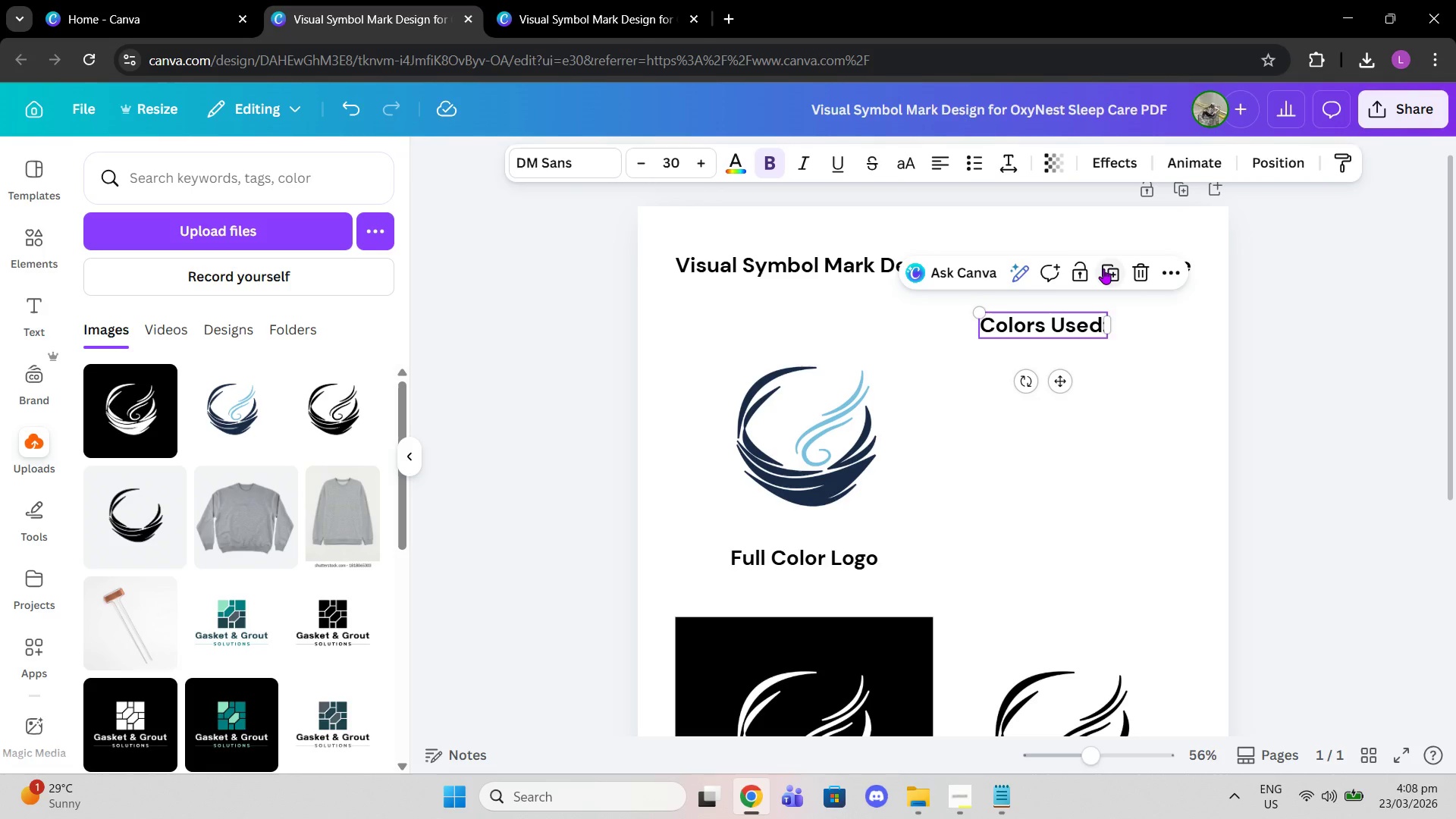 
left_click([1103, 268])
 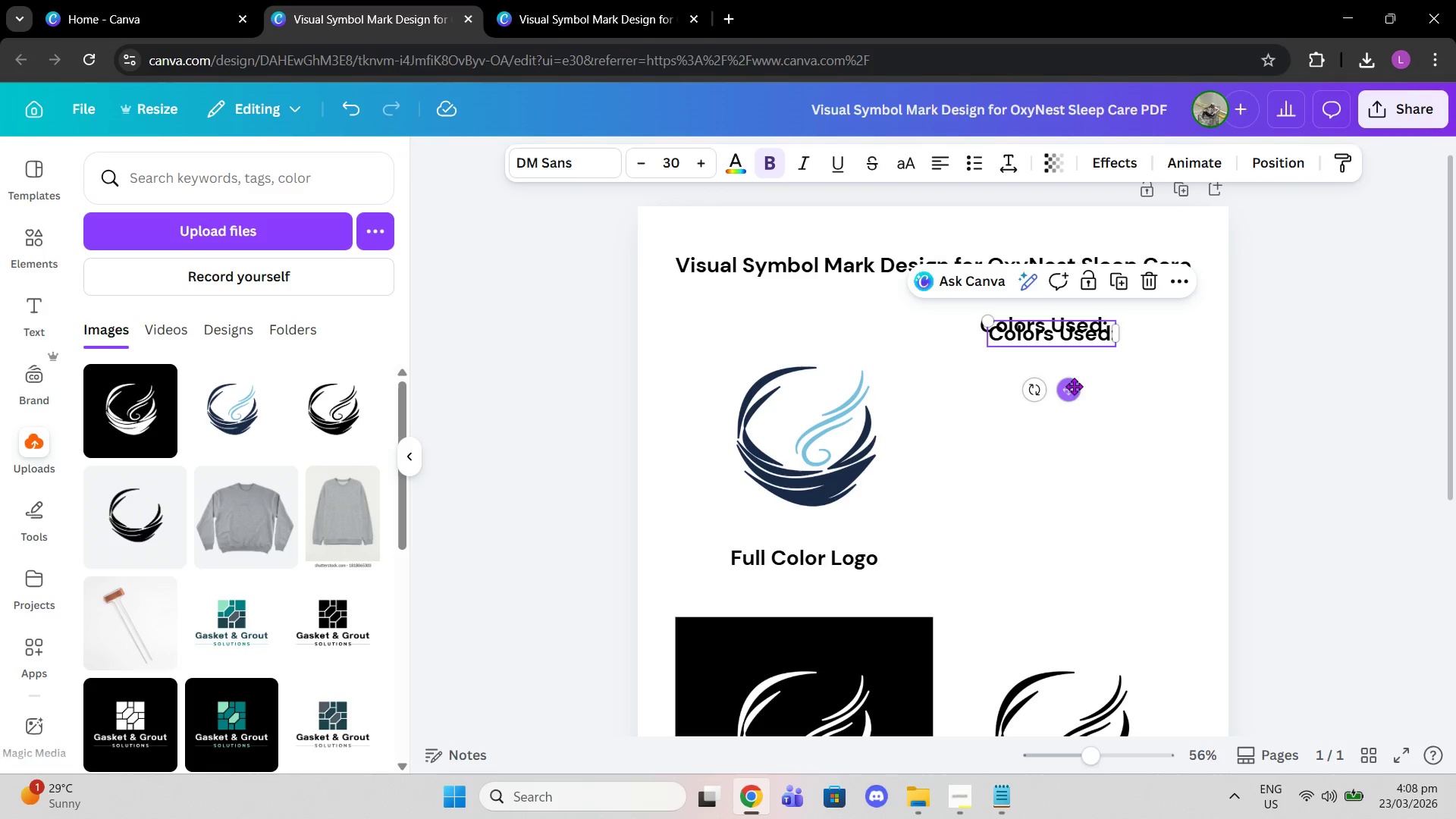 
left_click_drag(start_coordinate=[1074, 386], to_coordinate=[1064, 410])
 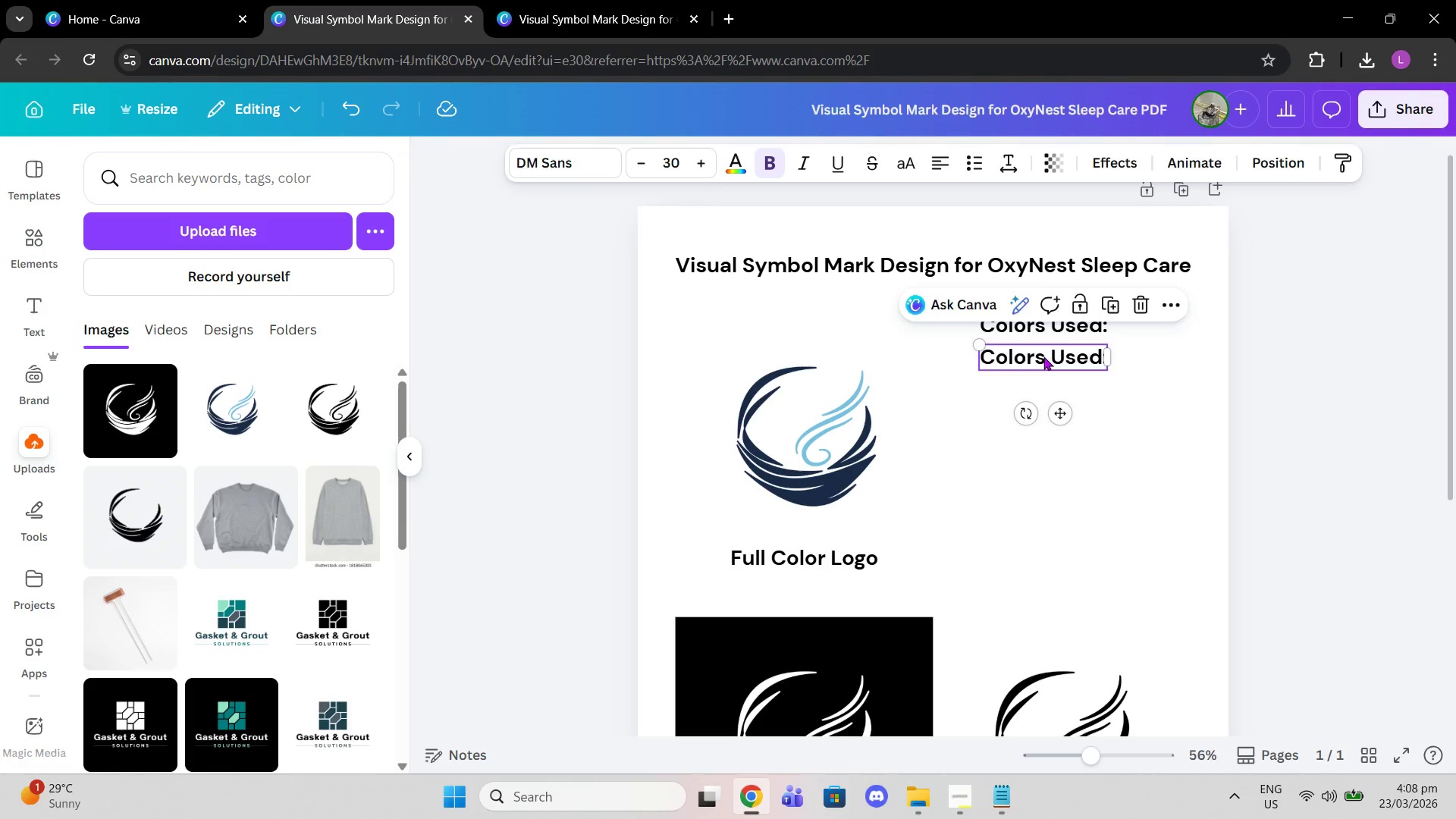 
double_click([1043, 356])
 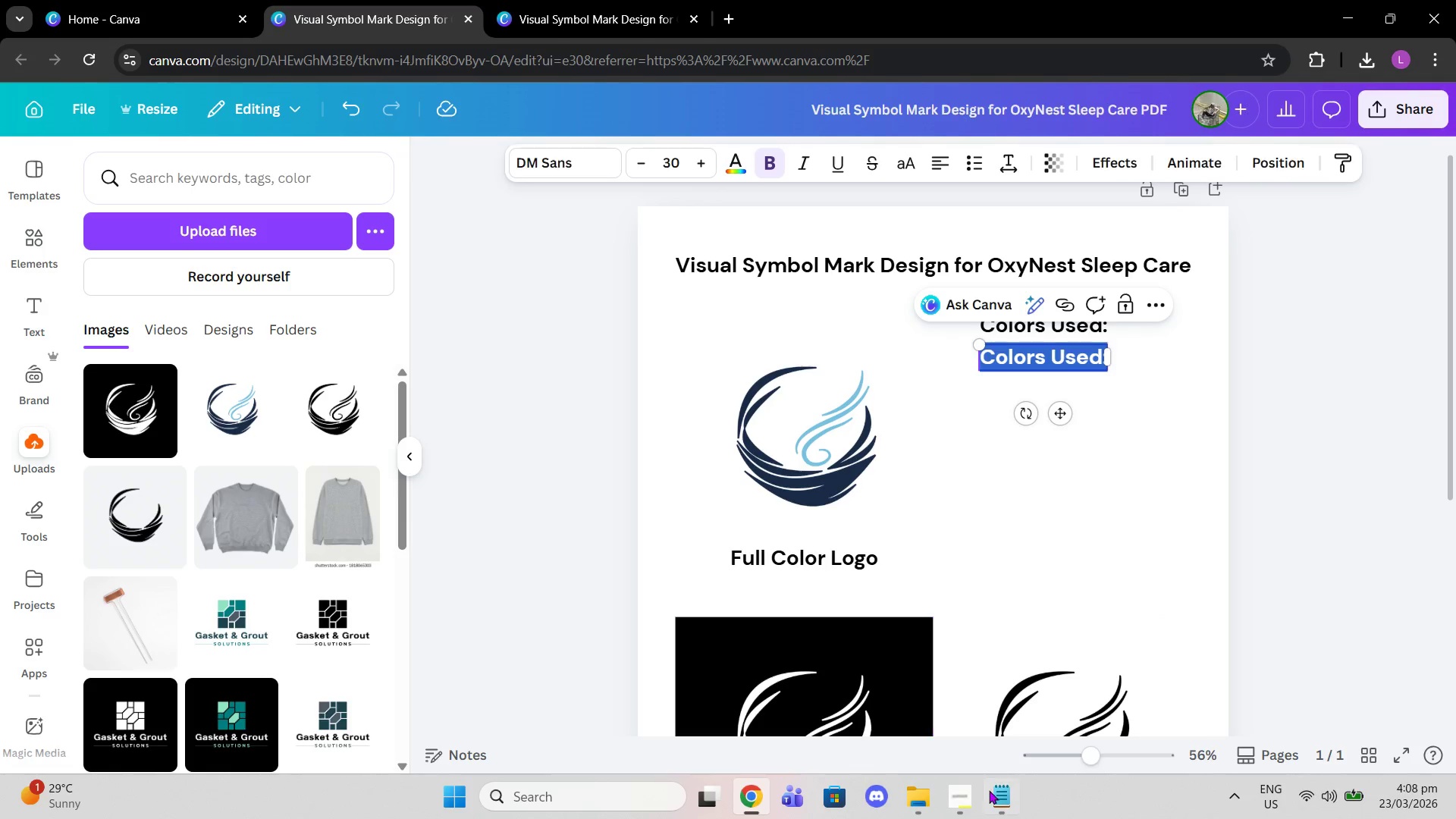 
left_click([989, 792])
 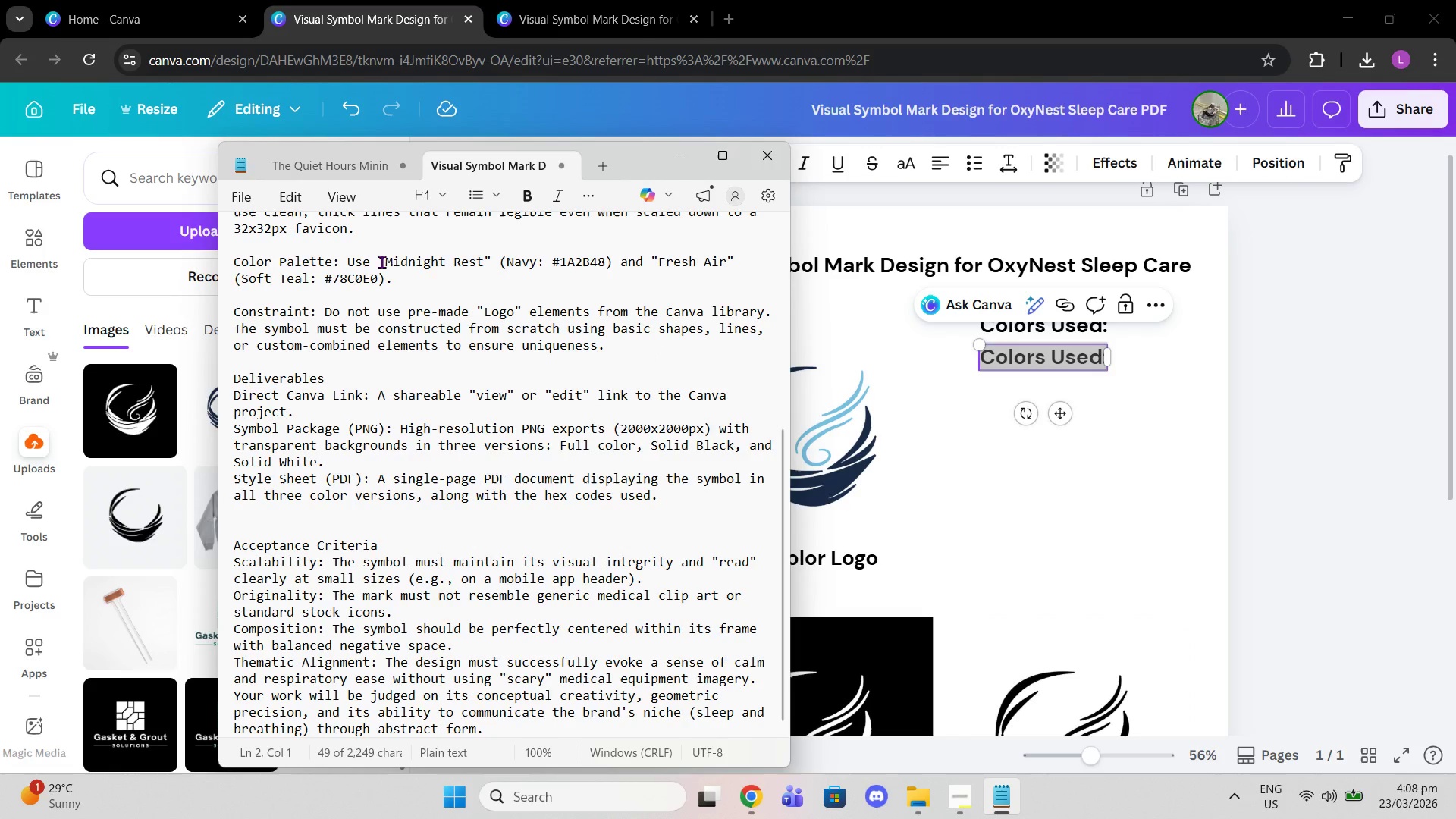 
left_click_drag(start_coordinate=[383, 262], to_coordinate=[617, 265])
 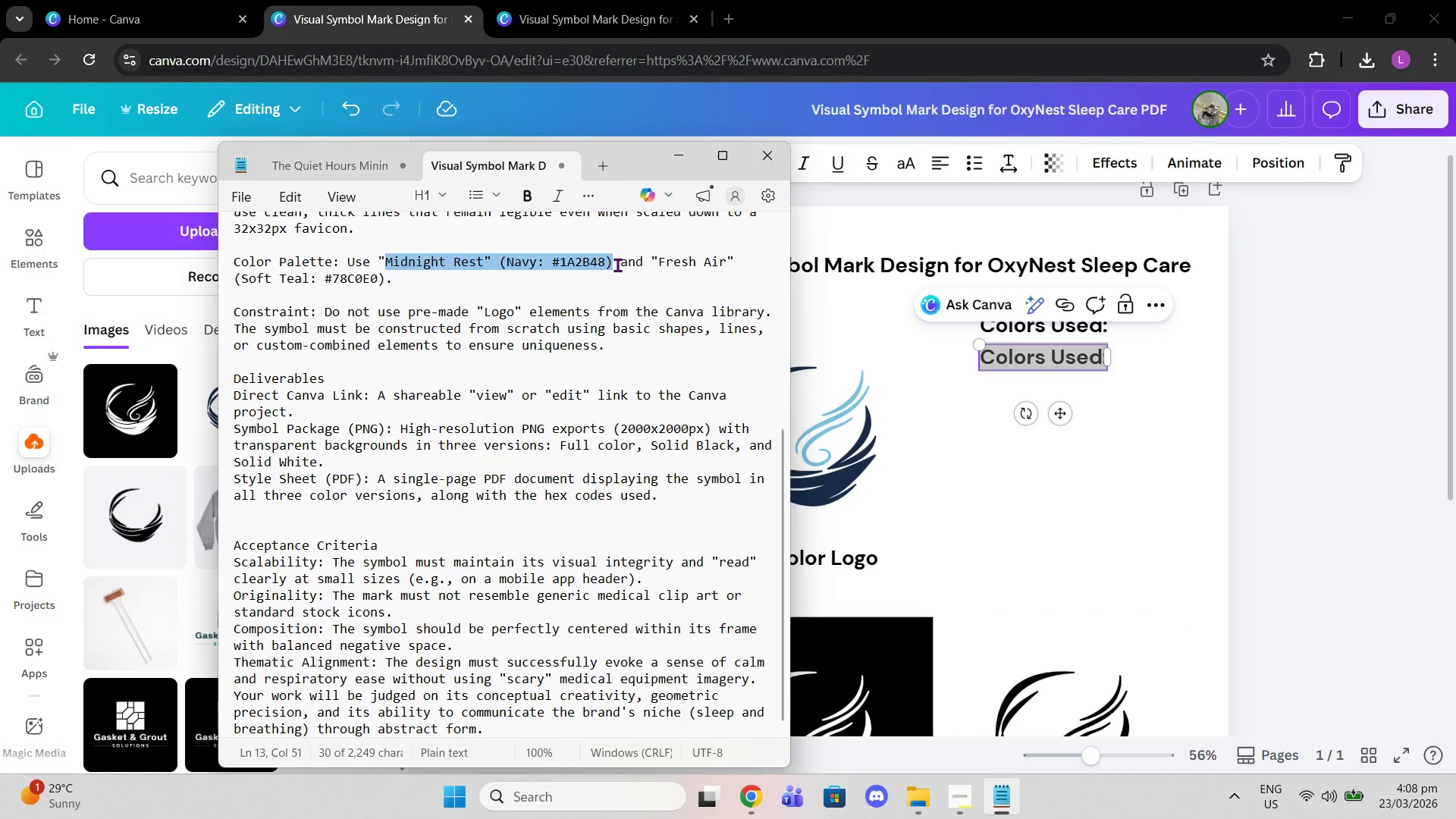 
key(Control+C)
 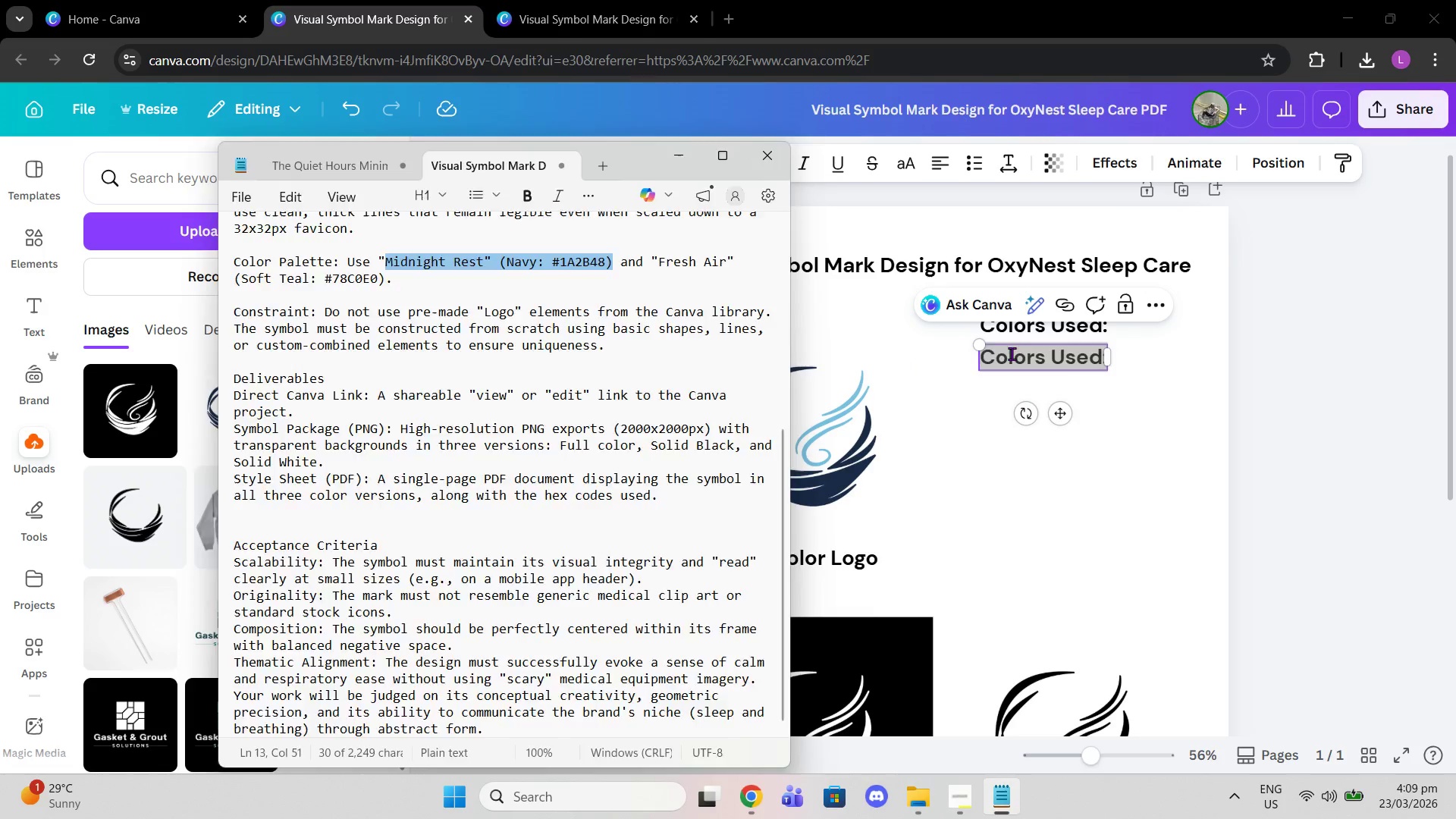 
left_click([1012, 353])
 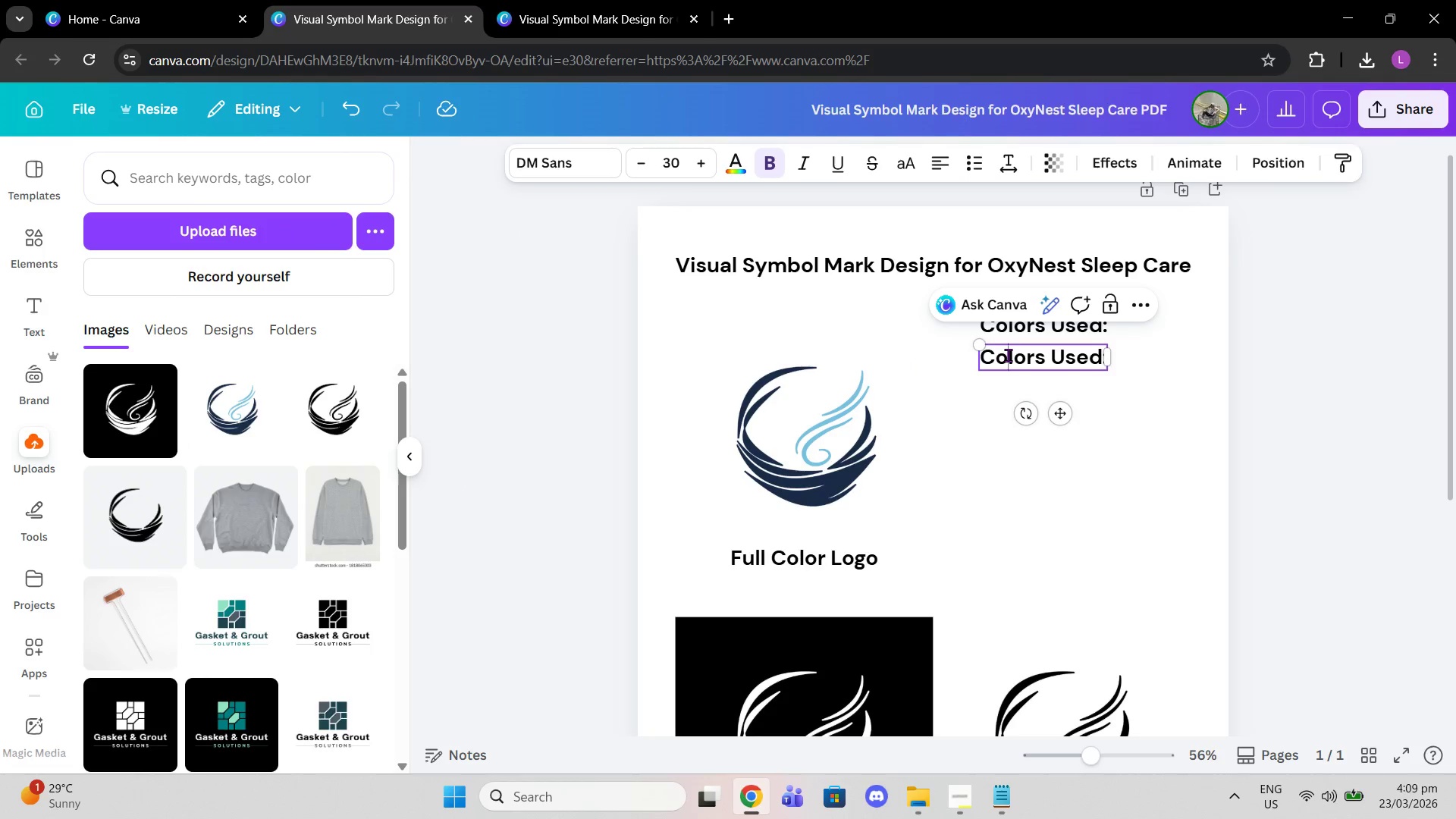 
double_click([1008, 355])
 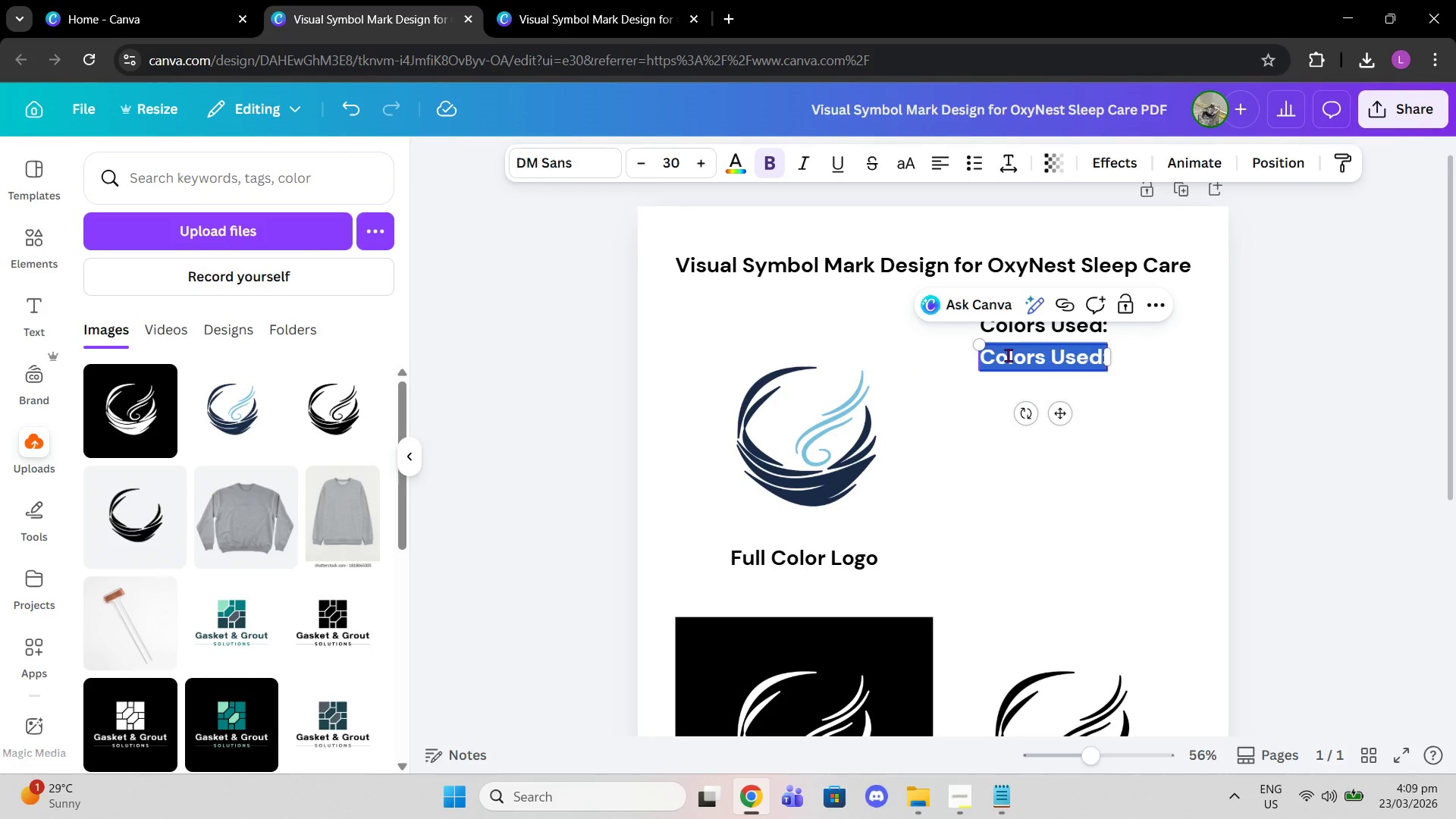 
triple_click([1008, 355])
 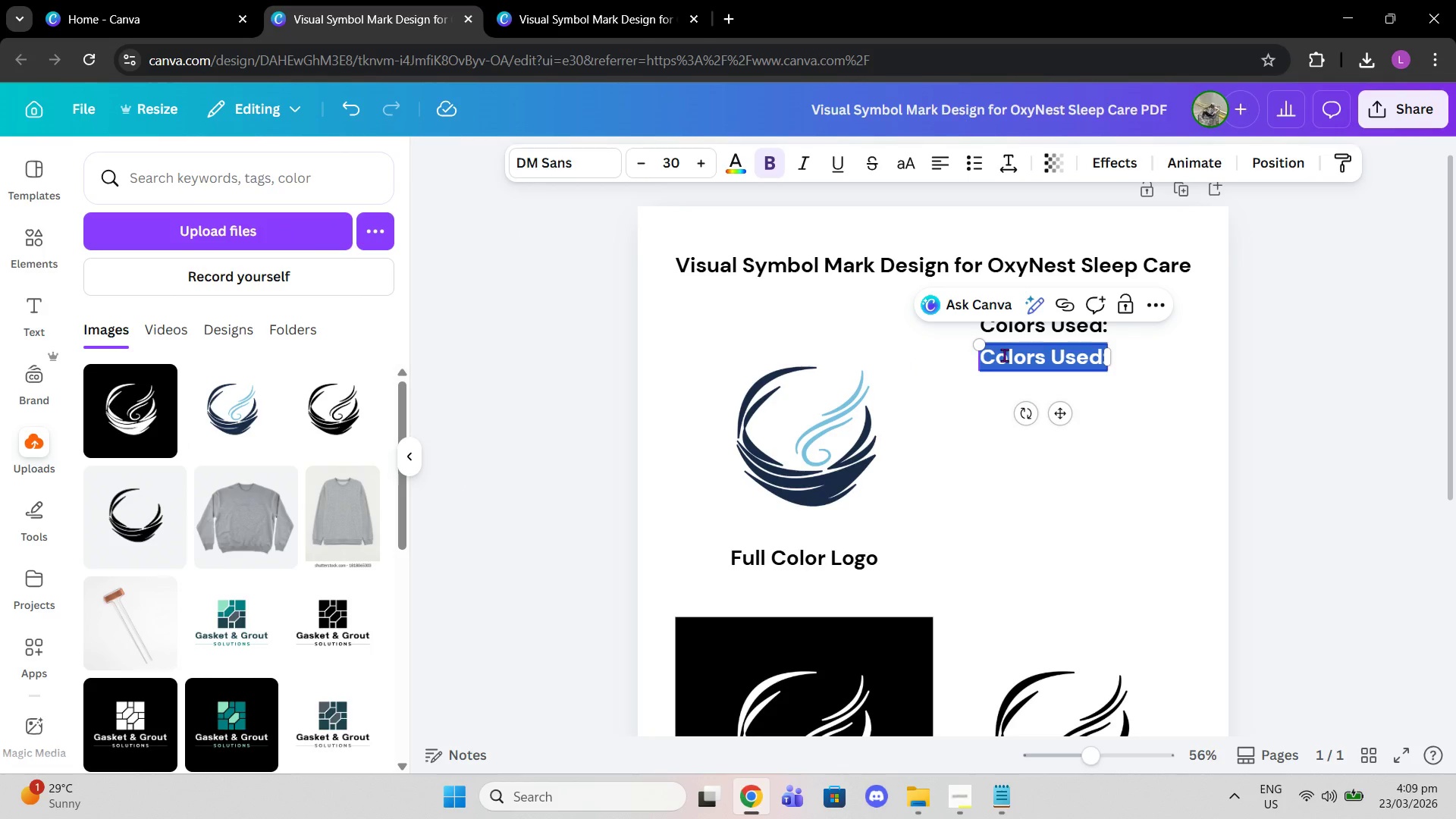 
key(Control+Shift+V)
 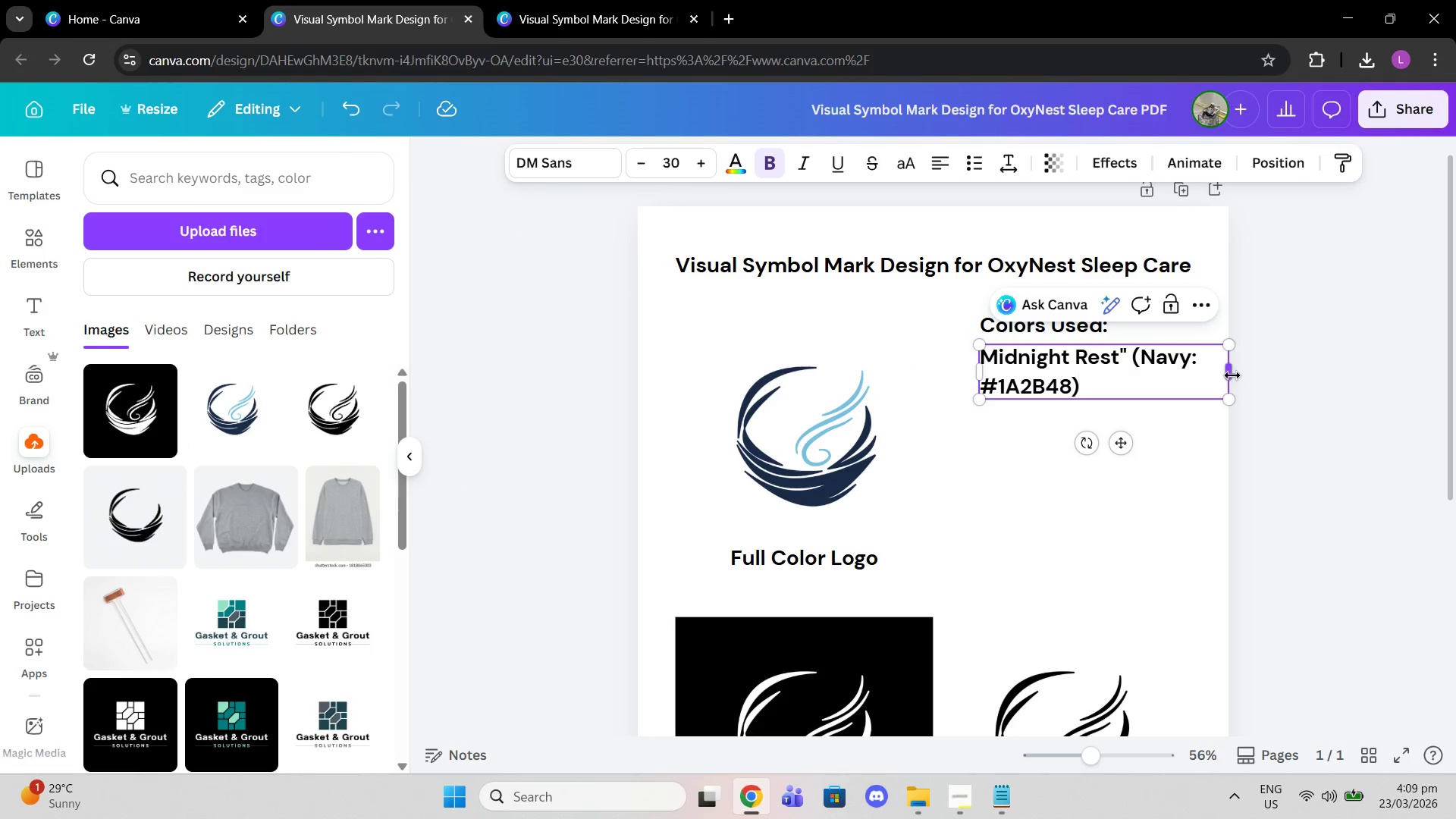 
left_click_drag(start_coordinate=[1232, 375], to_coordinate=[1213, 373])
 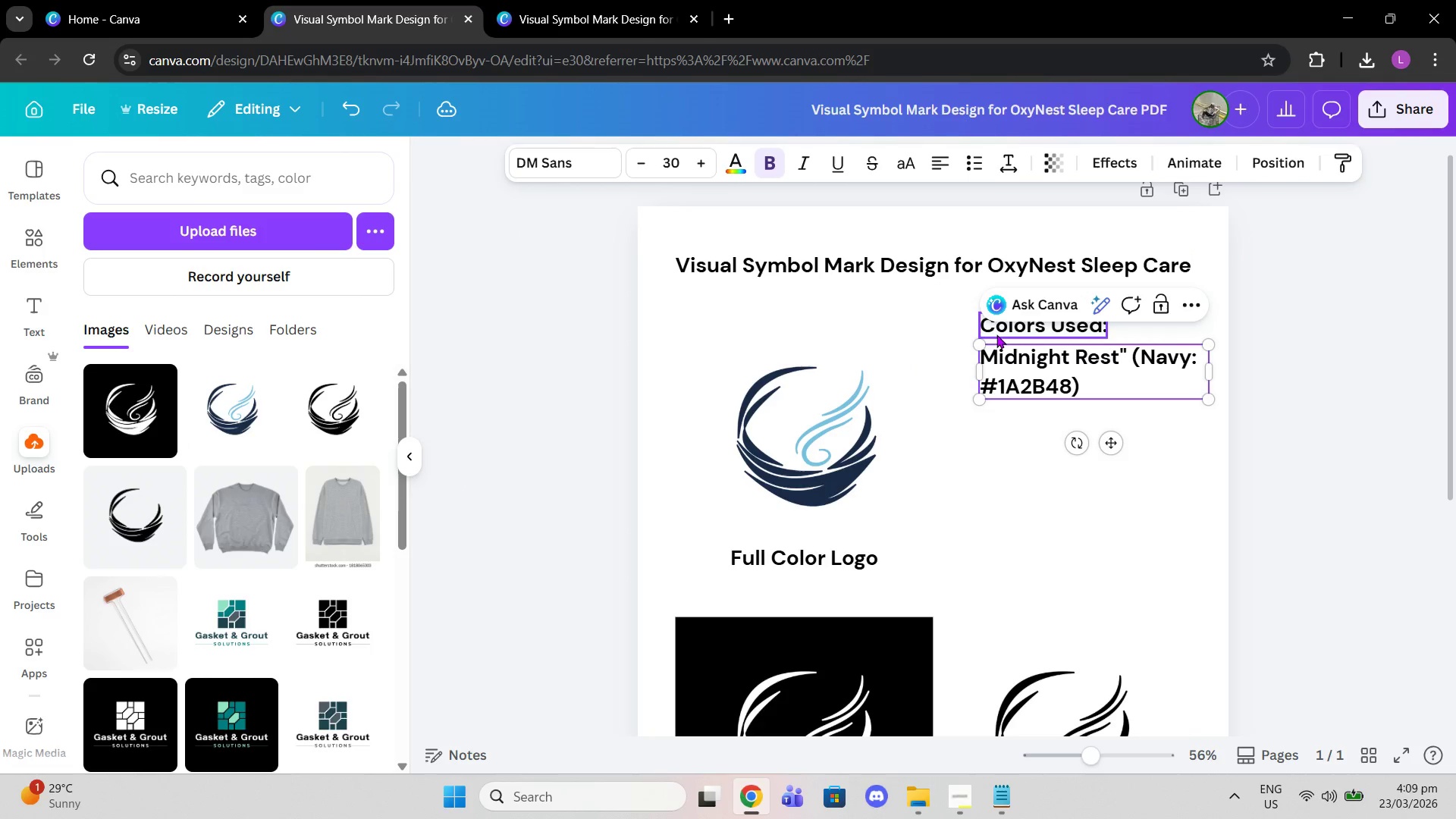 
left_click([996, 334])
 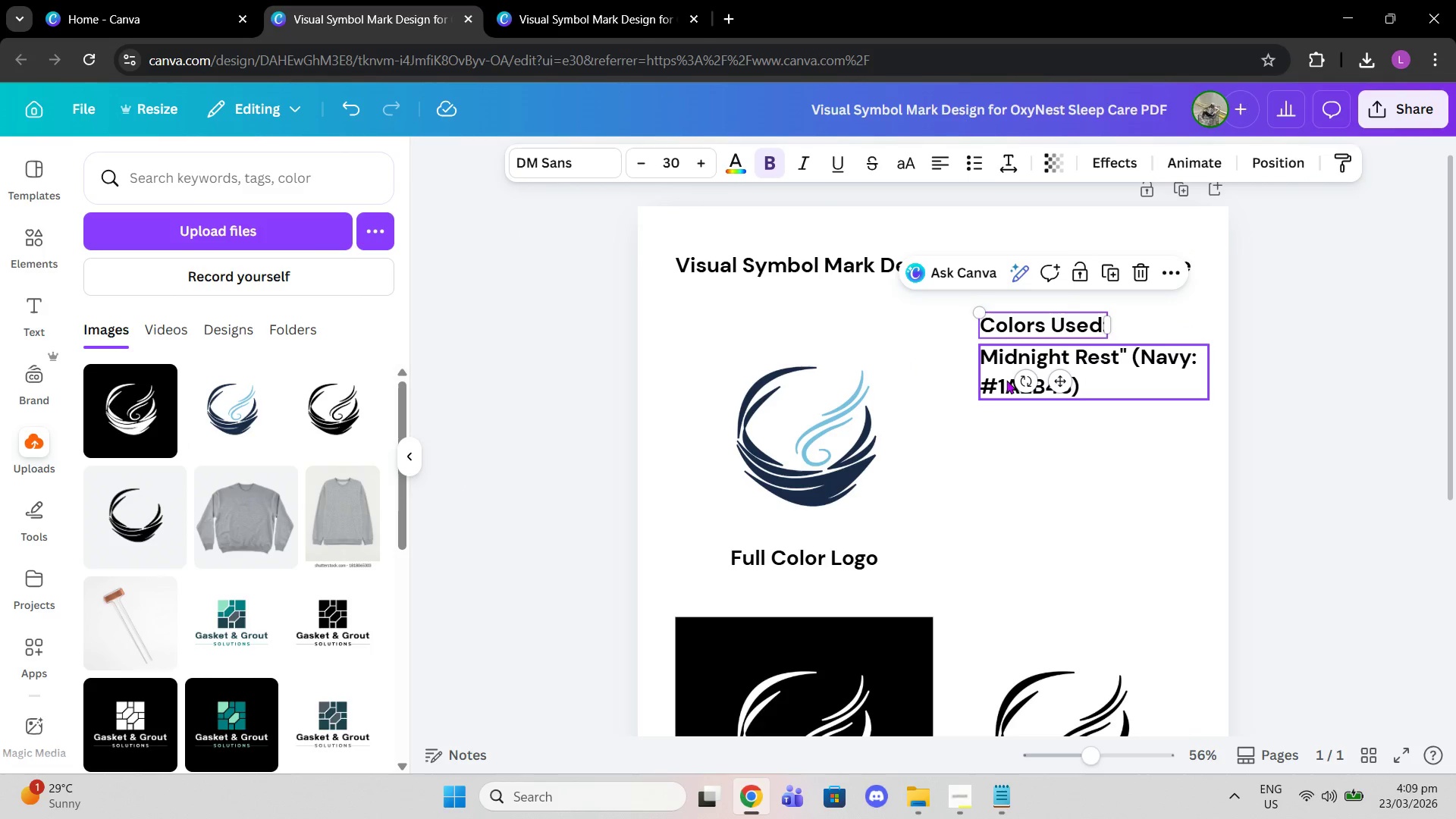 
left_click([1006, 375])
 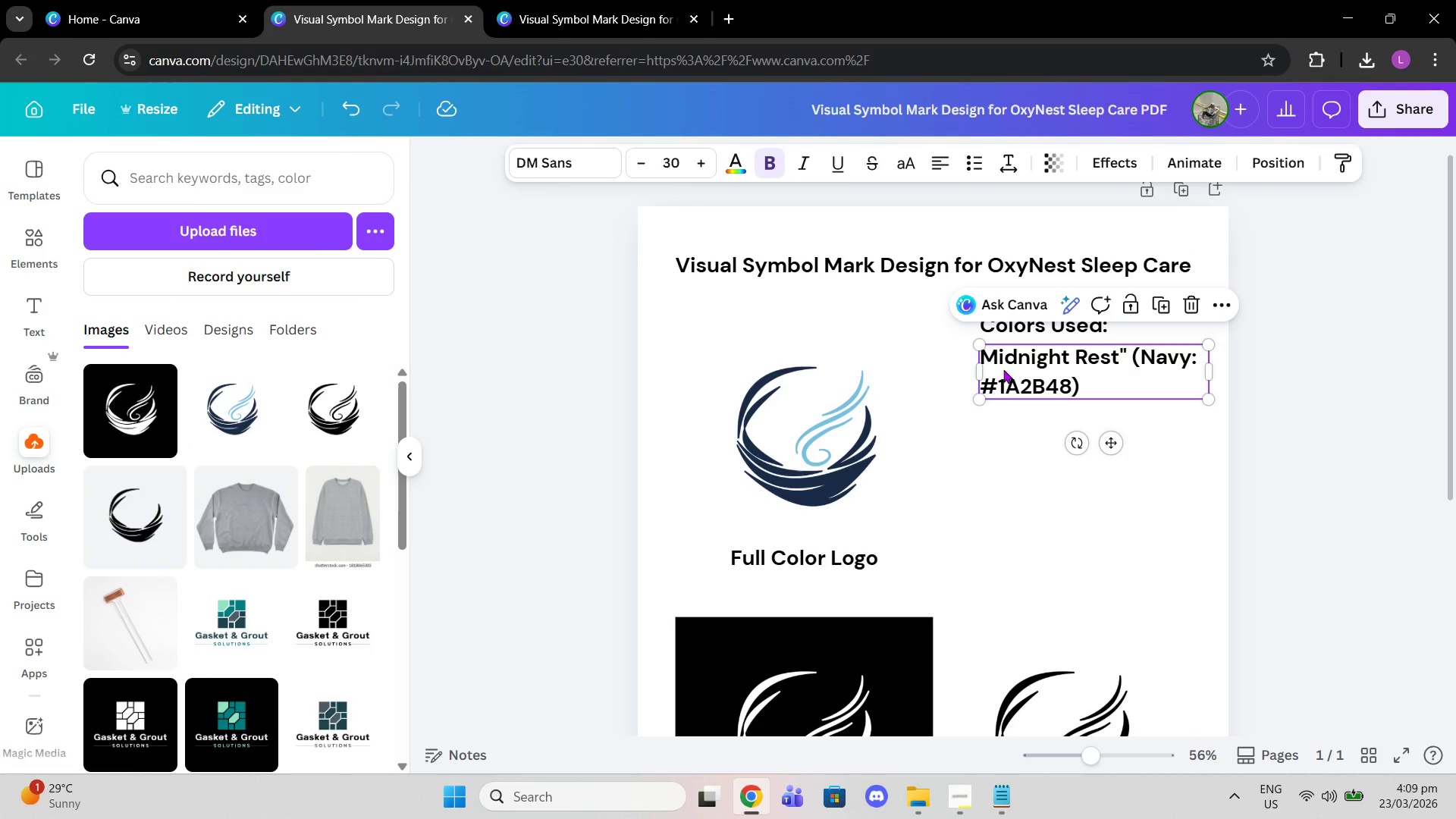 
left_click([1043, 353])
 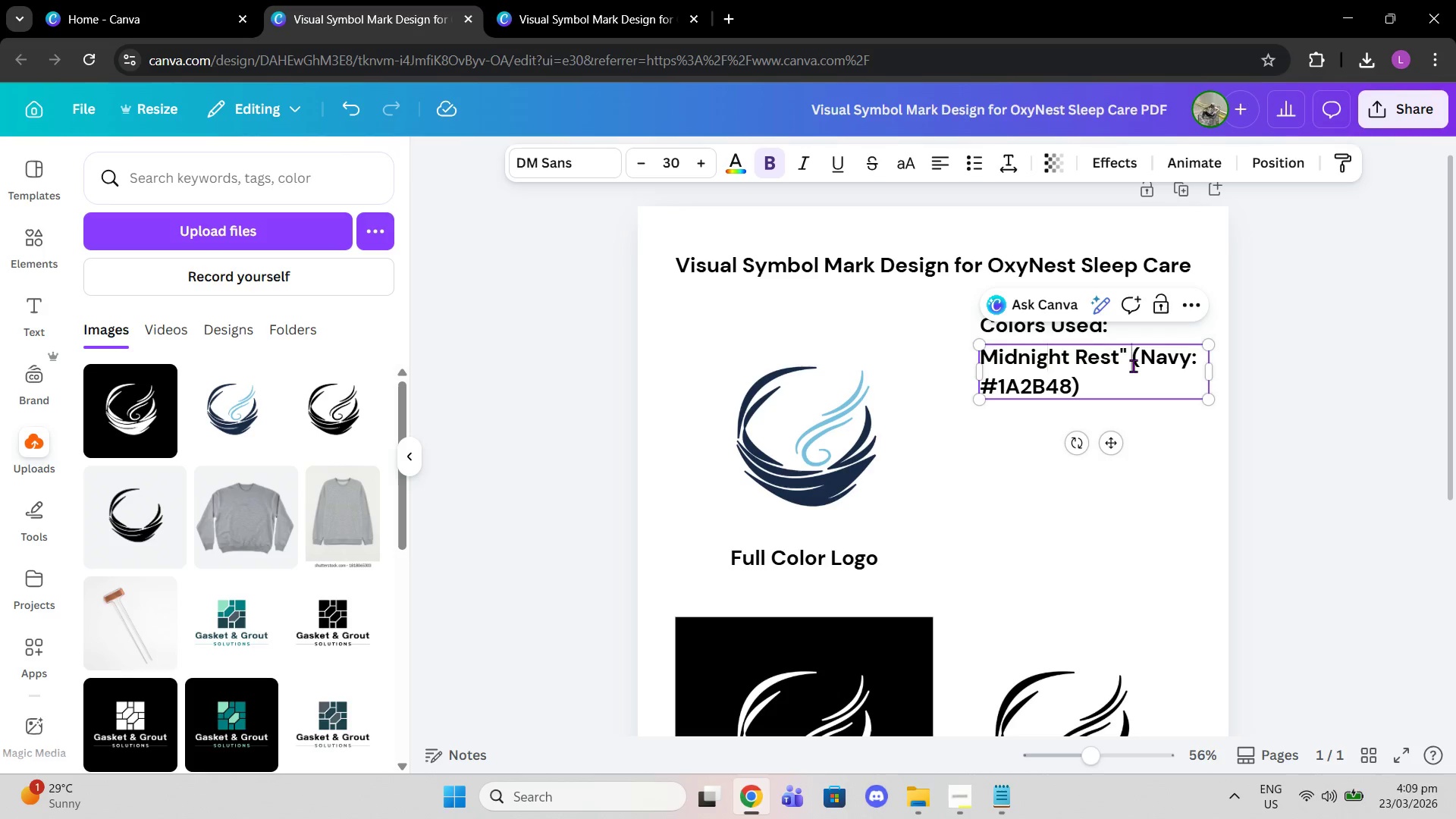 
left_click([1133, 366])
 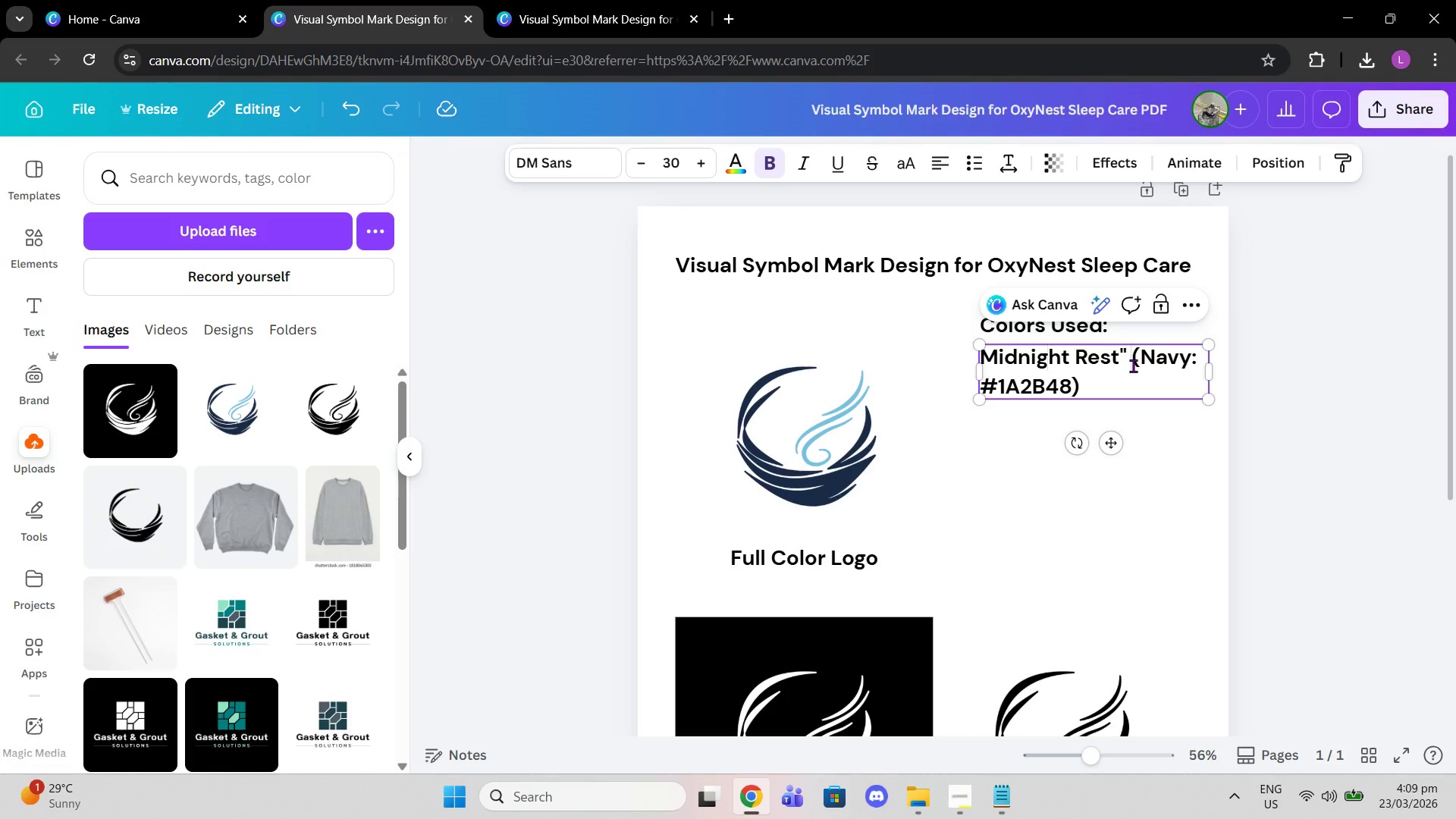 
key(Backslash)
 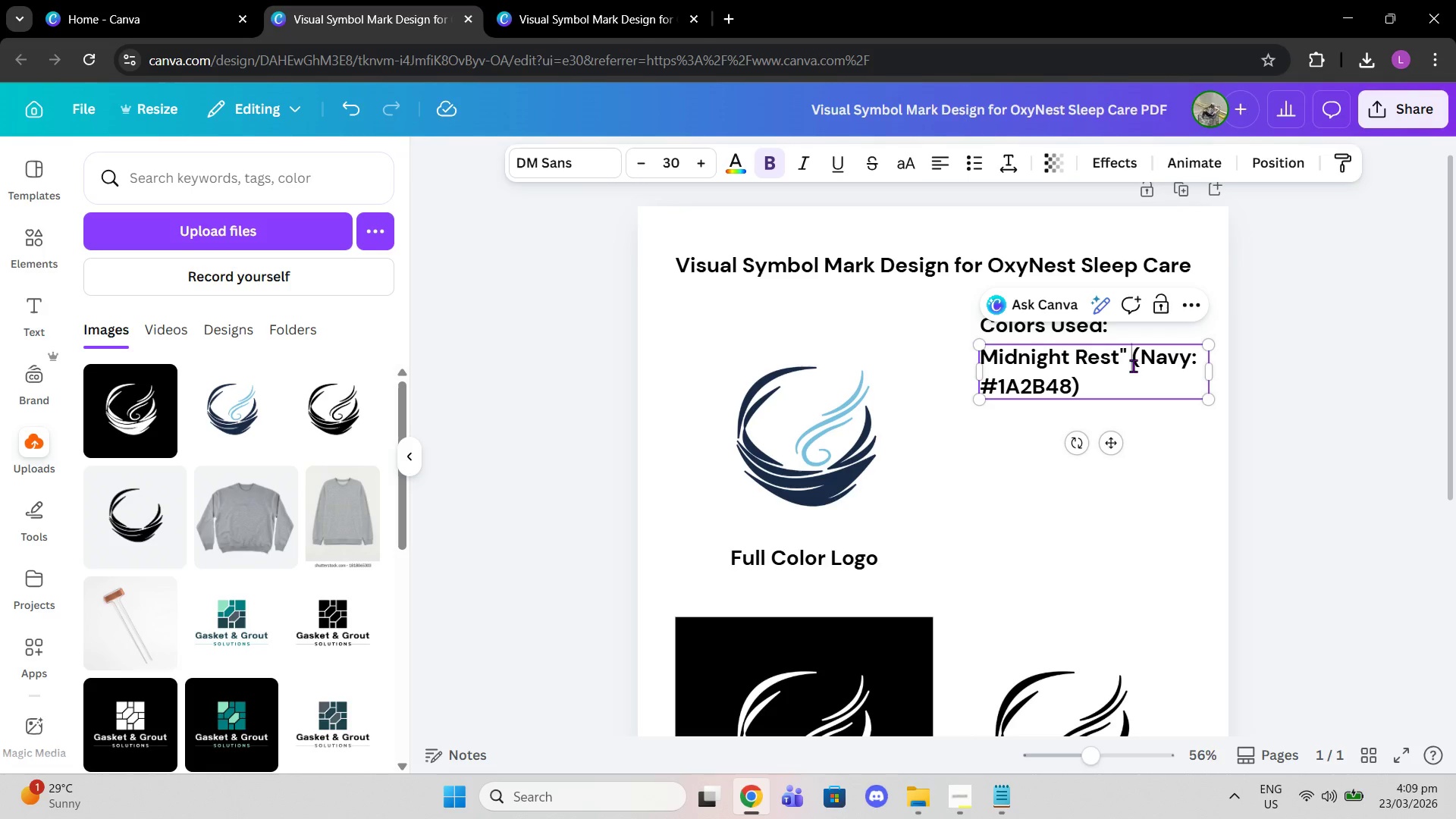 
key(Backspace)
 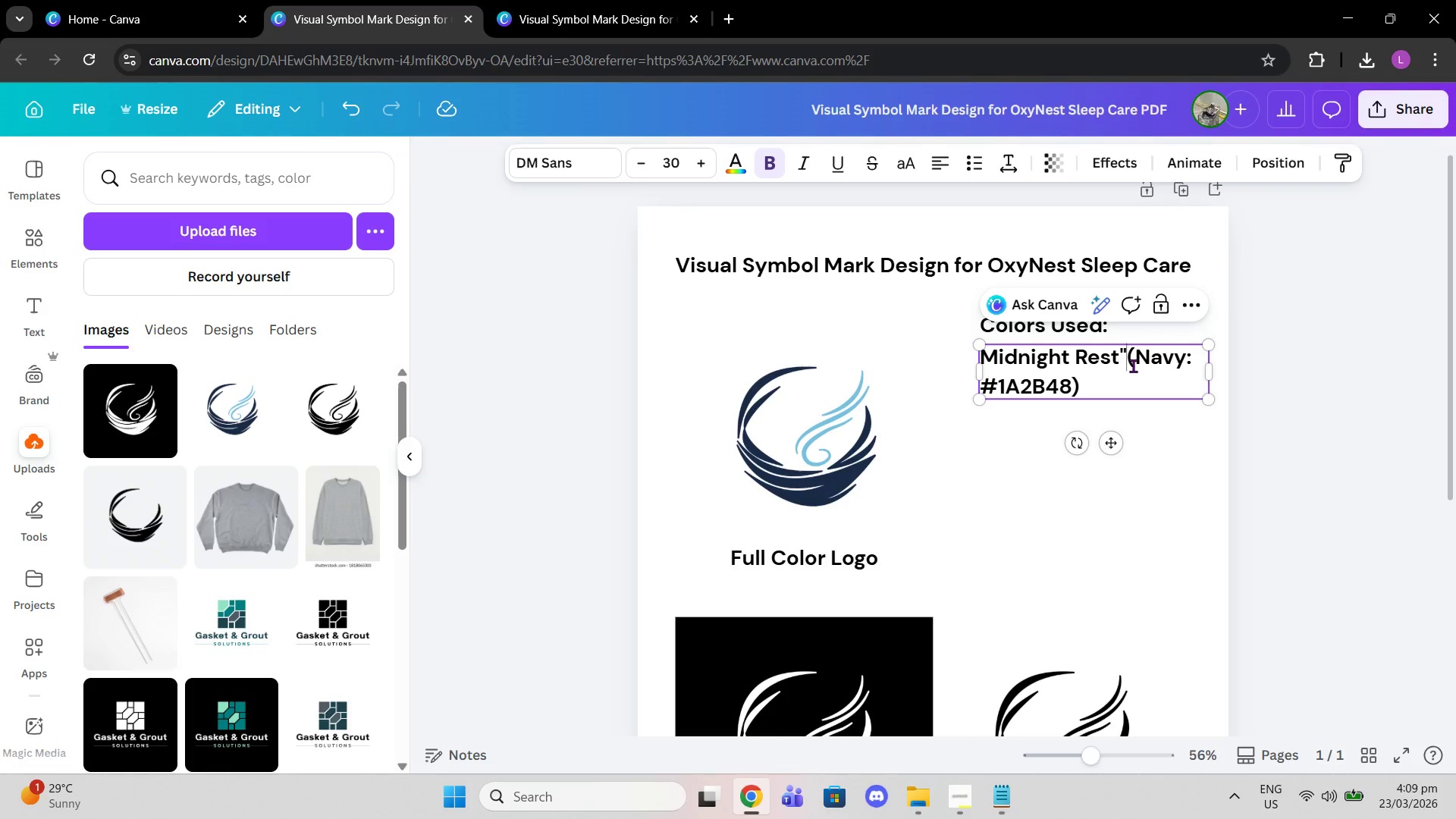 
key(Backspace)
 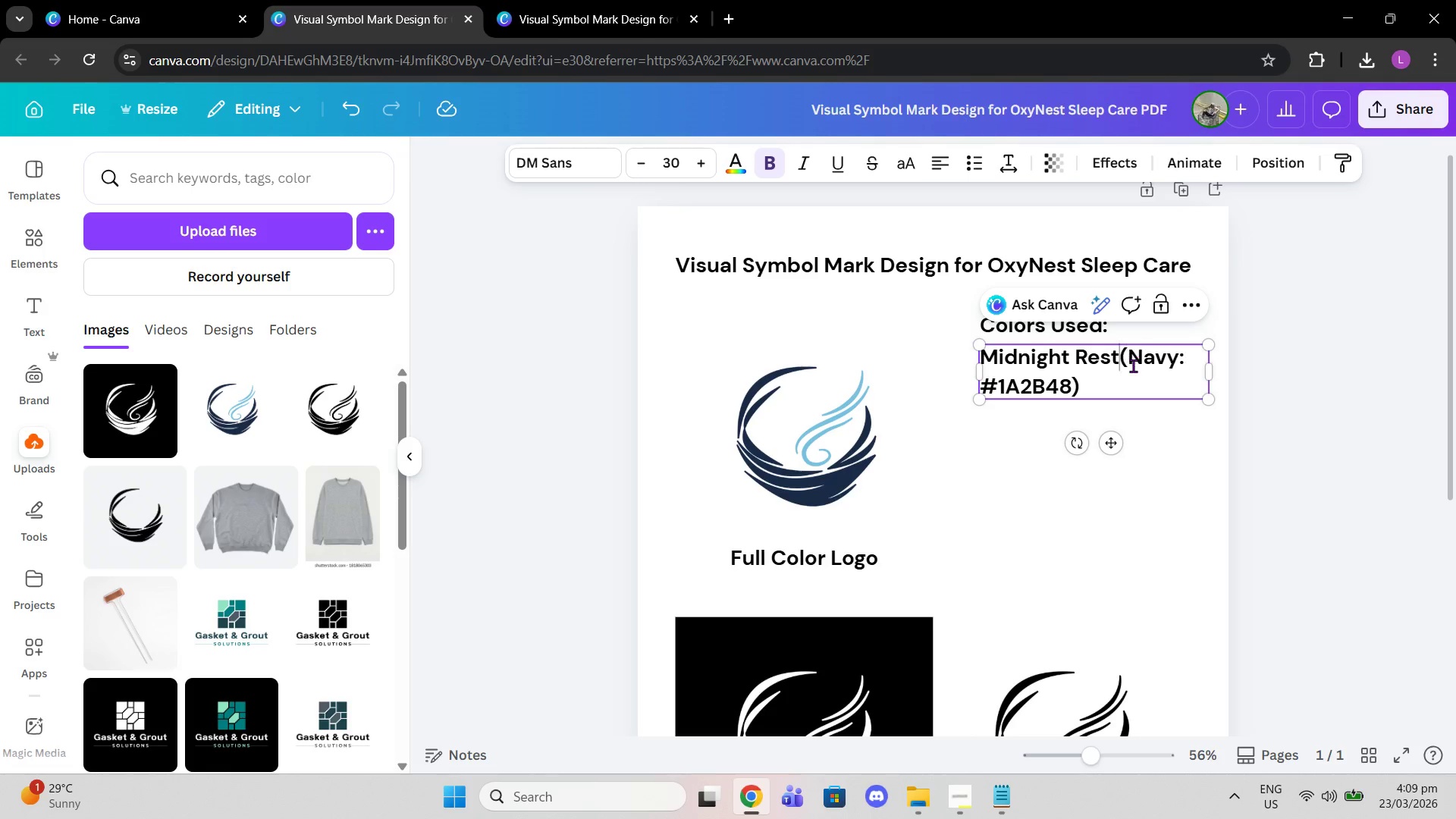 
key(Backspace)
 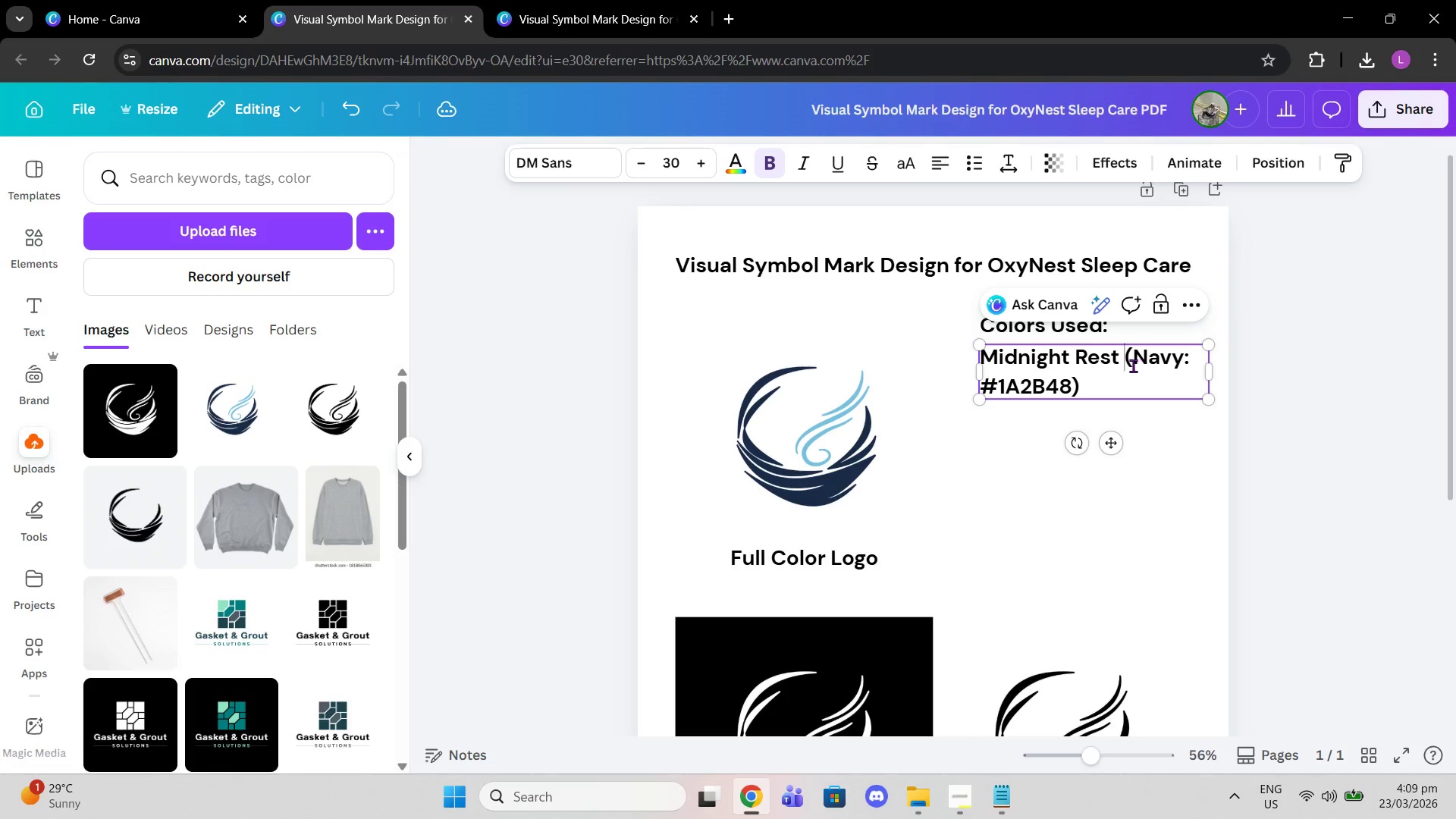 
key(Space)
 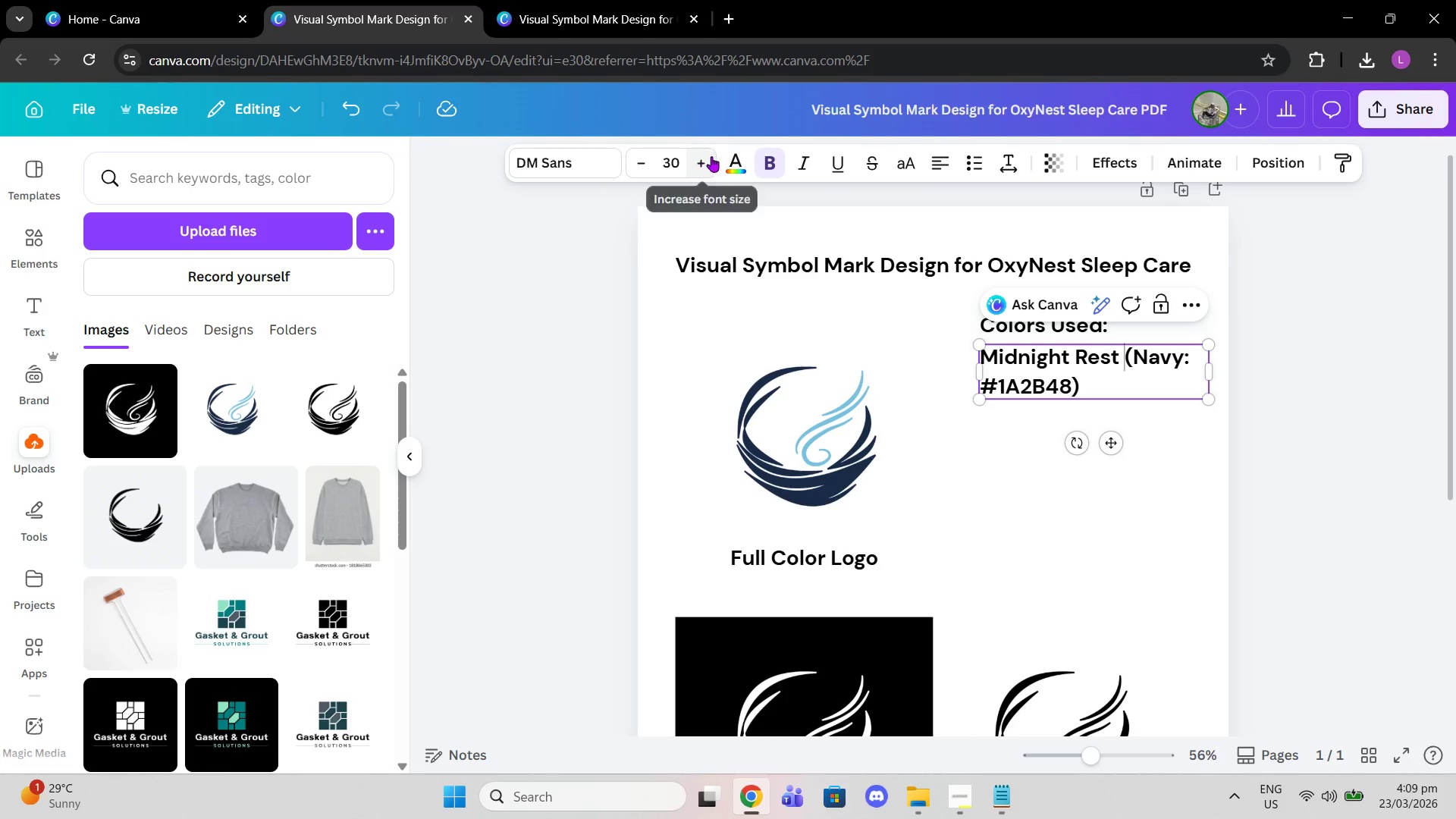 
double_click([642, 157])
 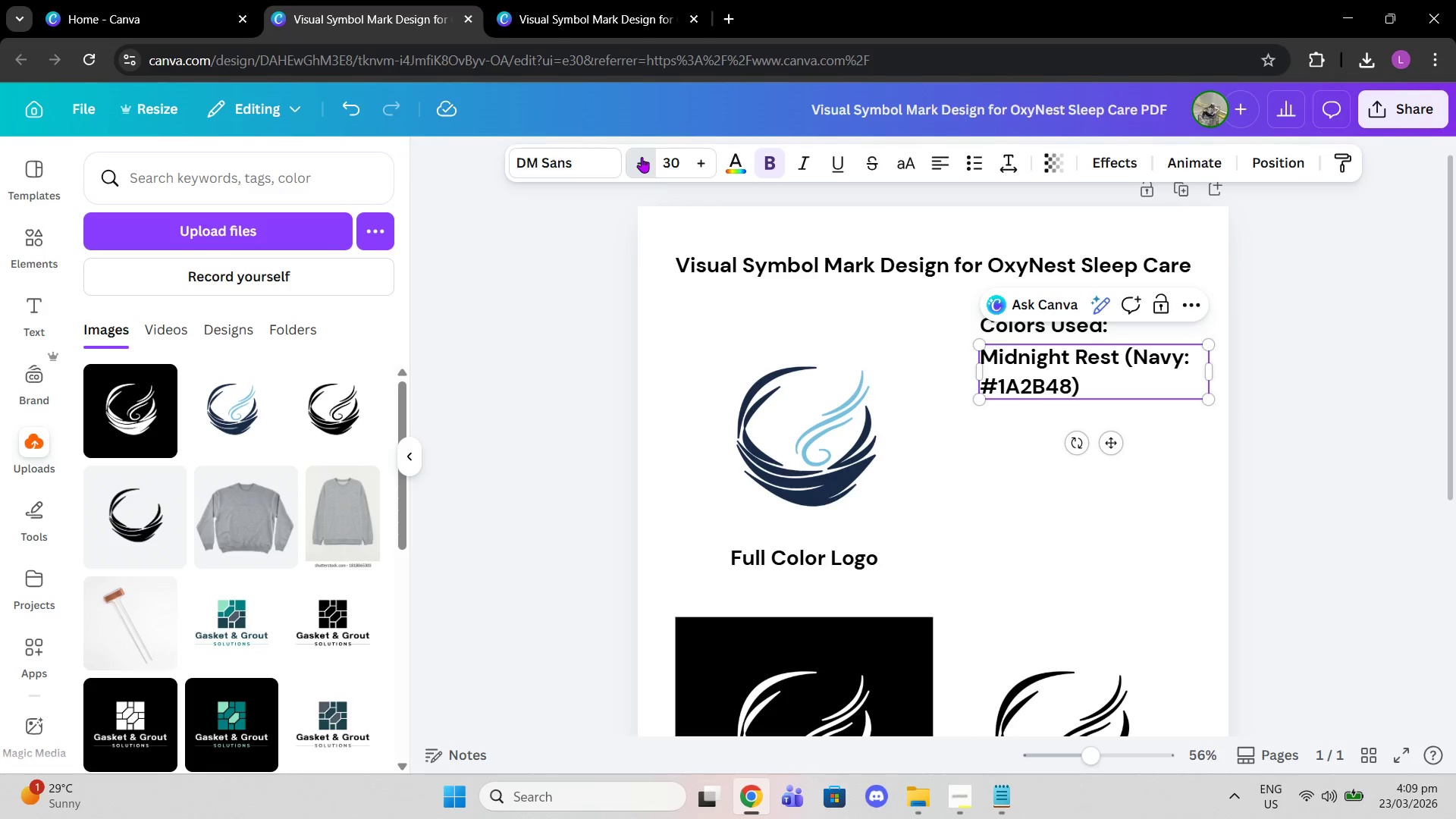 
triple_click([642, 157])
 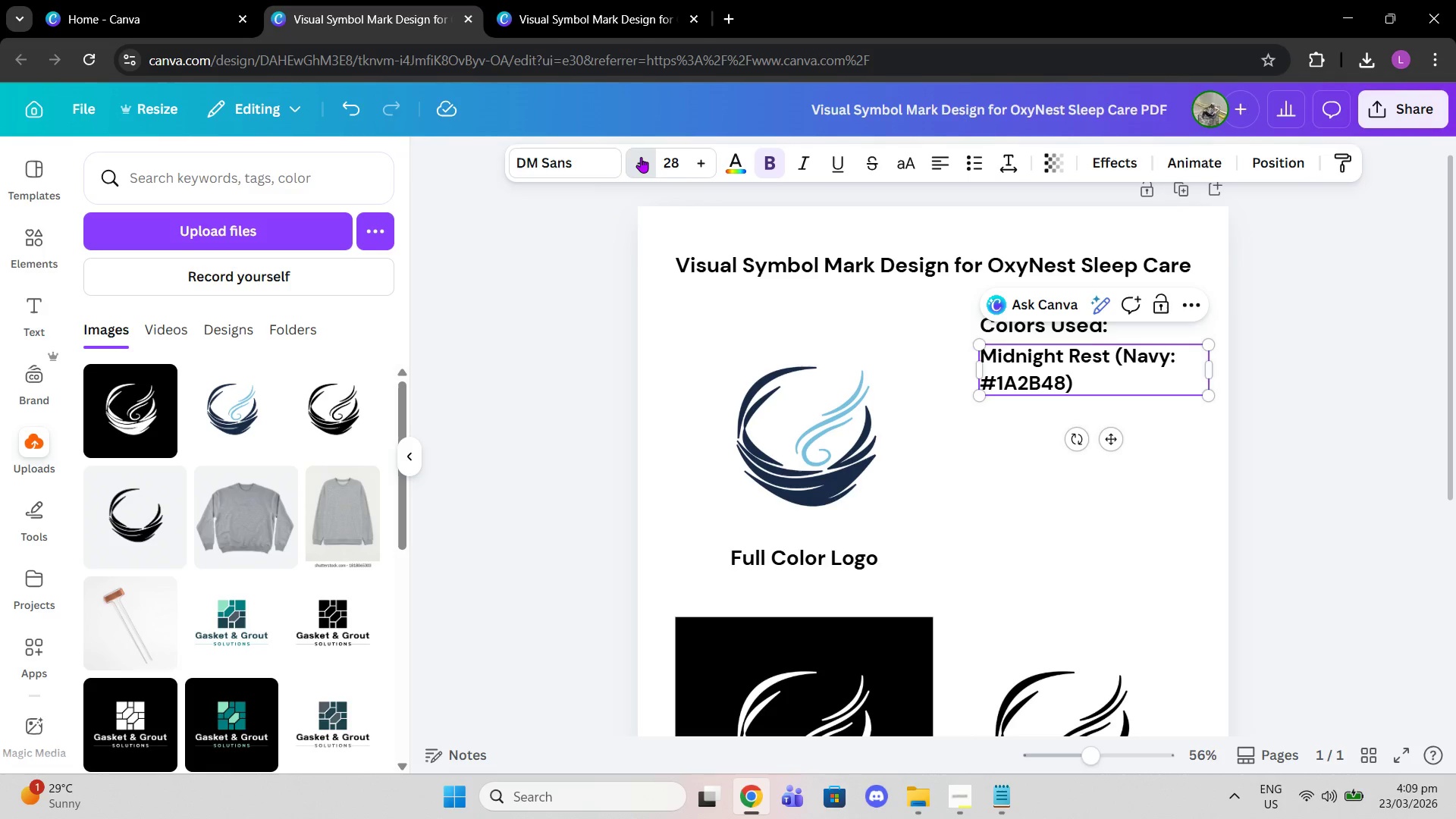 
triple_click([641, 157])
 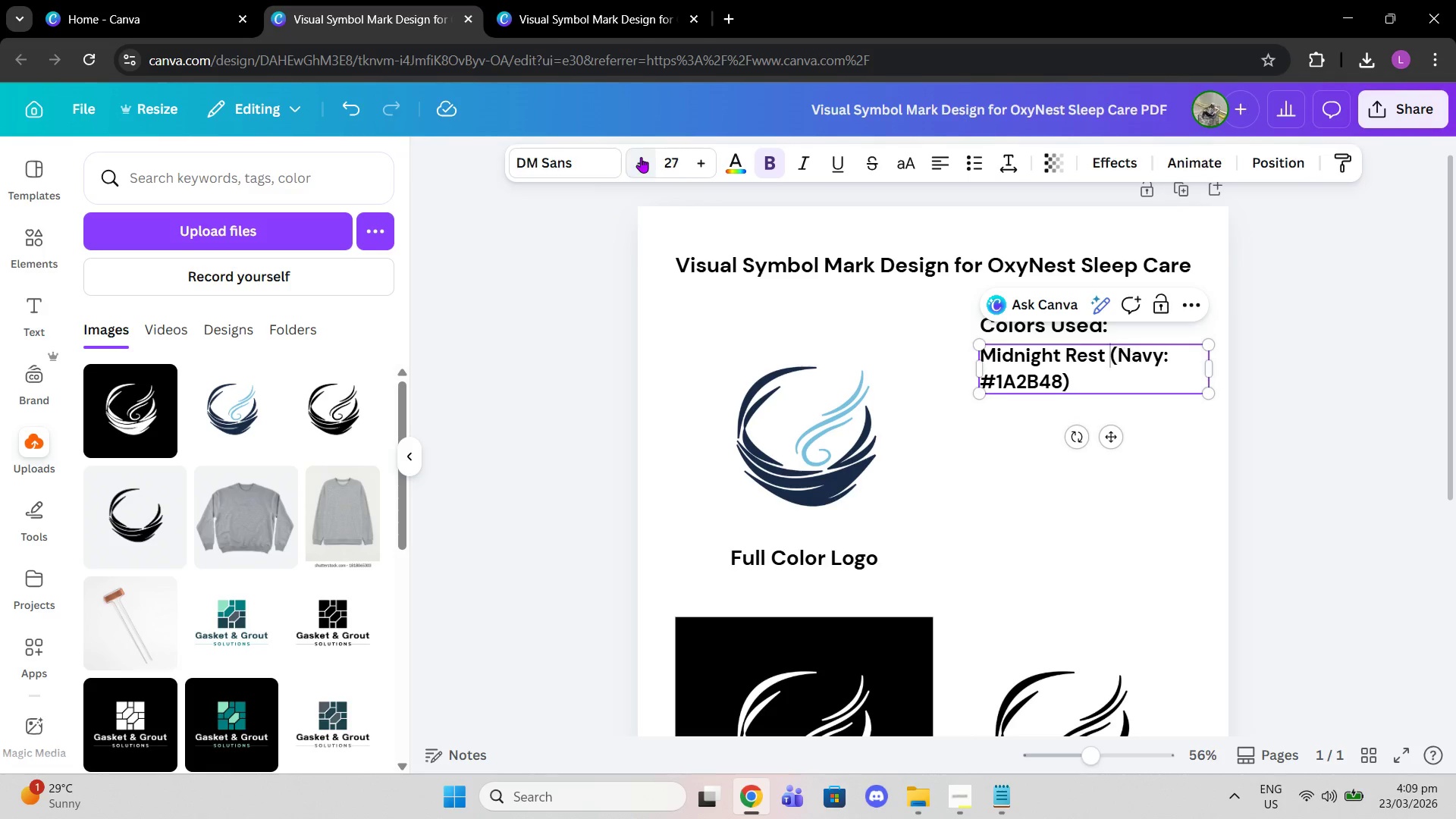 
triple_click([641, 157])
 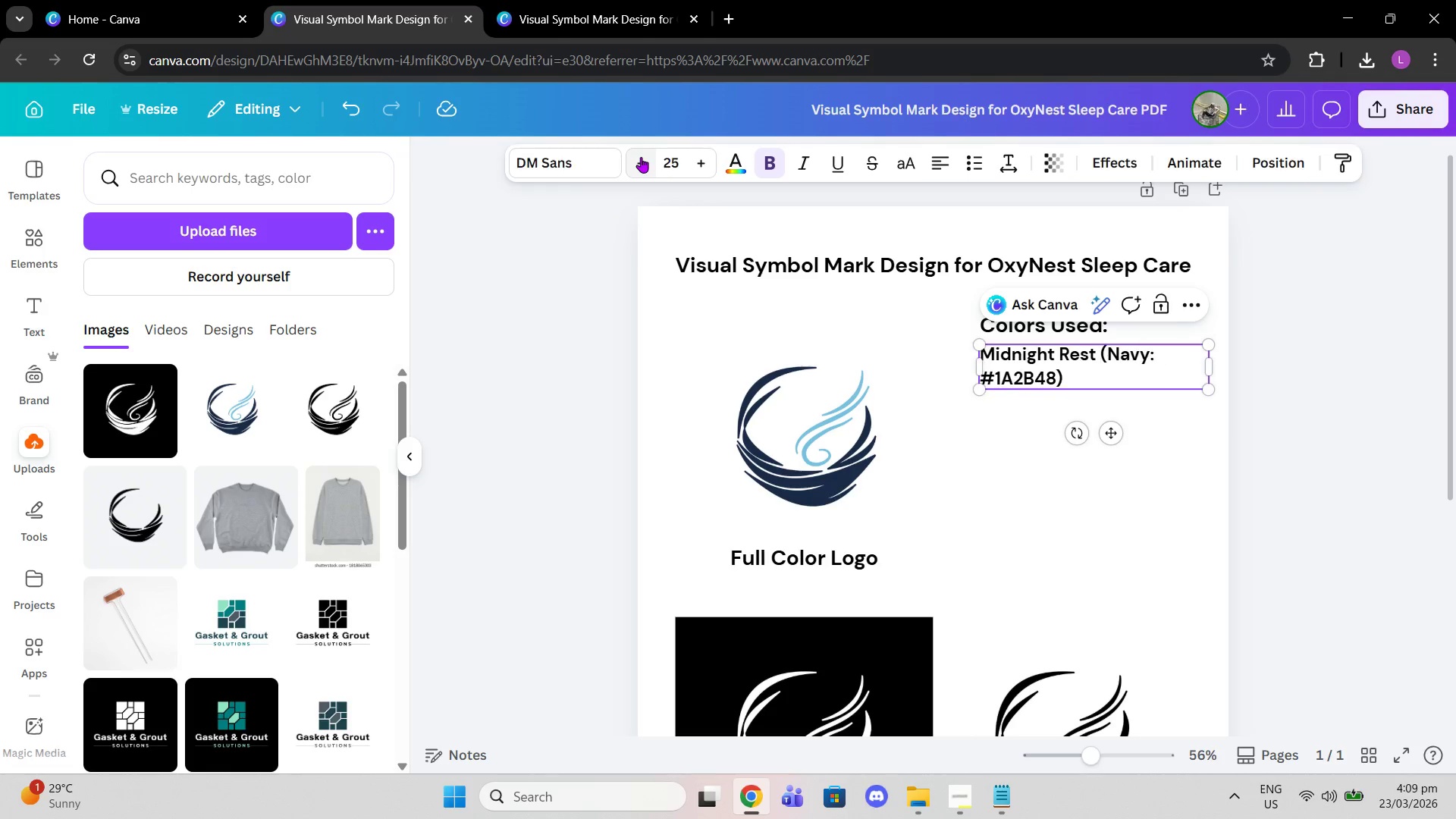 
triple_click([641, 157])
 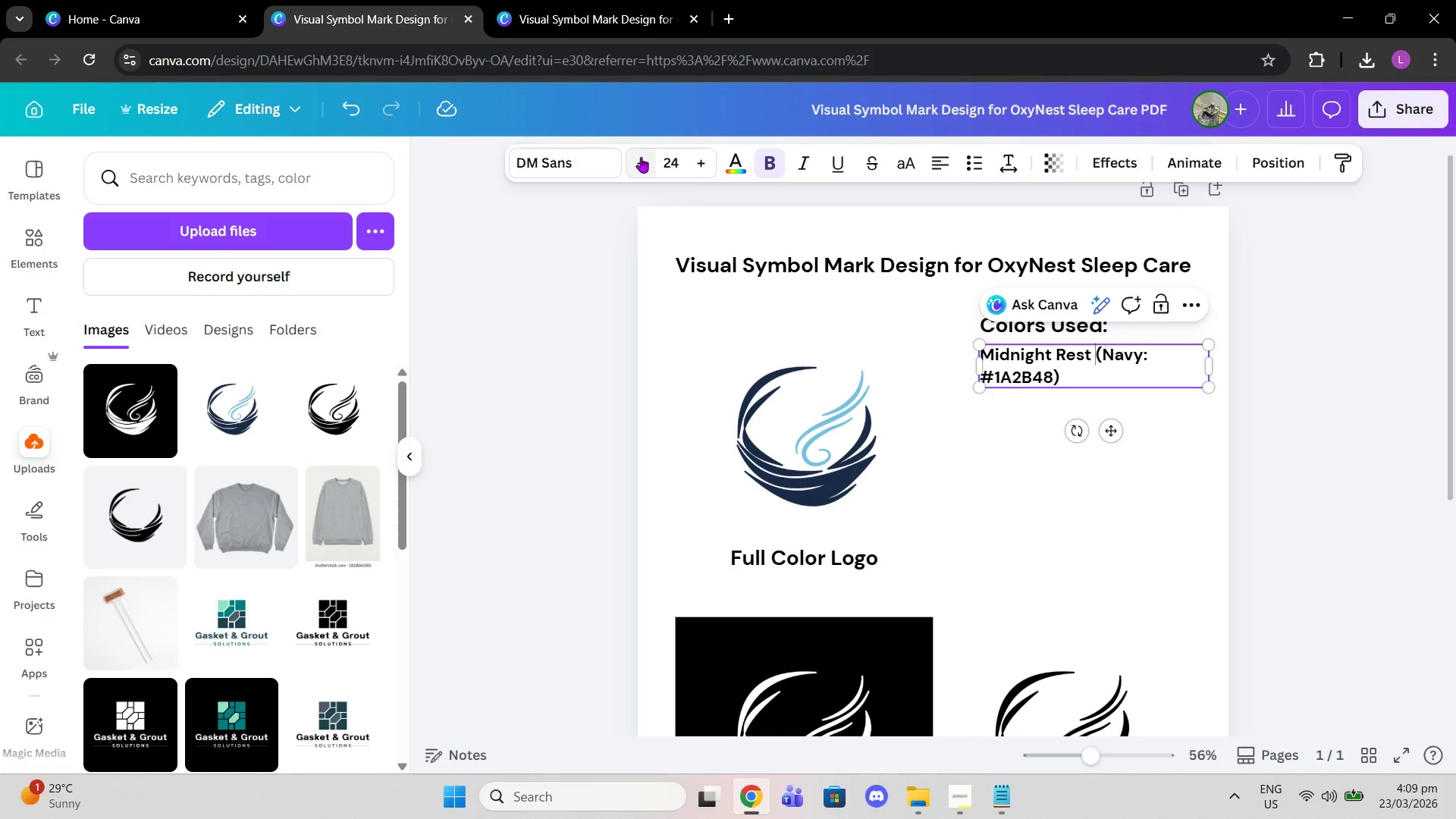 
triple_click([641, 157])
 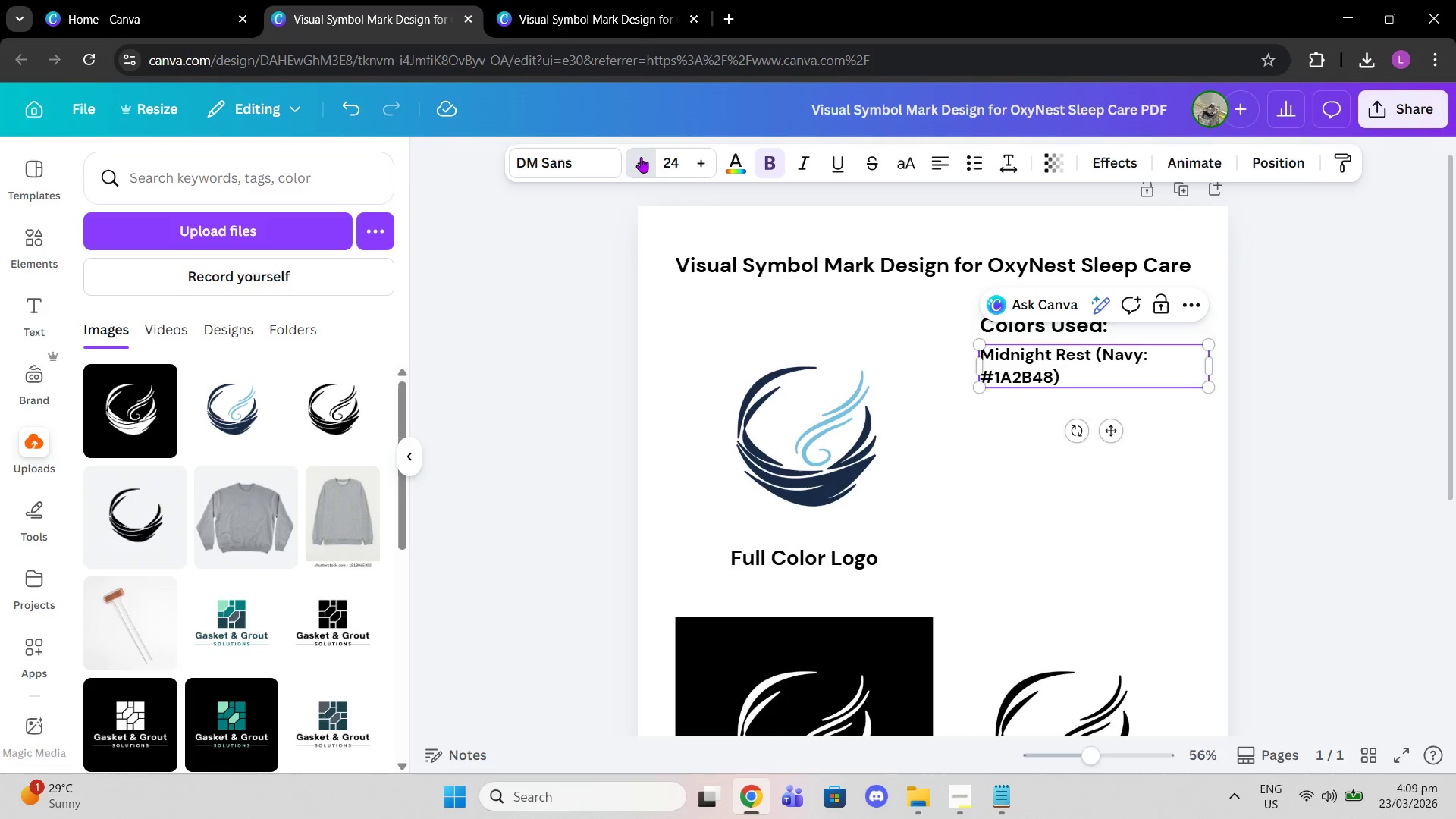 
triple_click([641, 157])
 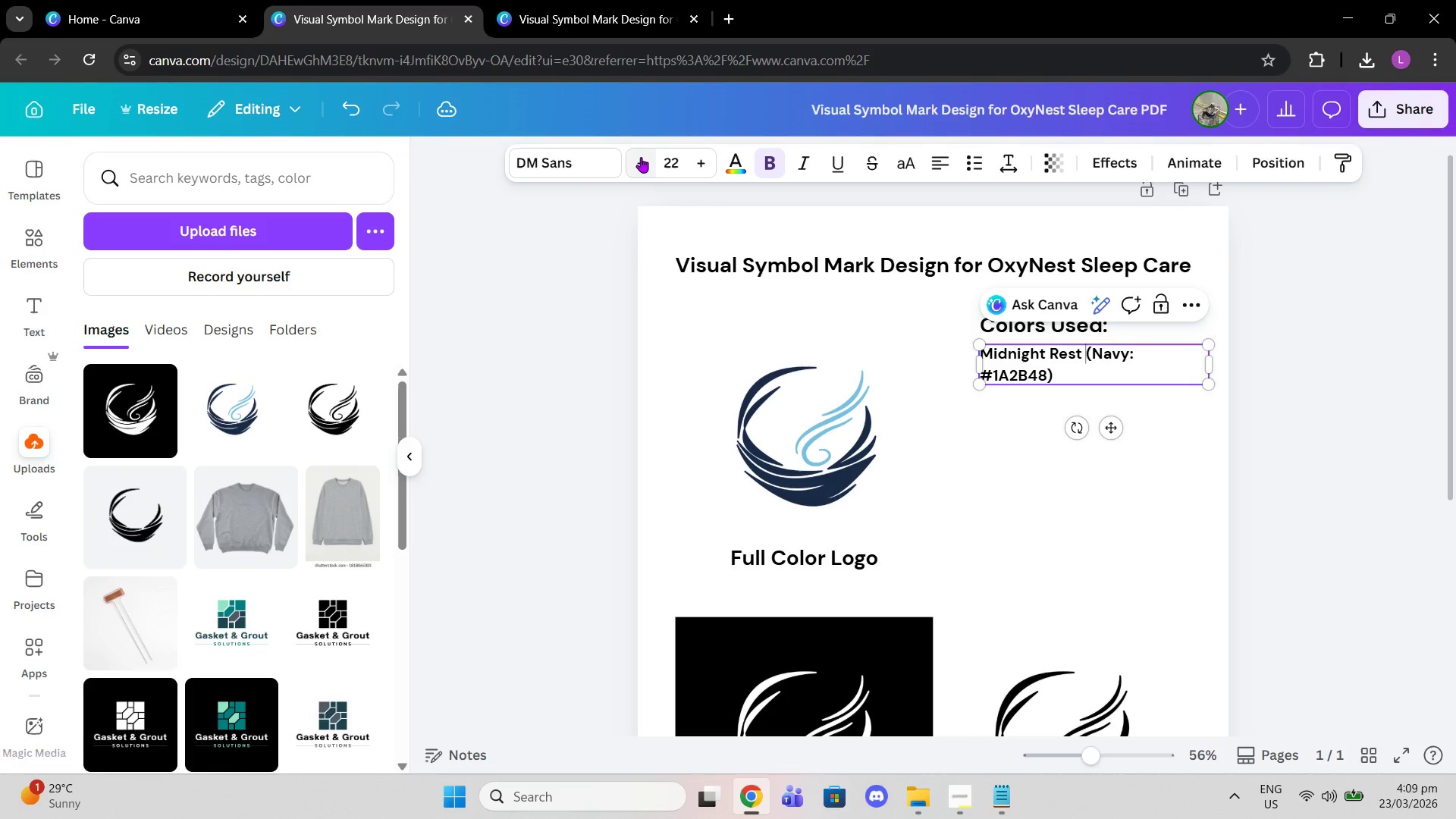 
triple_click([641, 157])
 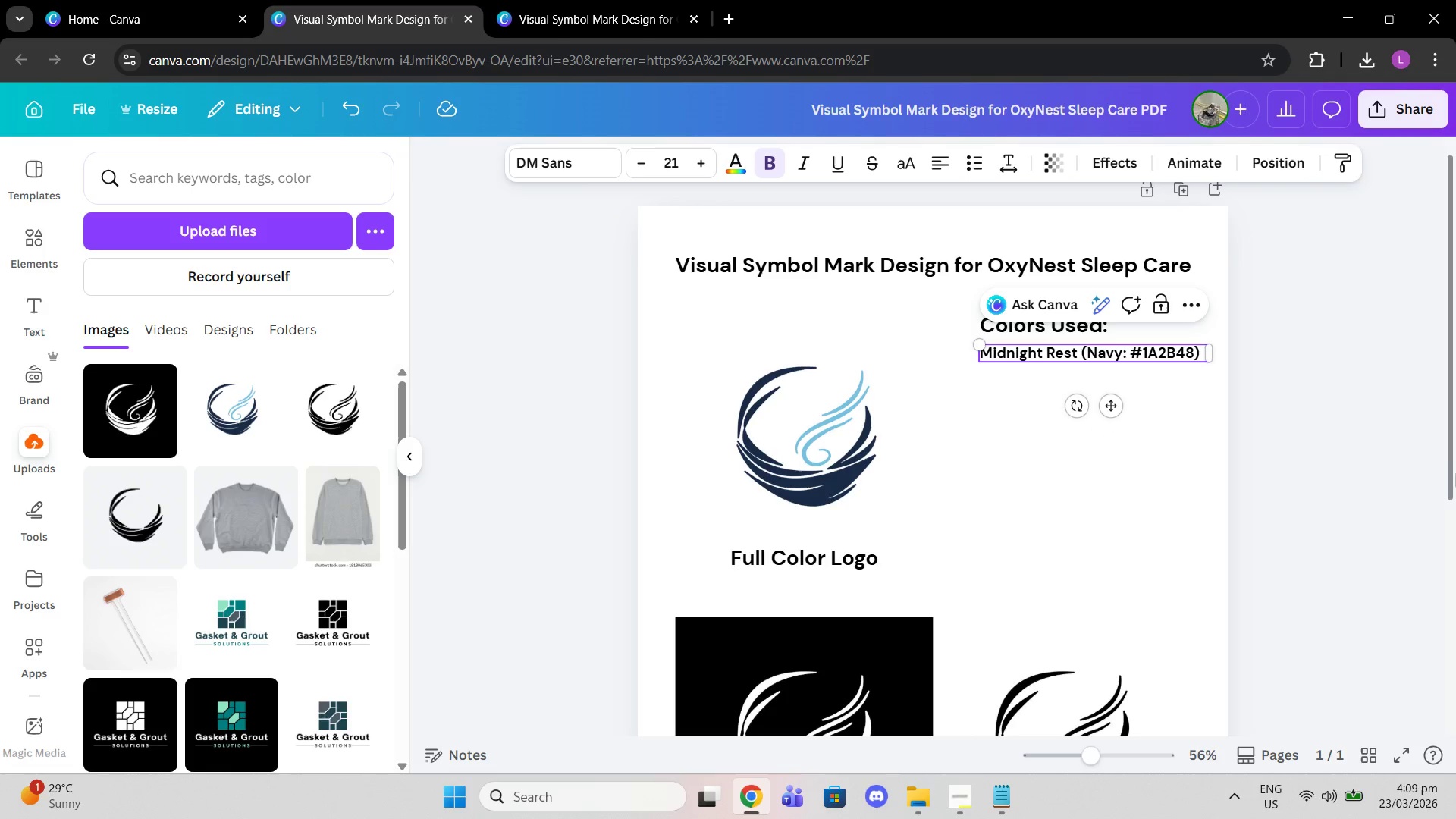 
left_click([1315, 413])
 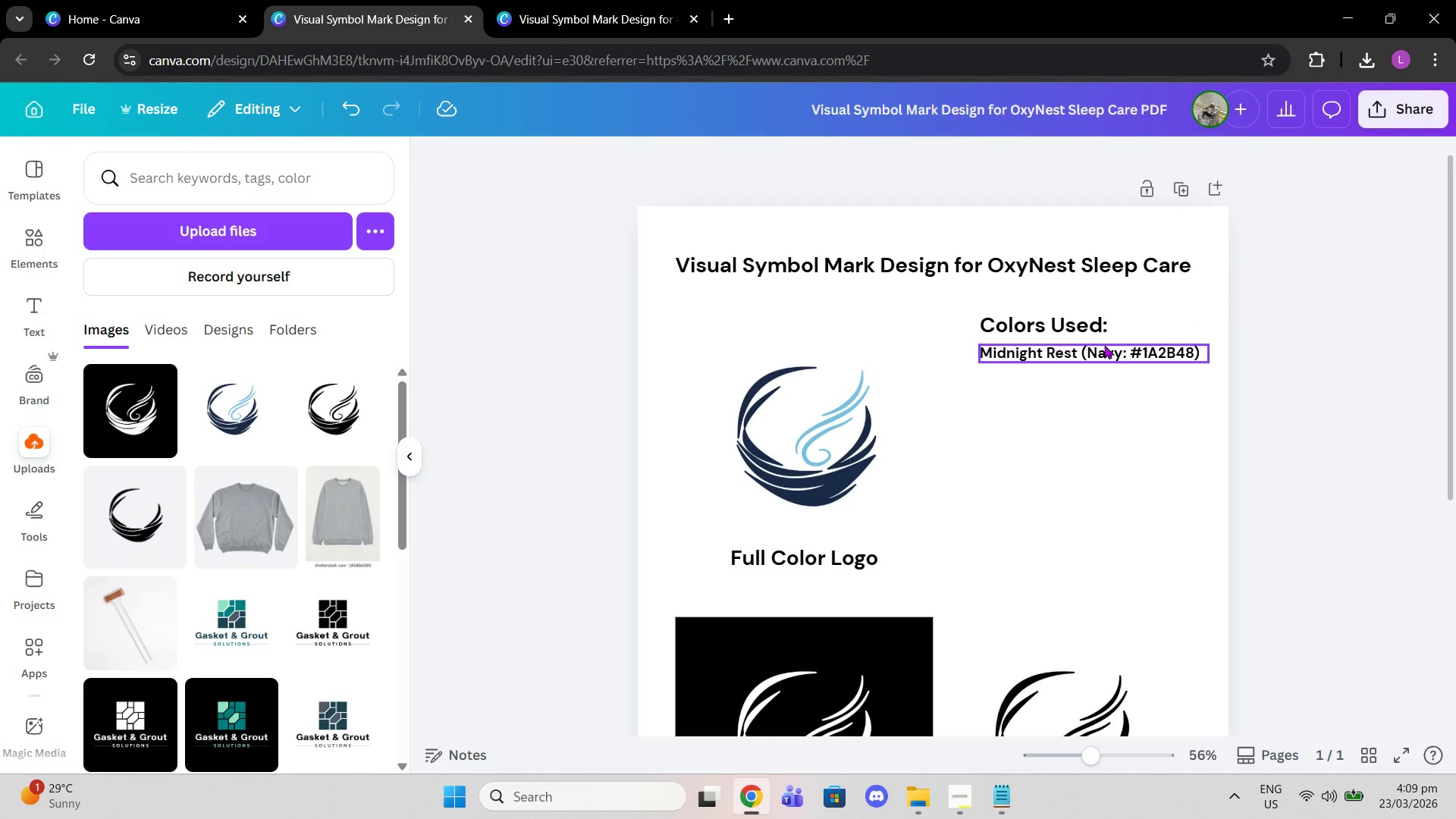 
left_click([1104, 345])
 